 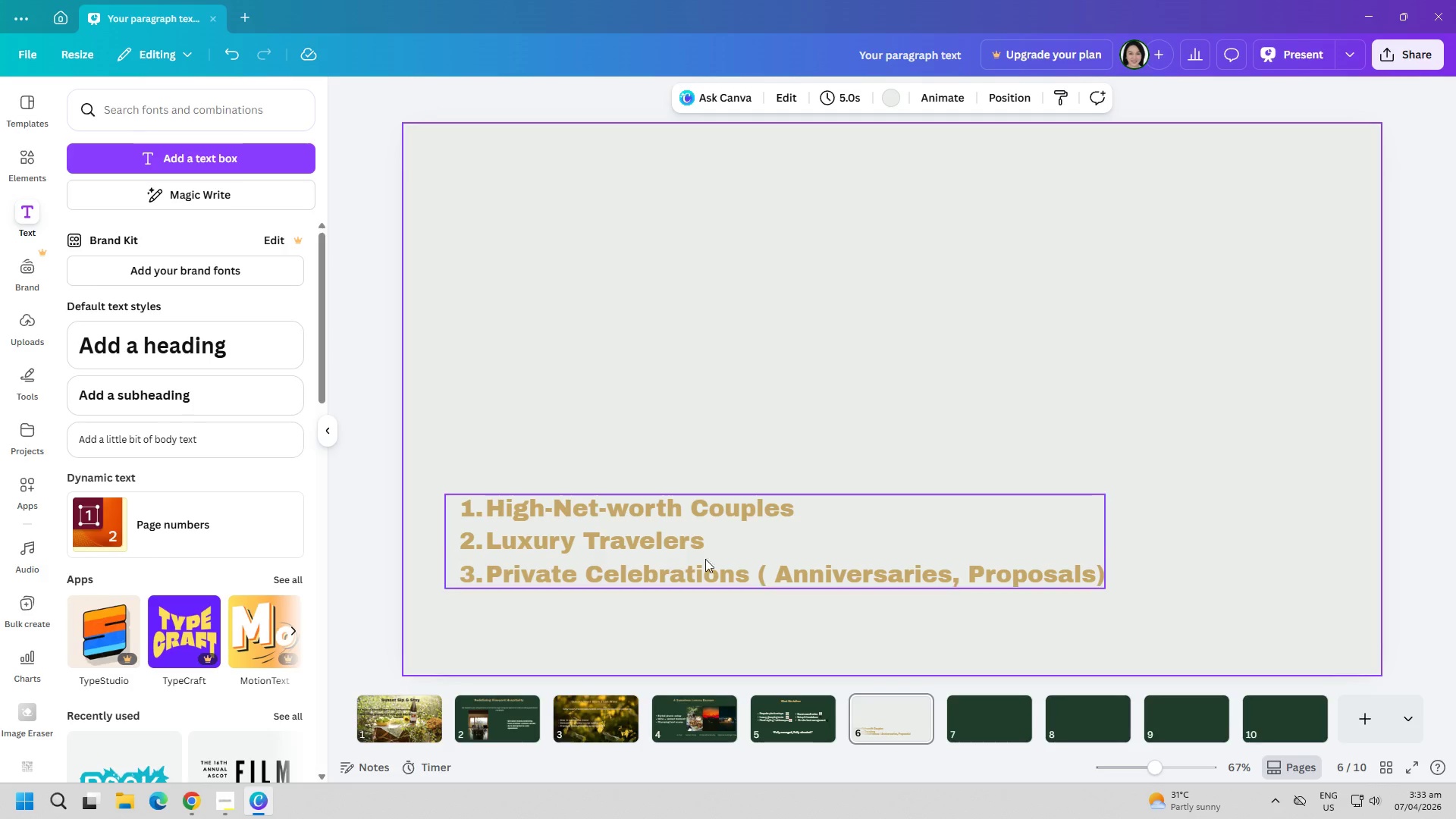 
left_click_drag(start_coordinate=[705, 559], to_coordinate=[737, 438])
 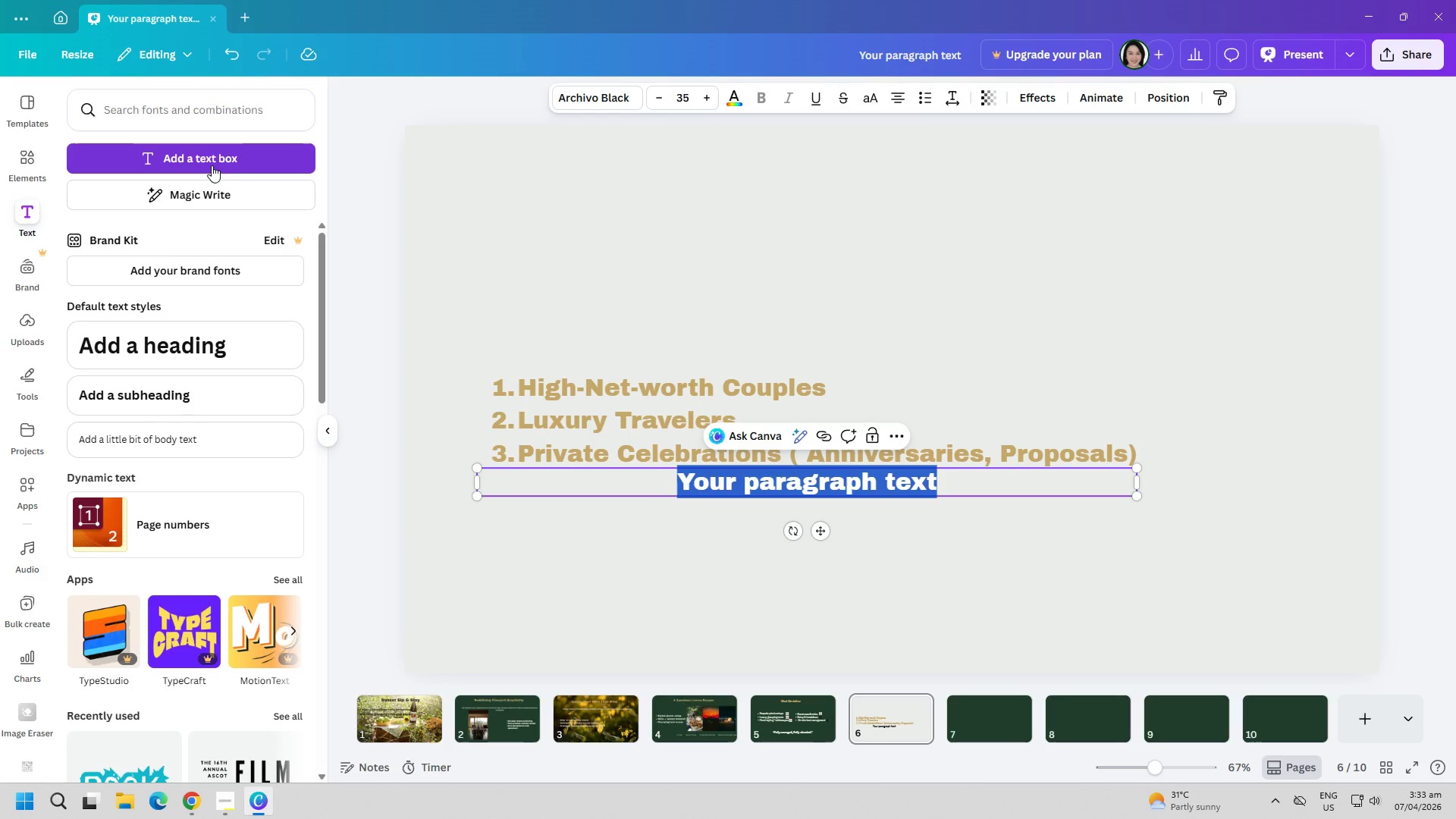 
type(Affluent guest seeking exclusivity, privacy, and aesthetic experiences.)
 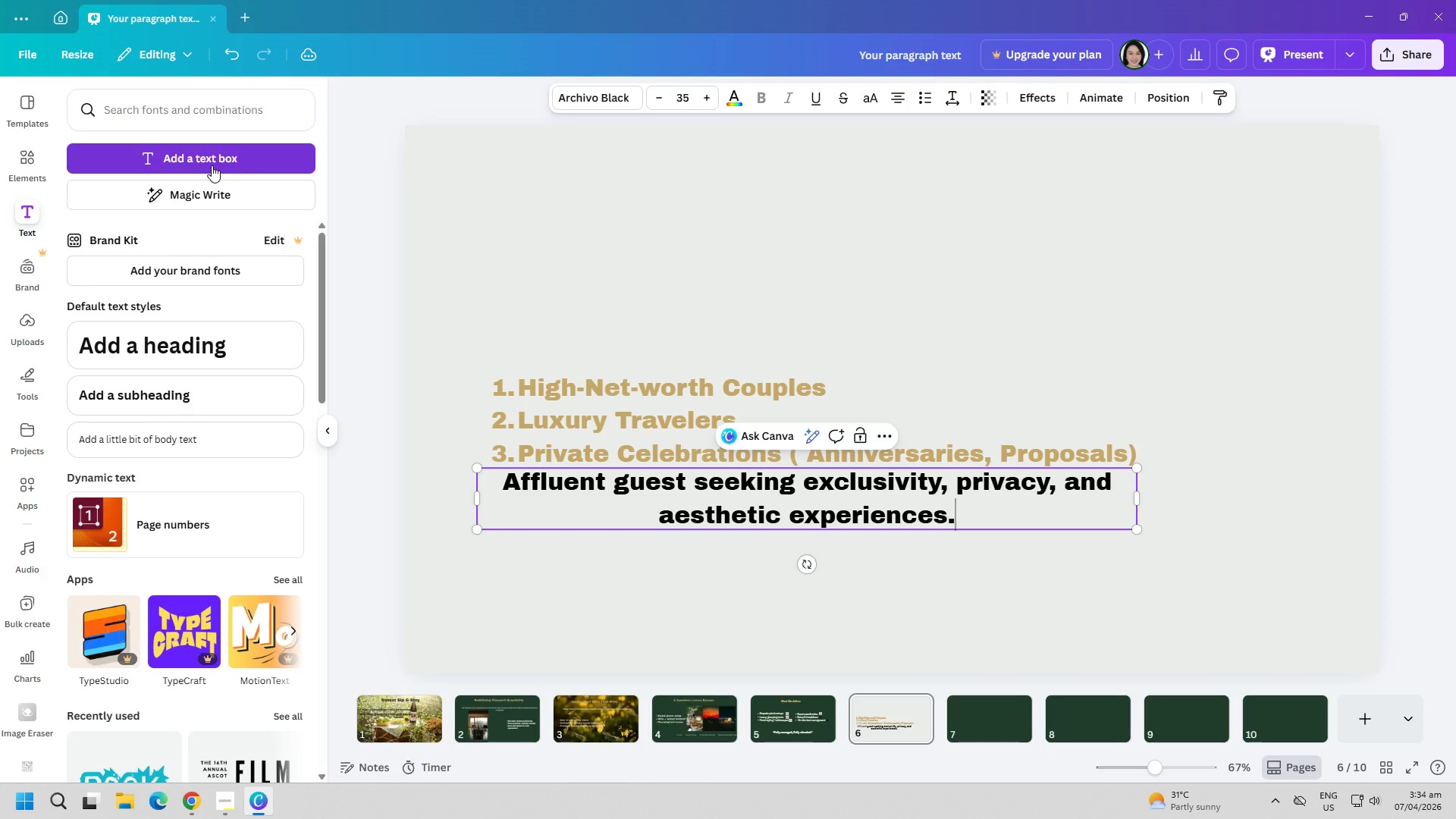 
key(Control+ControlLeft)
 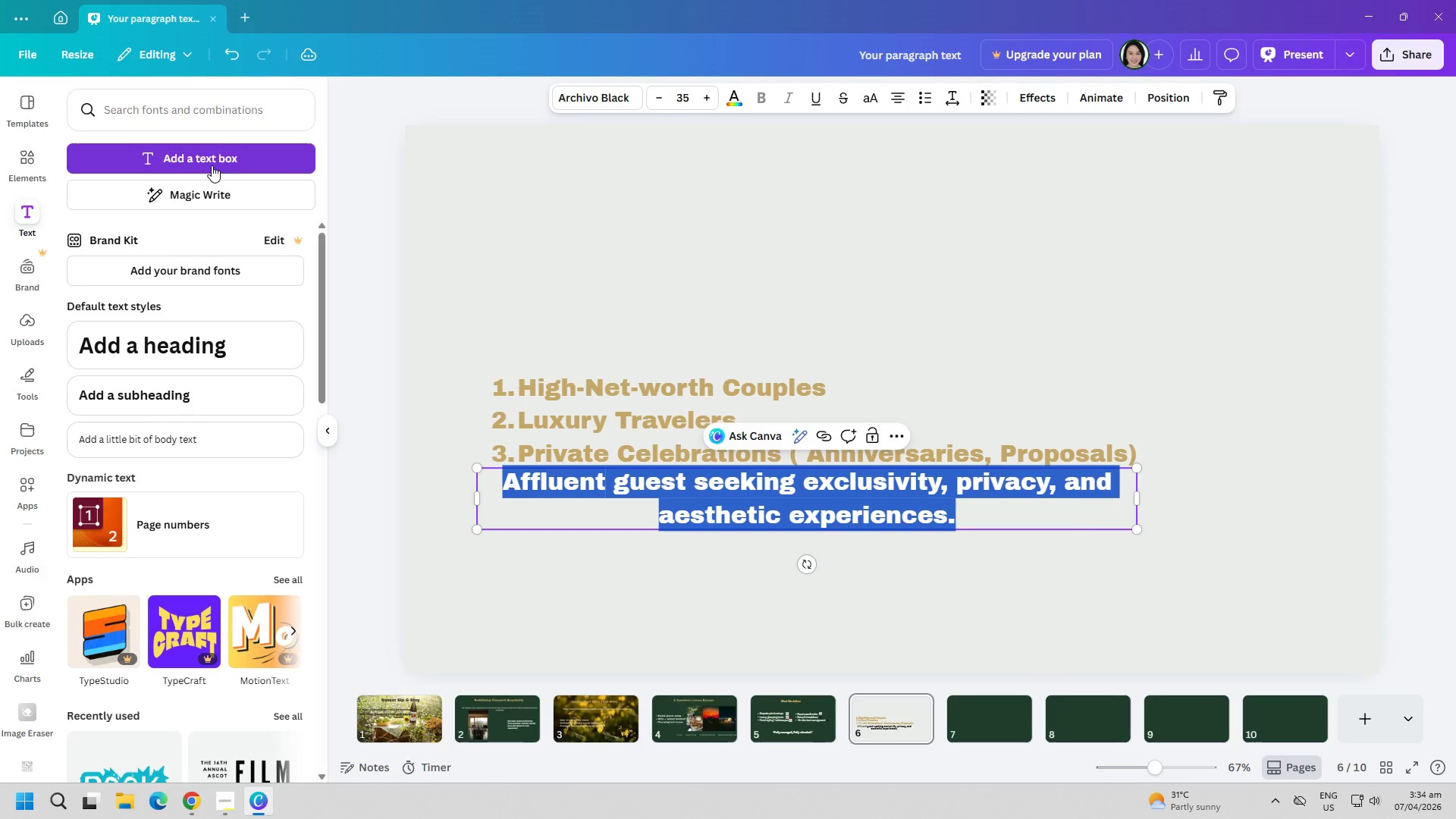 
key(Control+A)
 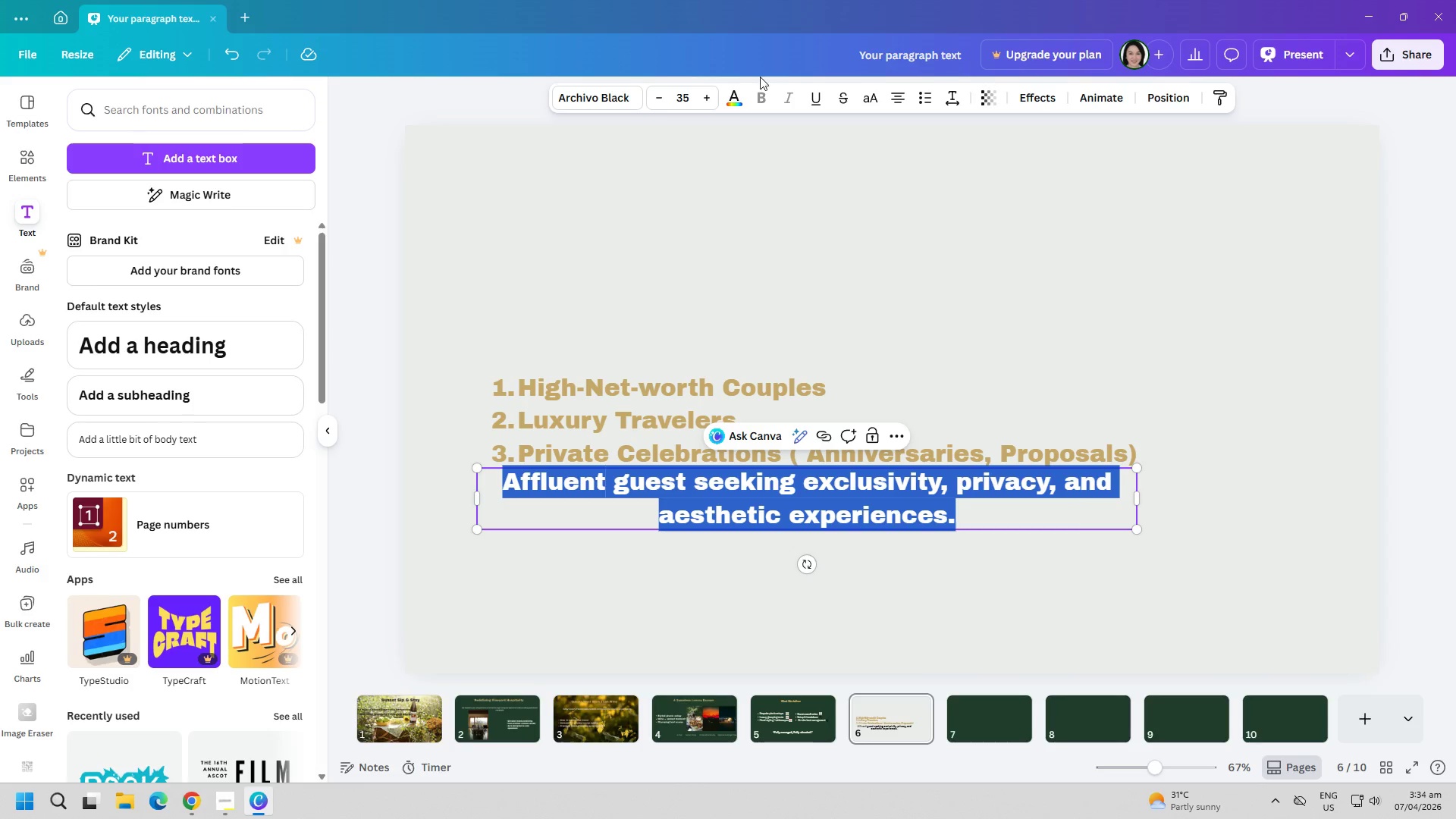 
left_click([737, 90])
 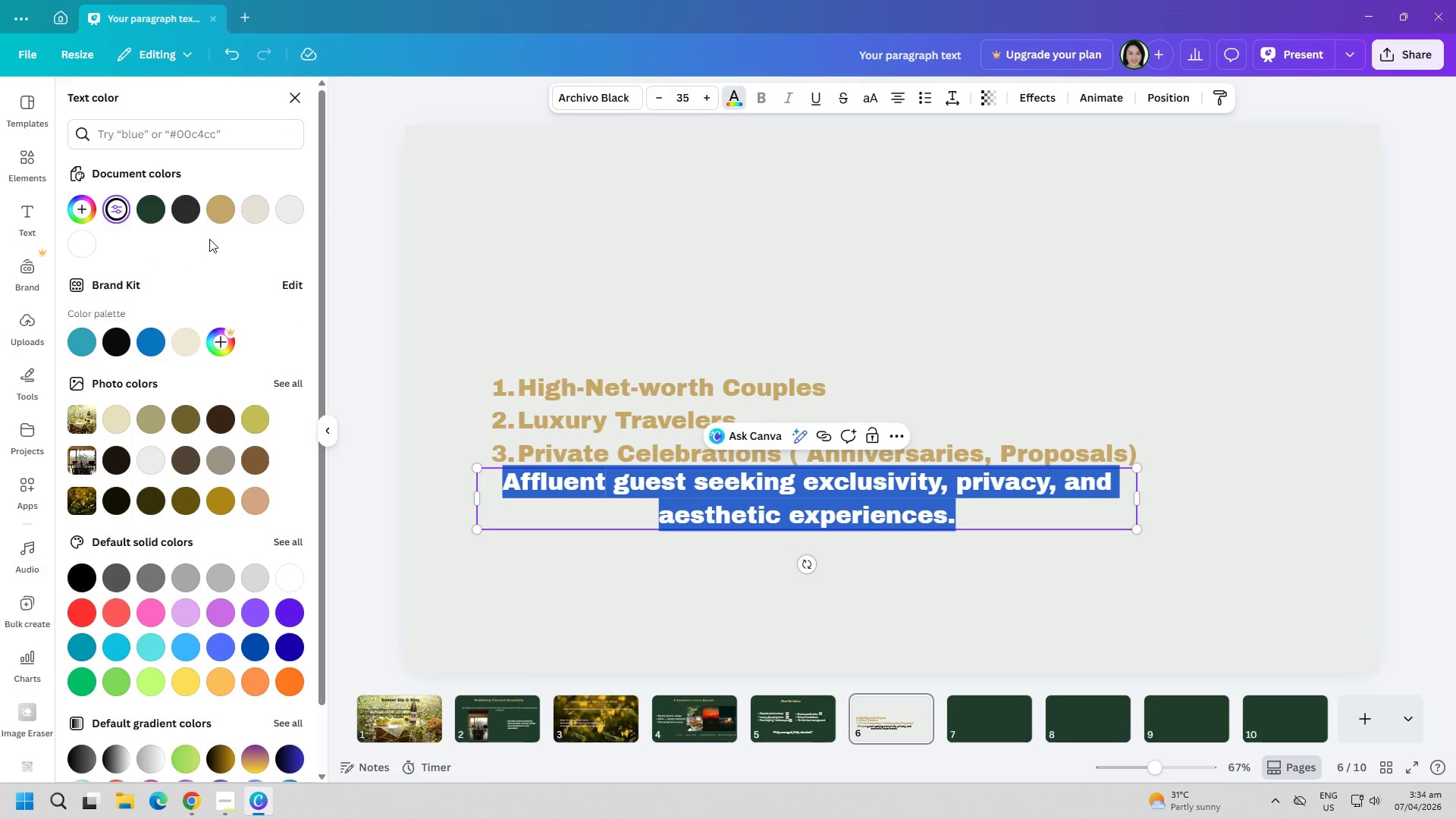 
left_click([218, 222])
 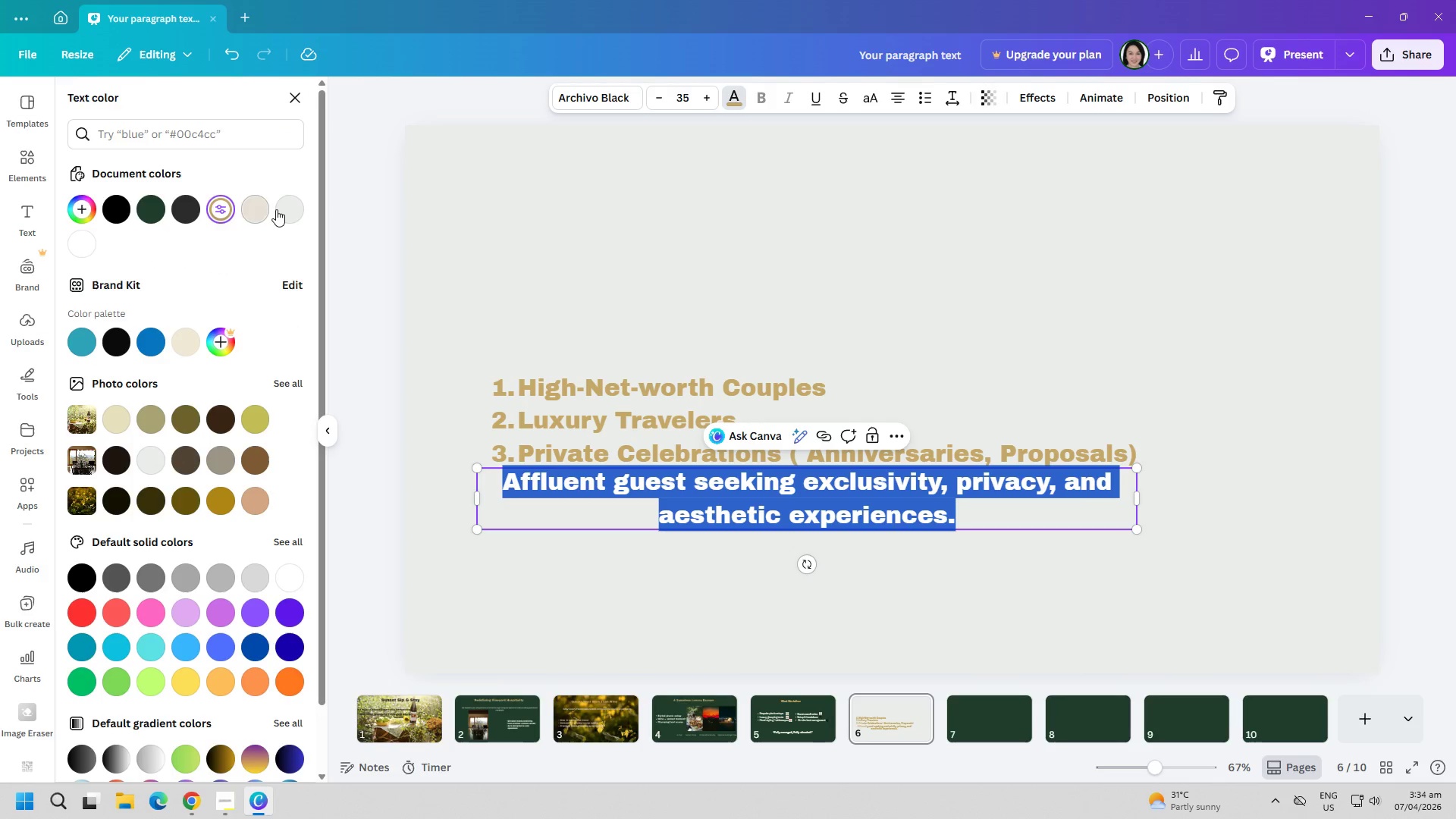 
left_click([481, 293])
 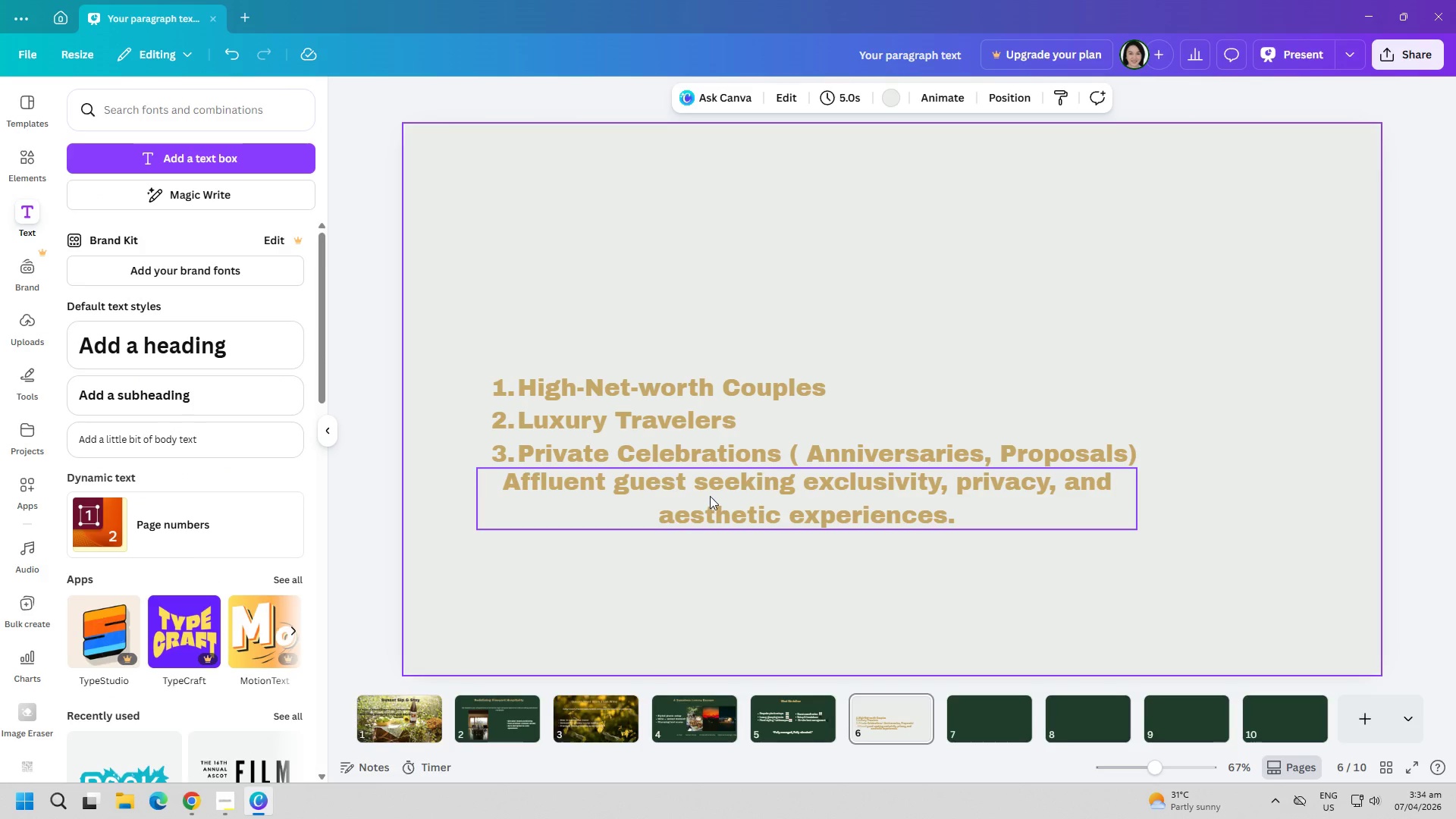 
left_click_drag(start_coordinate=[711, 496], to_coordinate=[714, 527])
 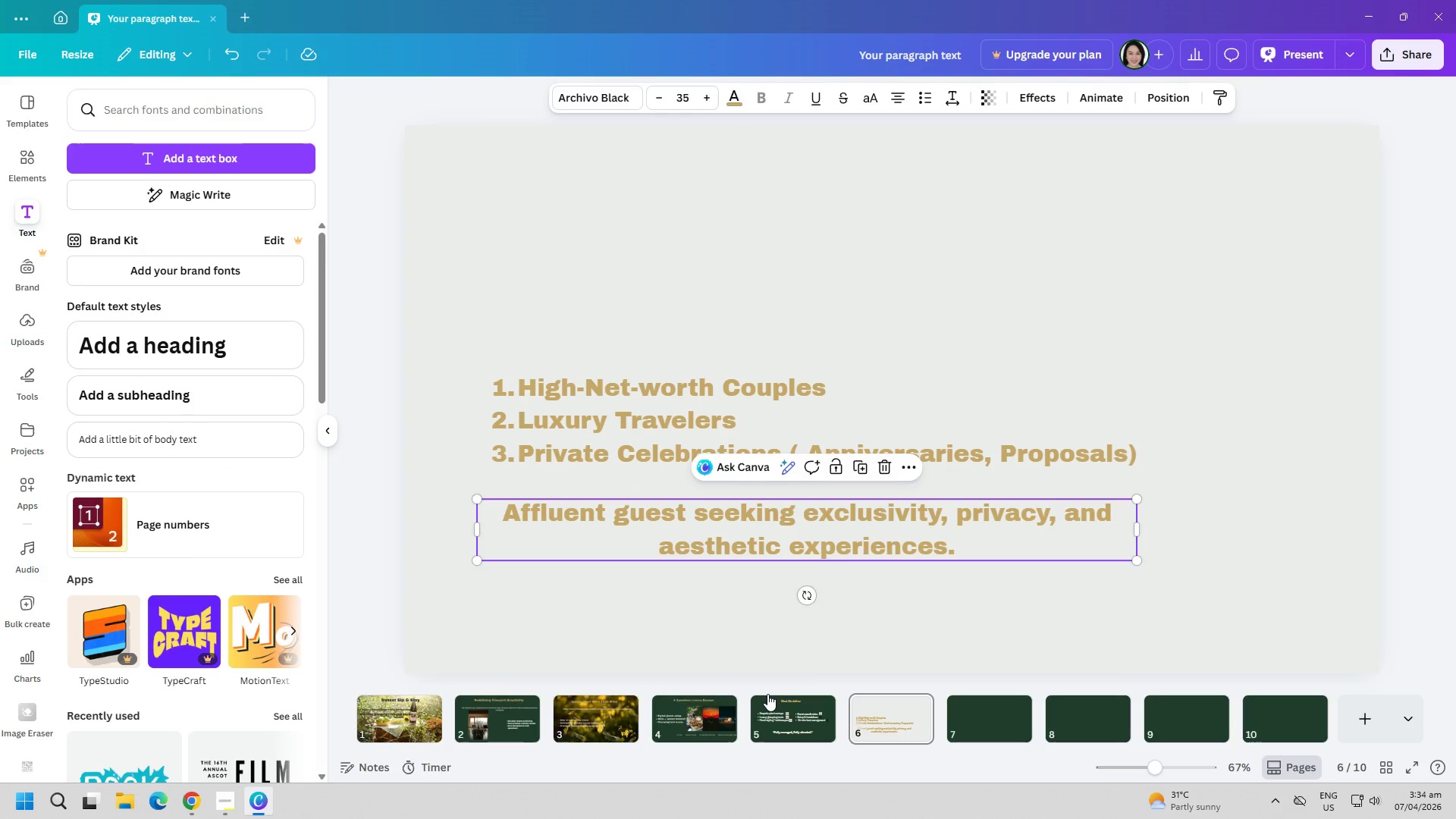 
left_click([769, 694])
 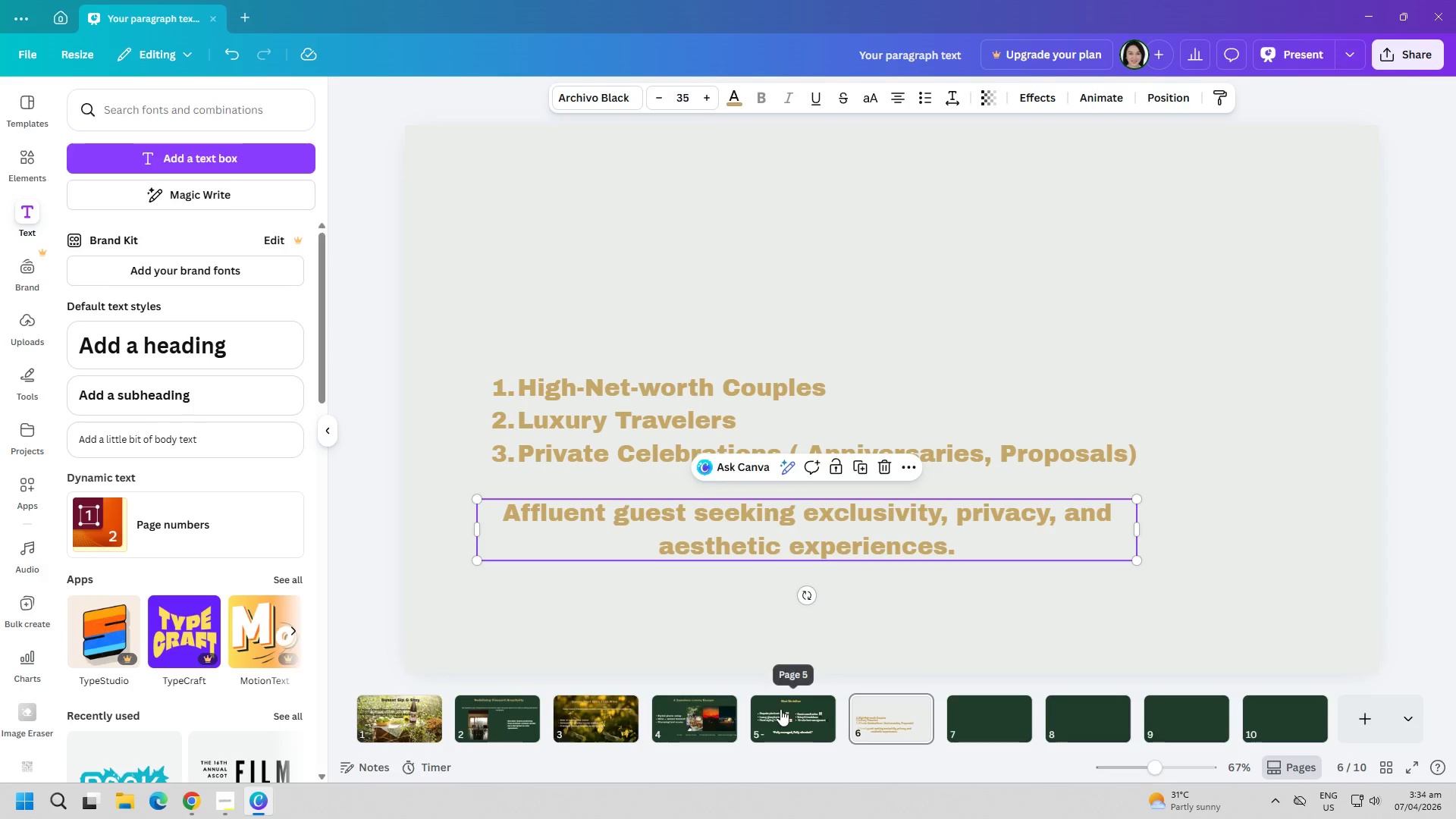 
left_click([777, 709])
 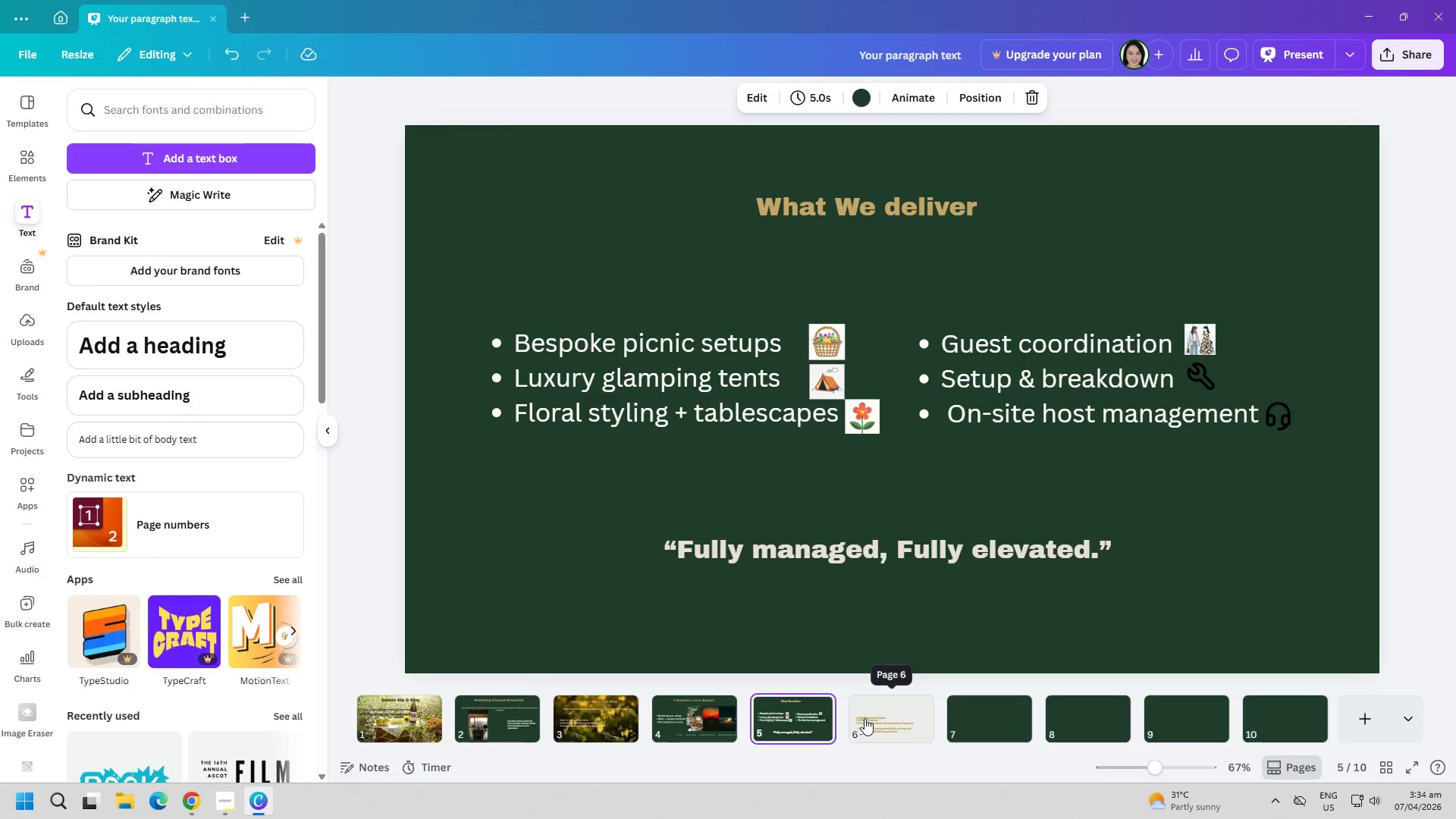 
left_click([868, 717])
 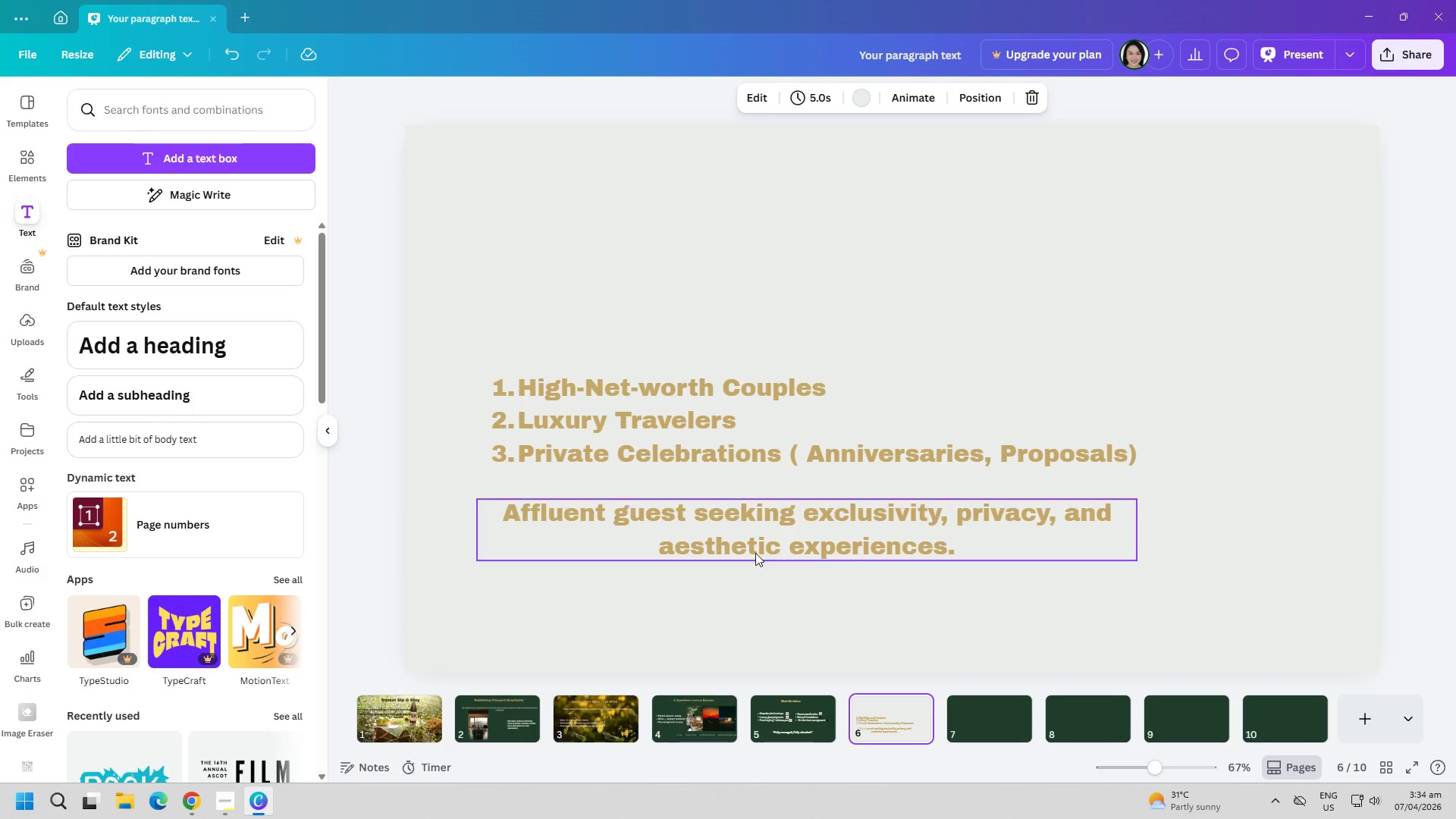 
left_click([755, 548])
 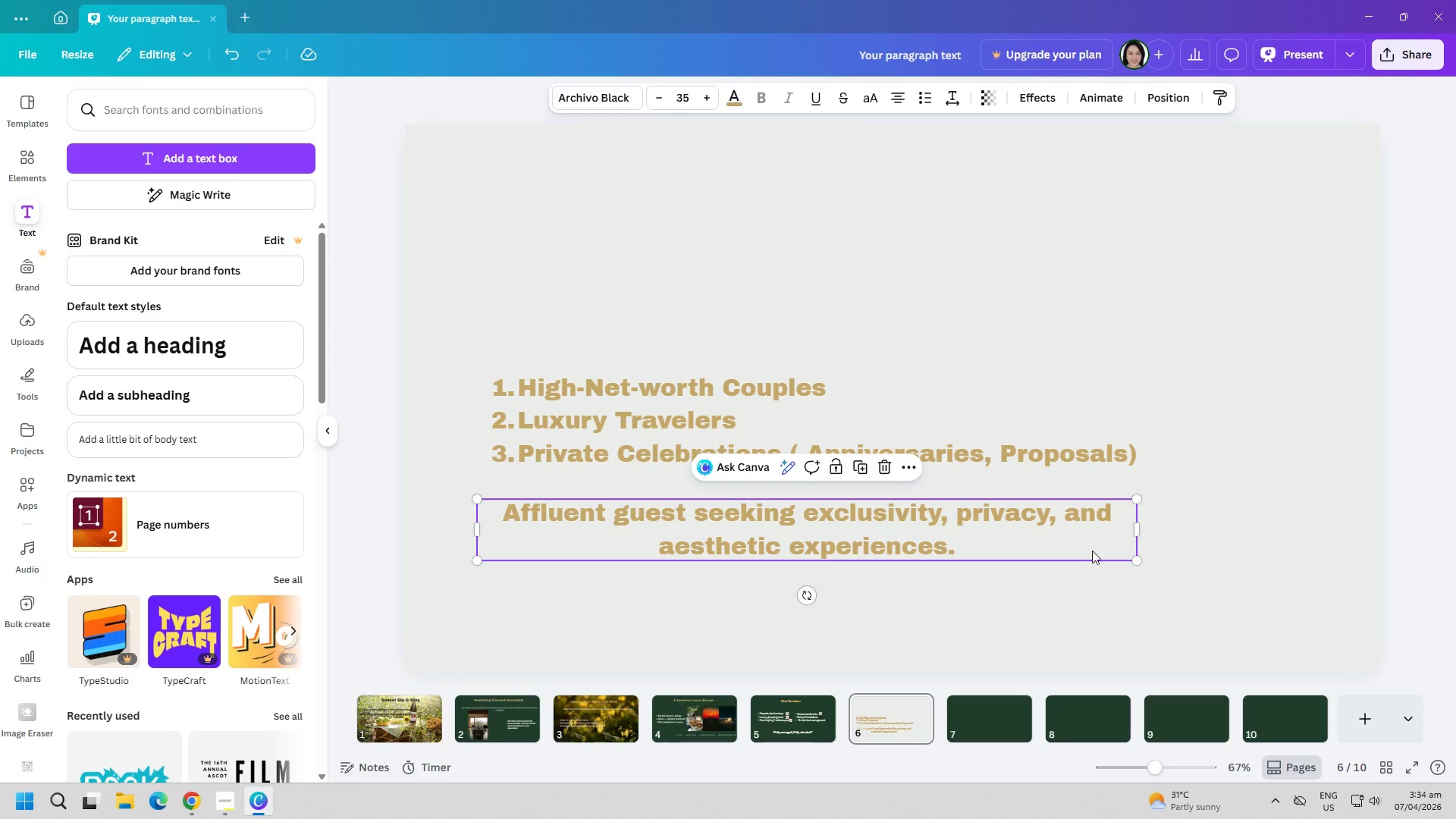 
left_click_drag(start_coordinate=[1141, 531], to_coordinate=[1370, 557])
 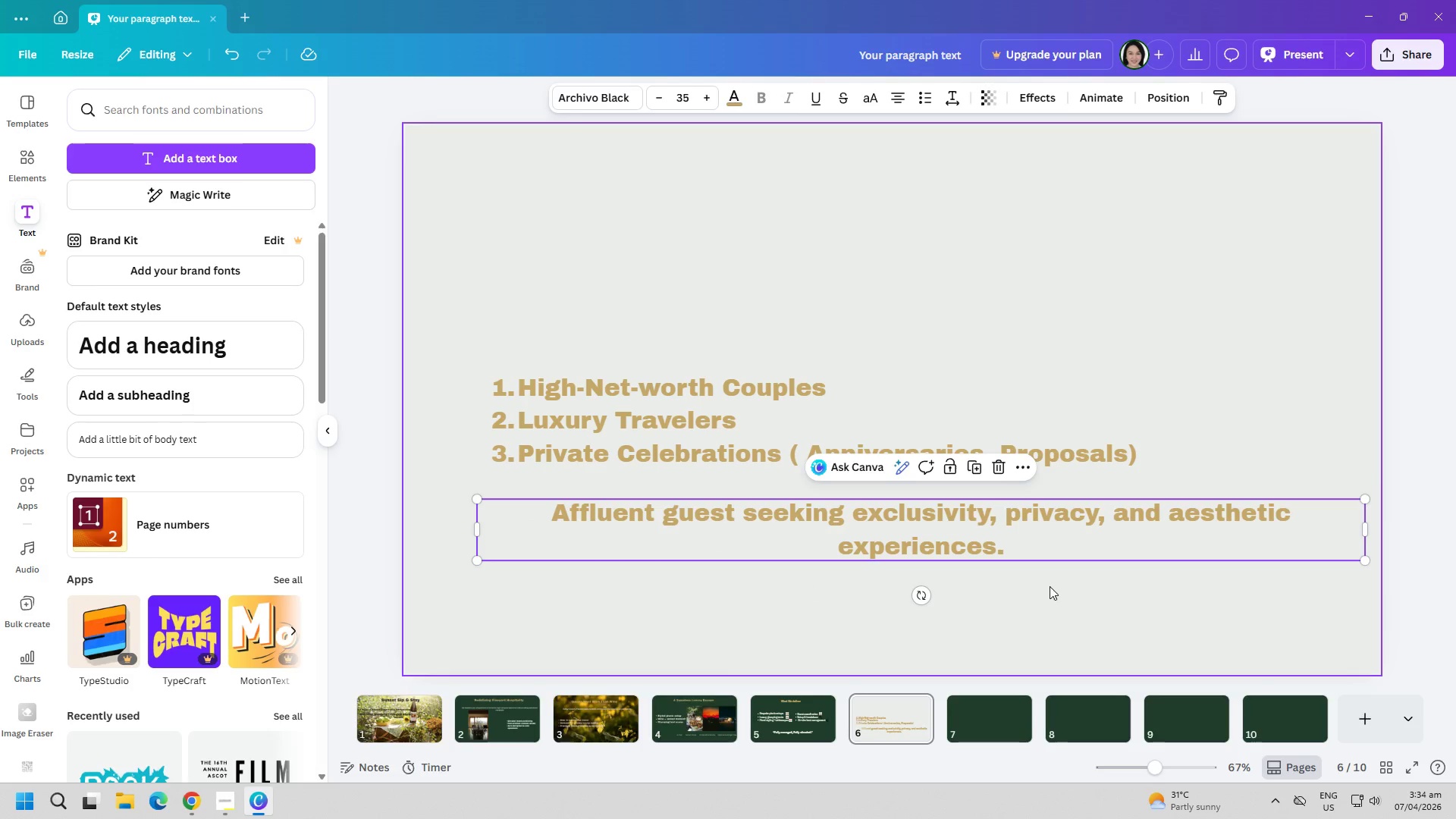 
left_click([1022, 624])
 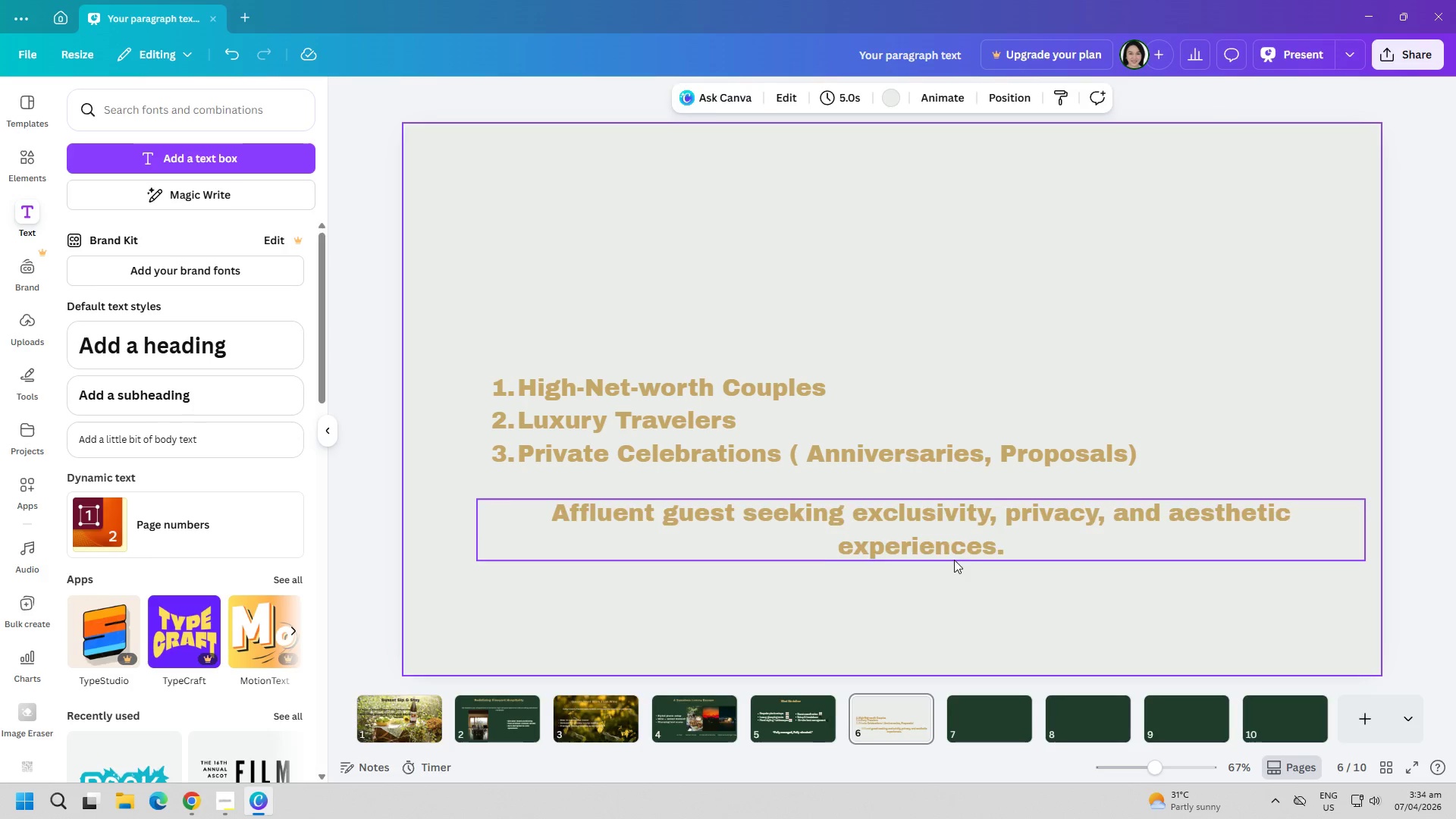 
left_click_drag(start_coordinate=[949, 553], to_coordinate=[871, 583])
 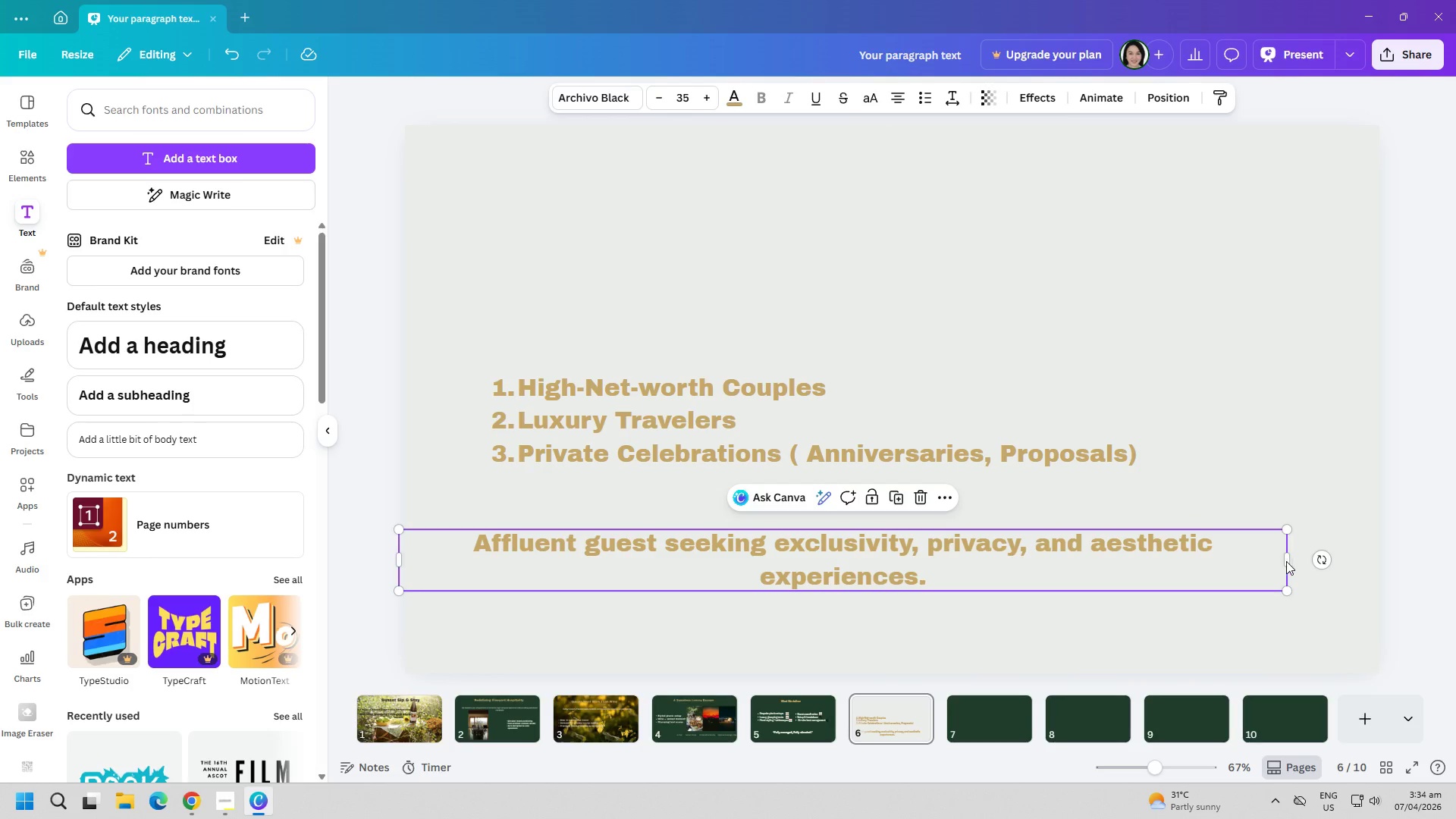 
left_click_drag(start_coordinate=[1288, 561], to_coordinate=[1331, 568])
 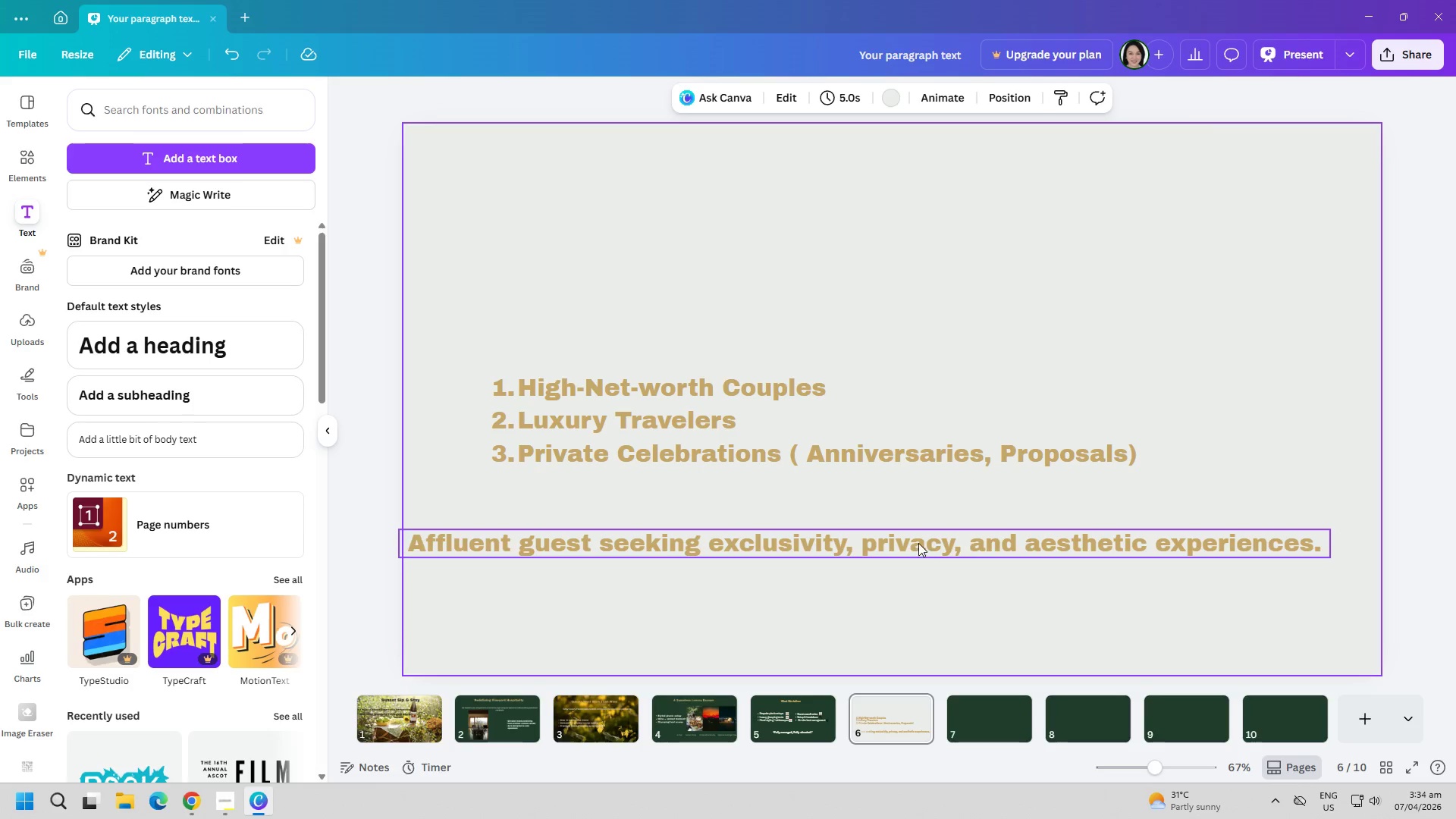 
left_click_drag(start_coordinate=[917, 541], to_coordinate=[947, 578])
 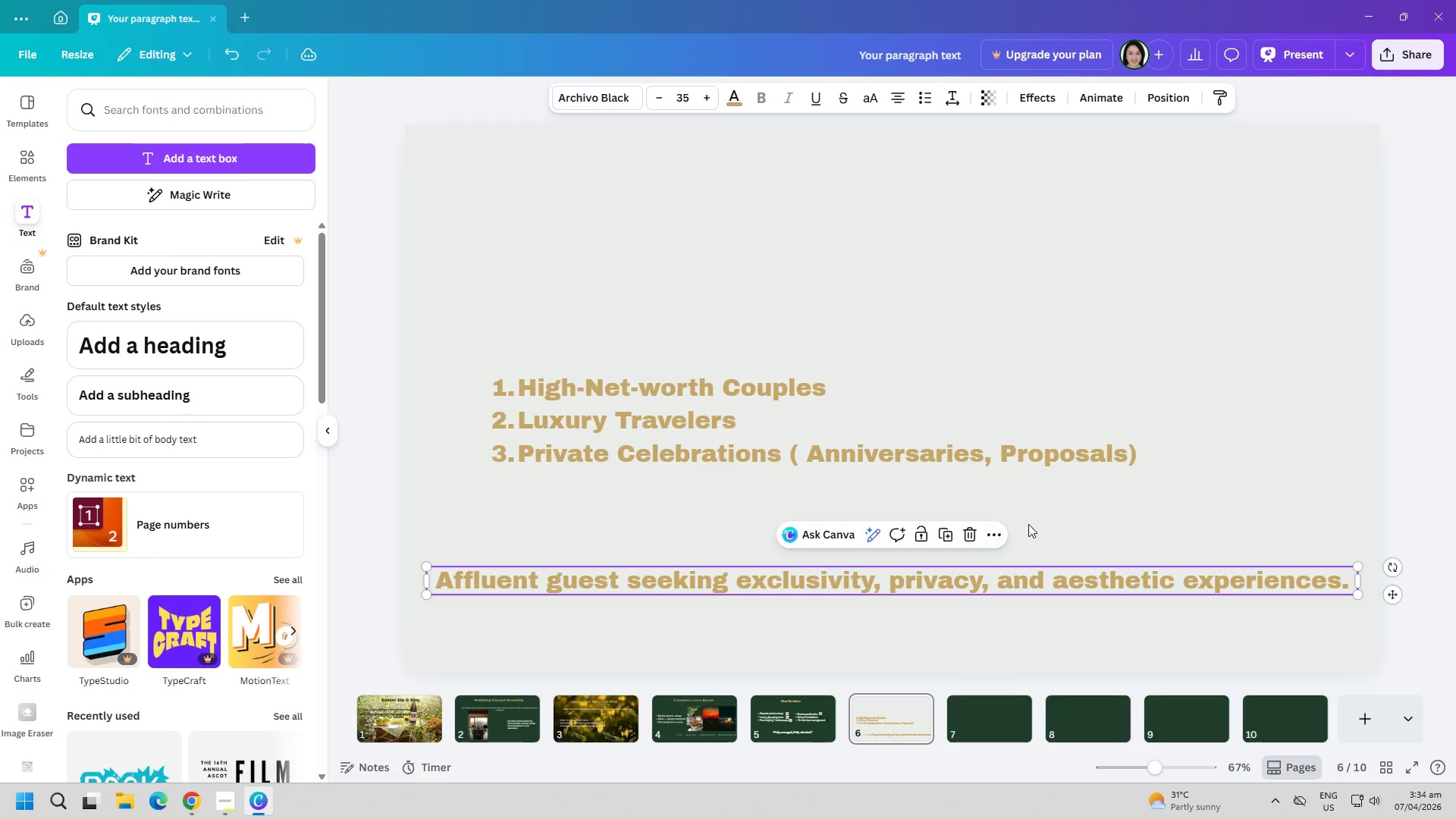 
left_click([1028, 524])
 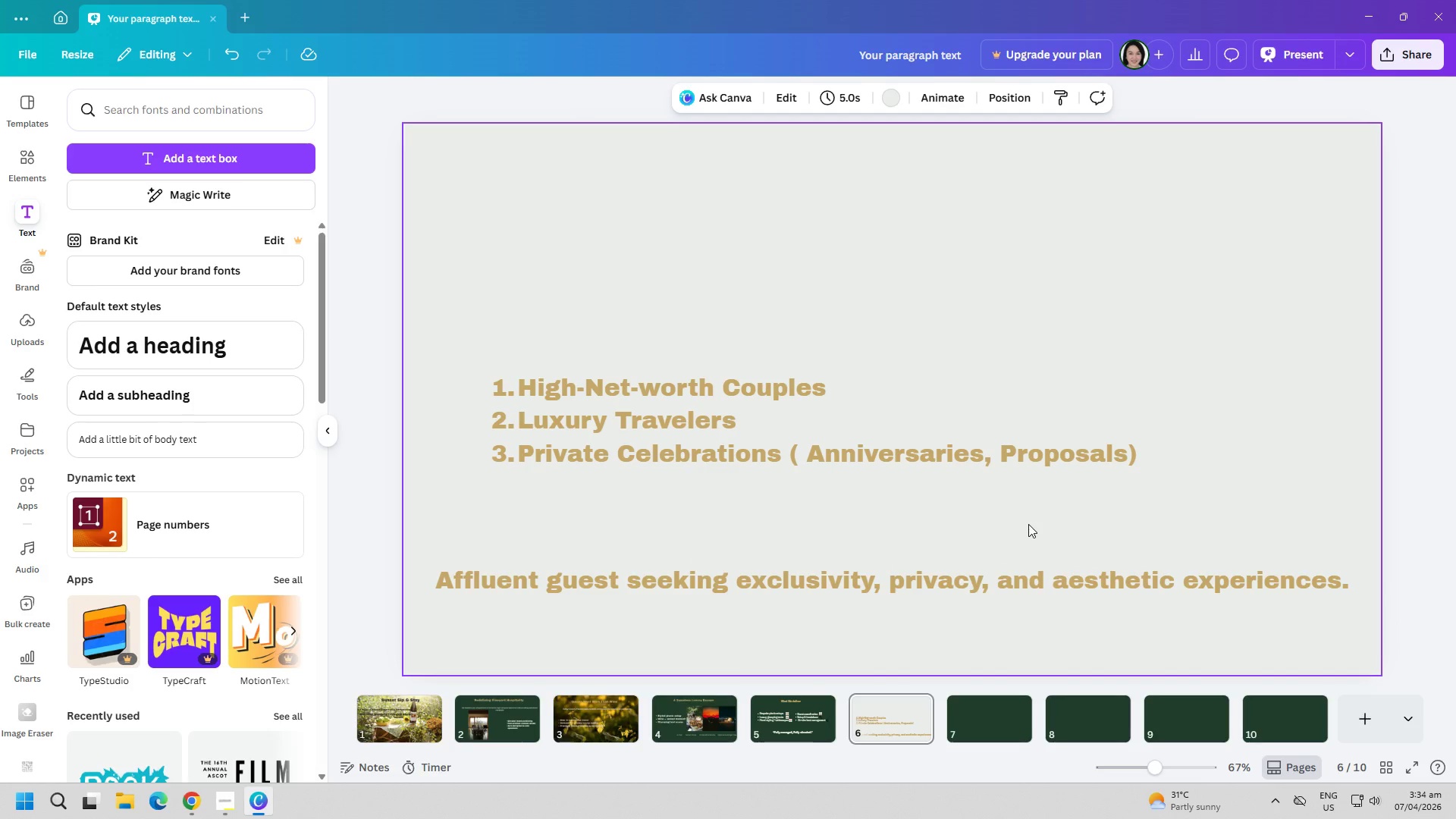 
wait(13.86)
 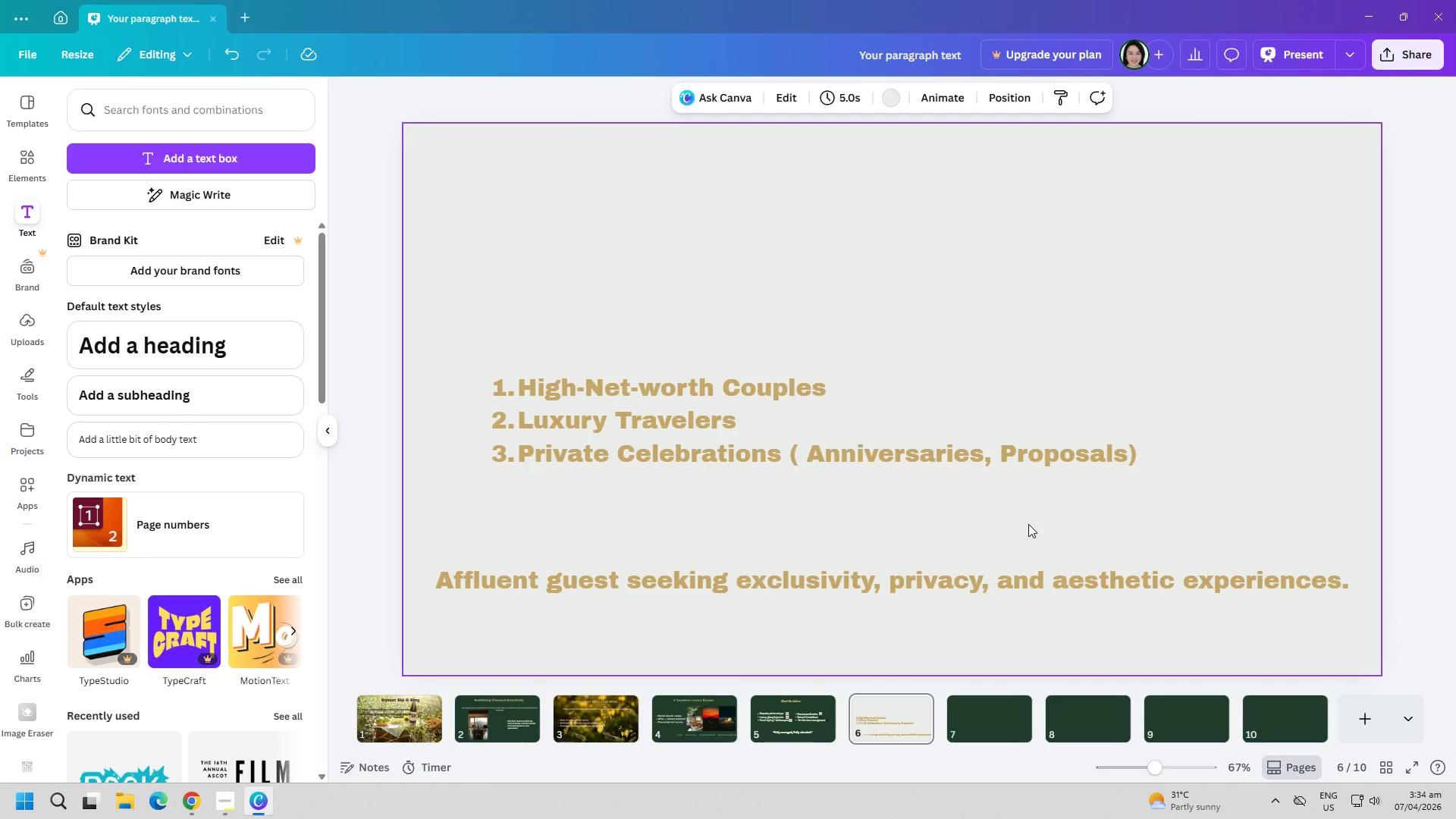 
left_click_drag(start_coordinate=[719, 441], to_coordinate=[725, 418])
 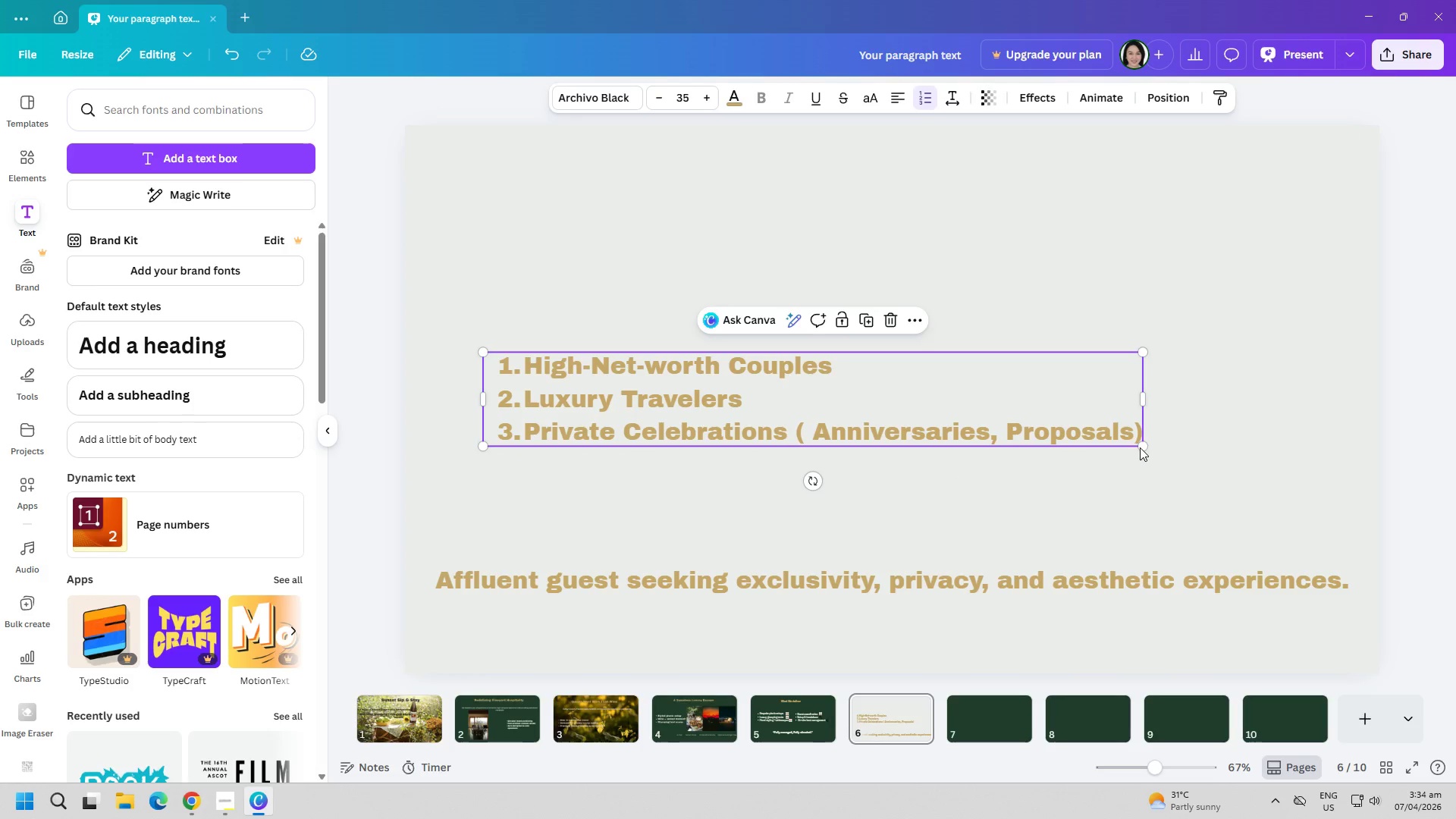 
left_click_drag(start_coordinate=[1143, 445], to_coordinate=[1233, 493])
 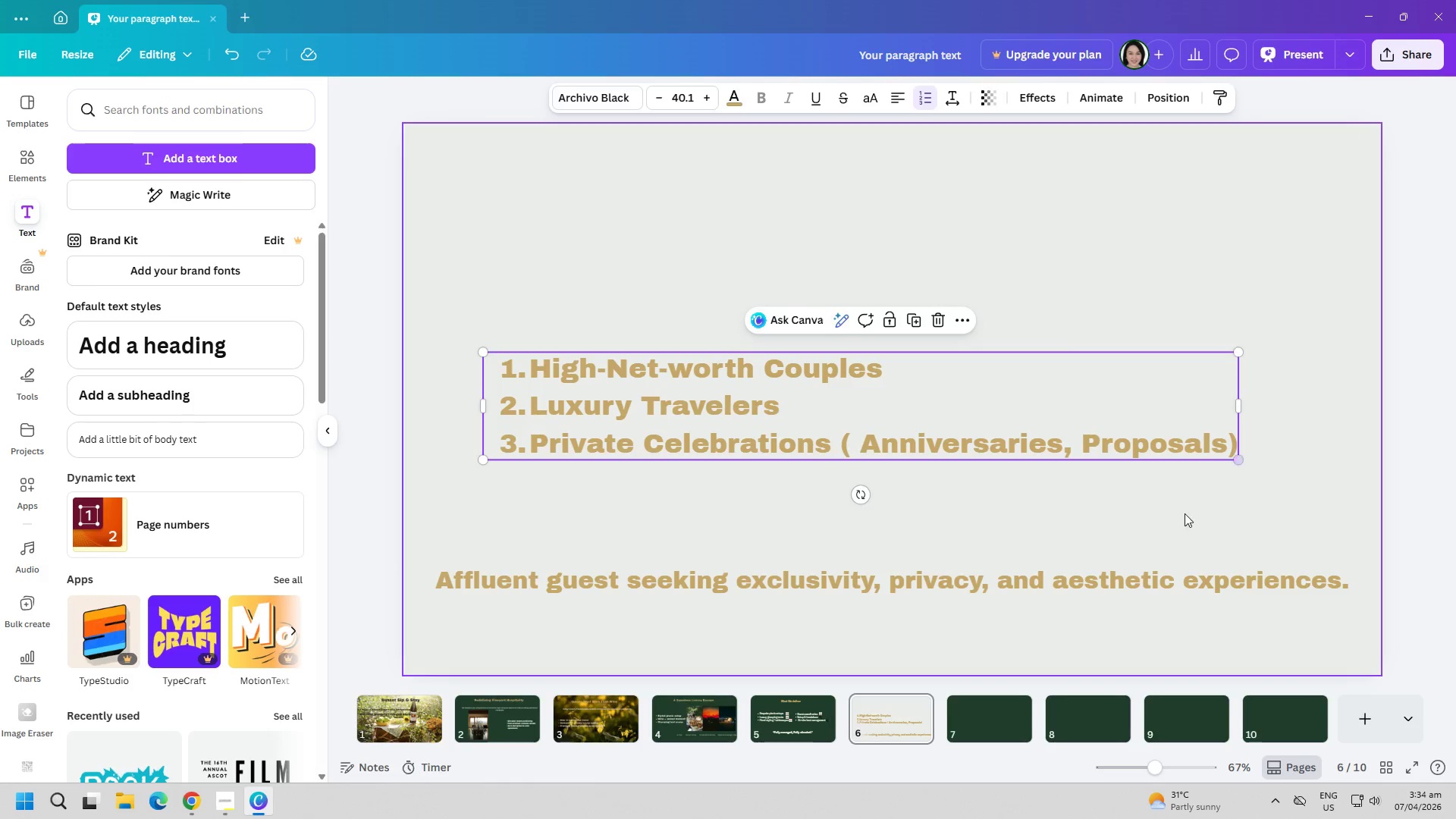 
left_click_drag(start_coordinate=[1171, 516], to_coordinate=[1164, 520])
 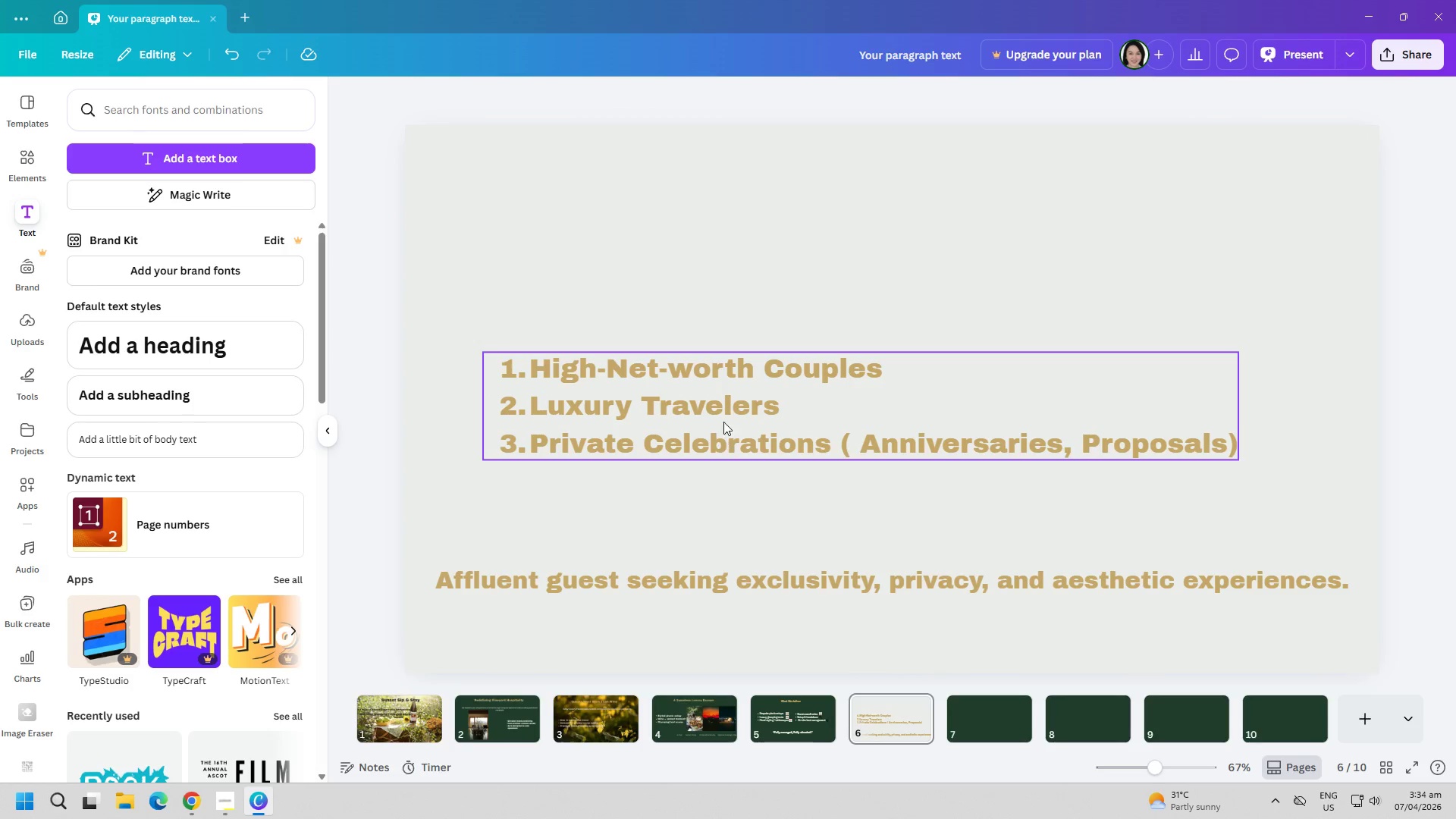 
left_click_drag(start_coordinate=[730, 413], to_coordinate=[751, 394])
 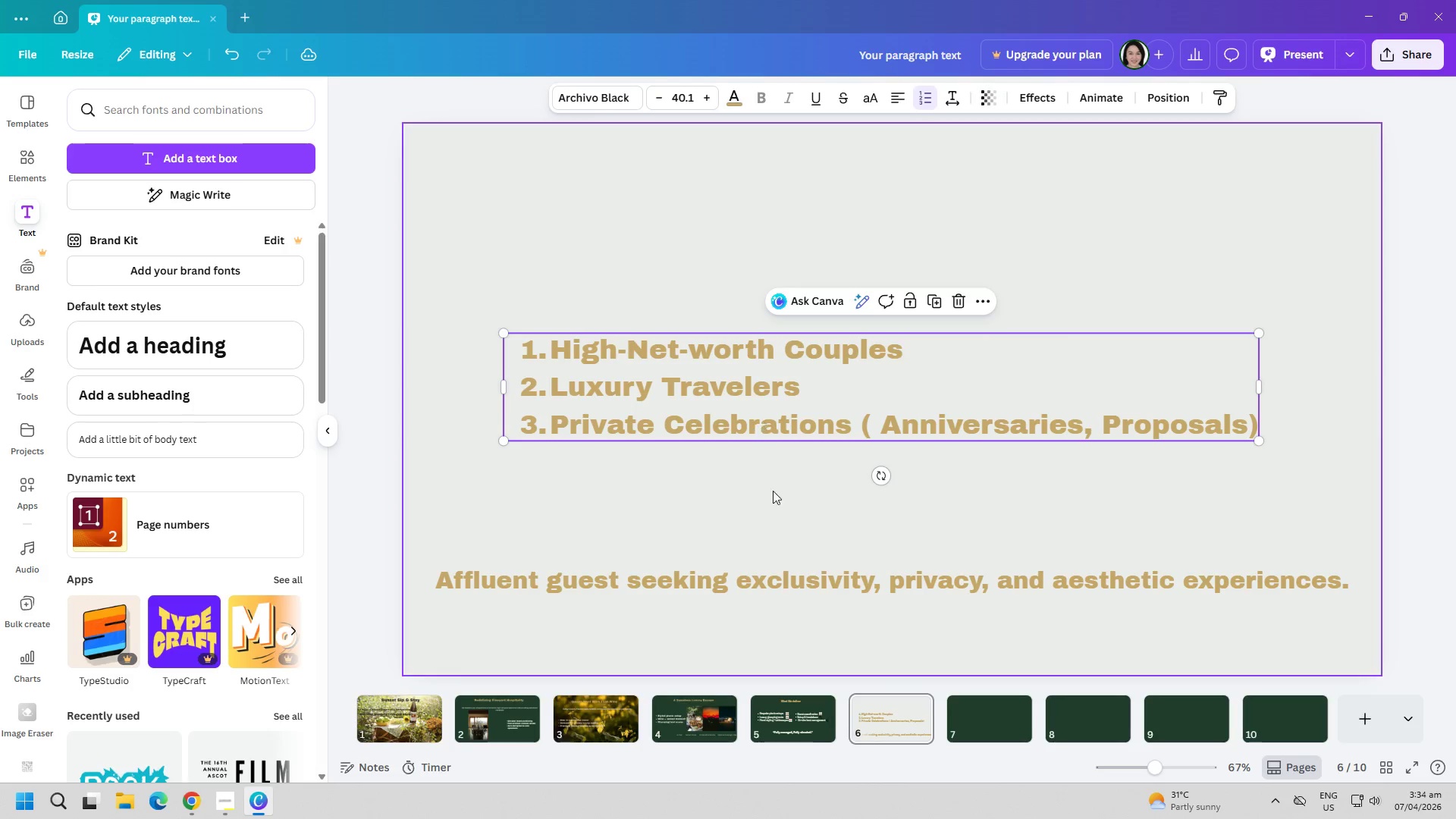 
double_click([778, 507])
 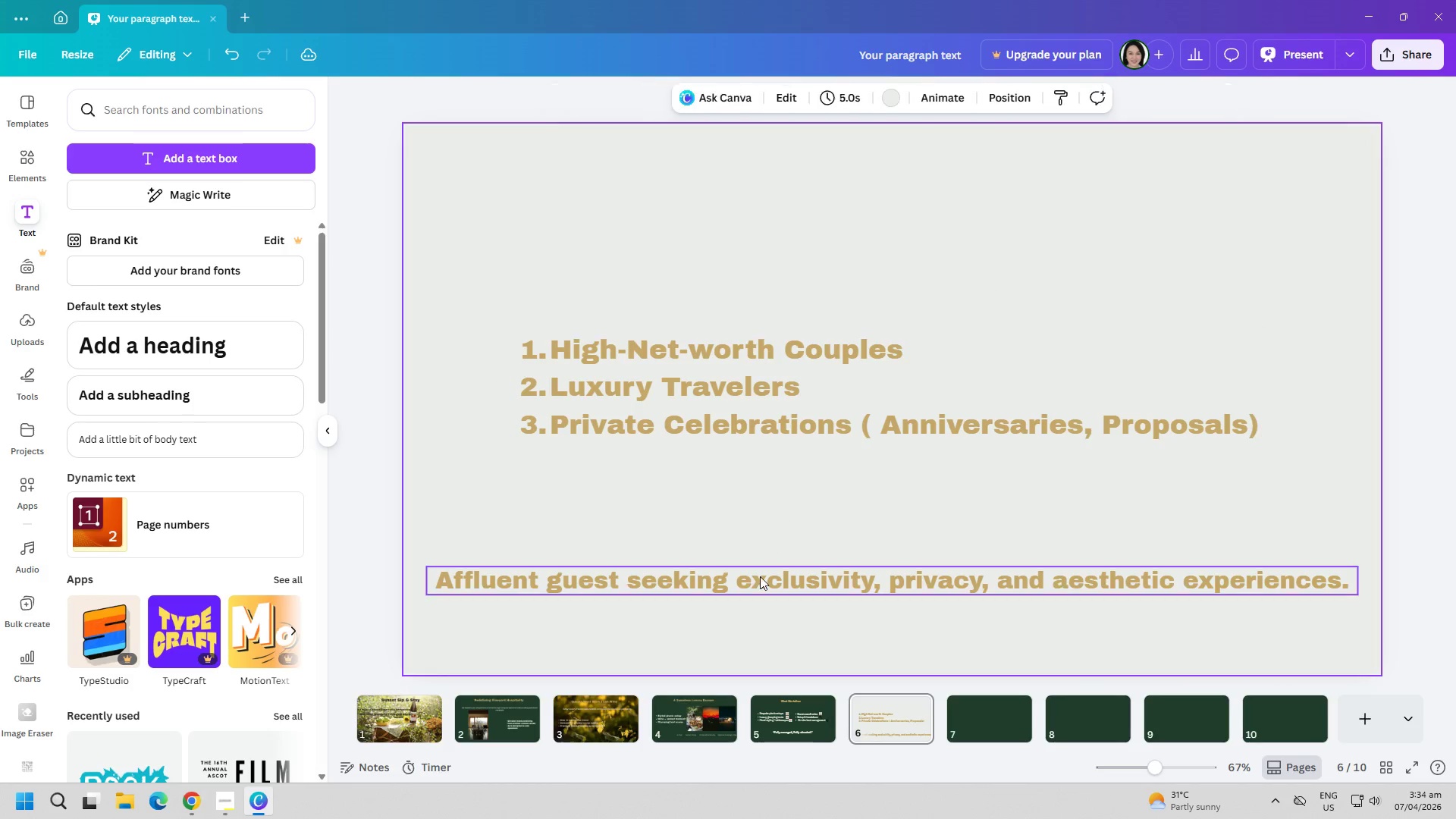 
left_click_drag(start_coordinate=[760, 576], to_coordinate=[744, 566])
 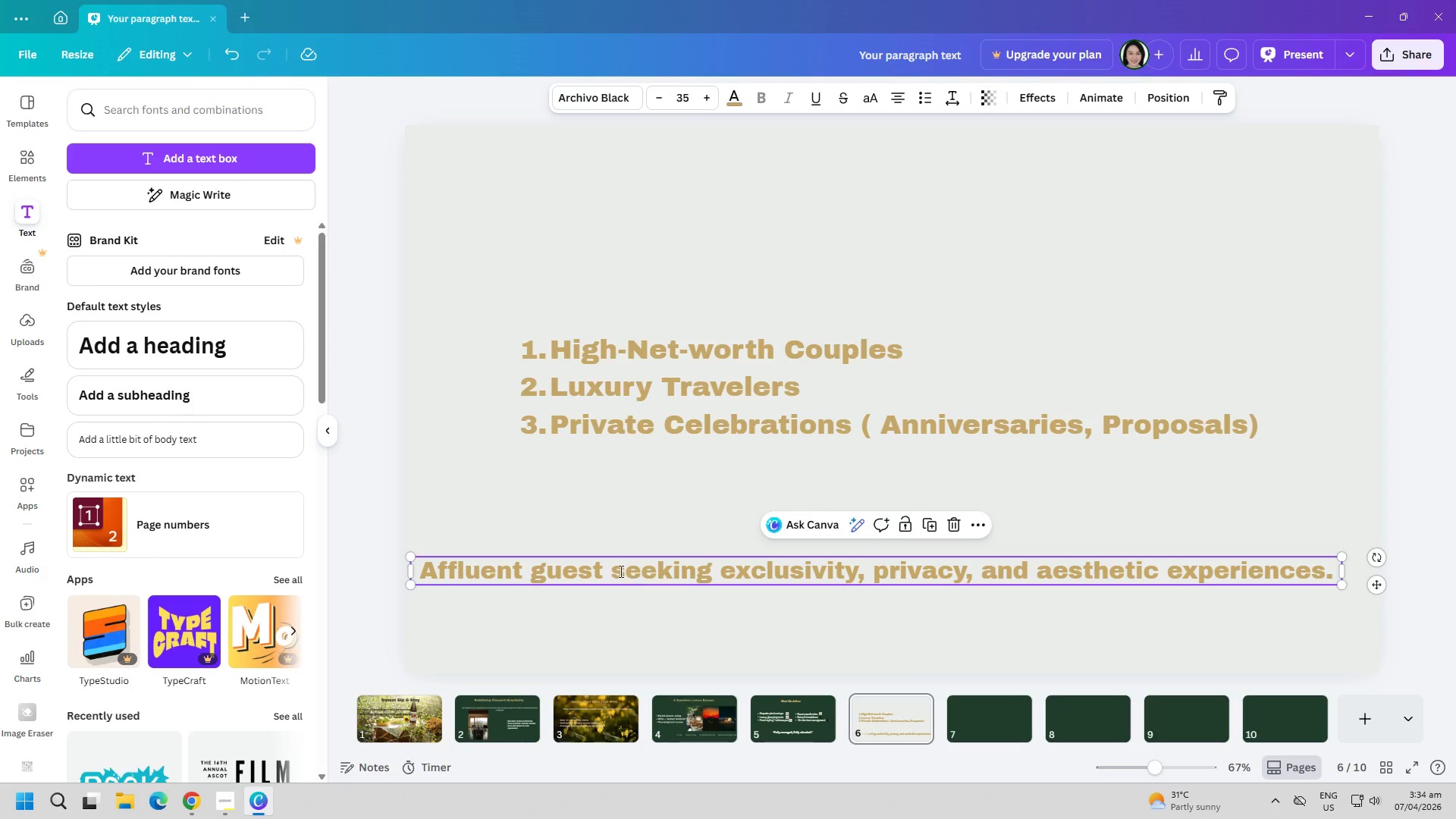 
double_click([610, 573])
 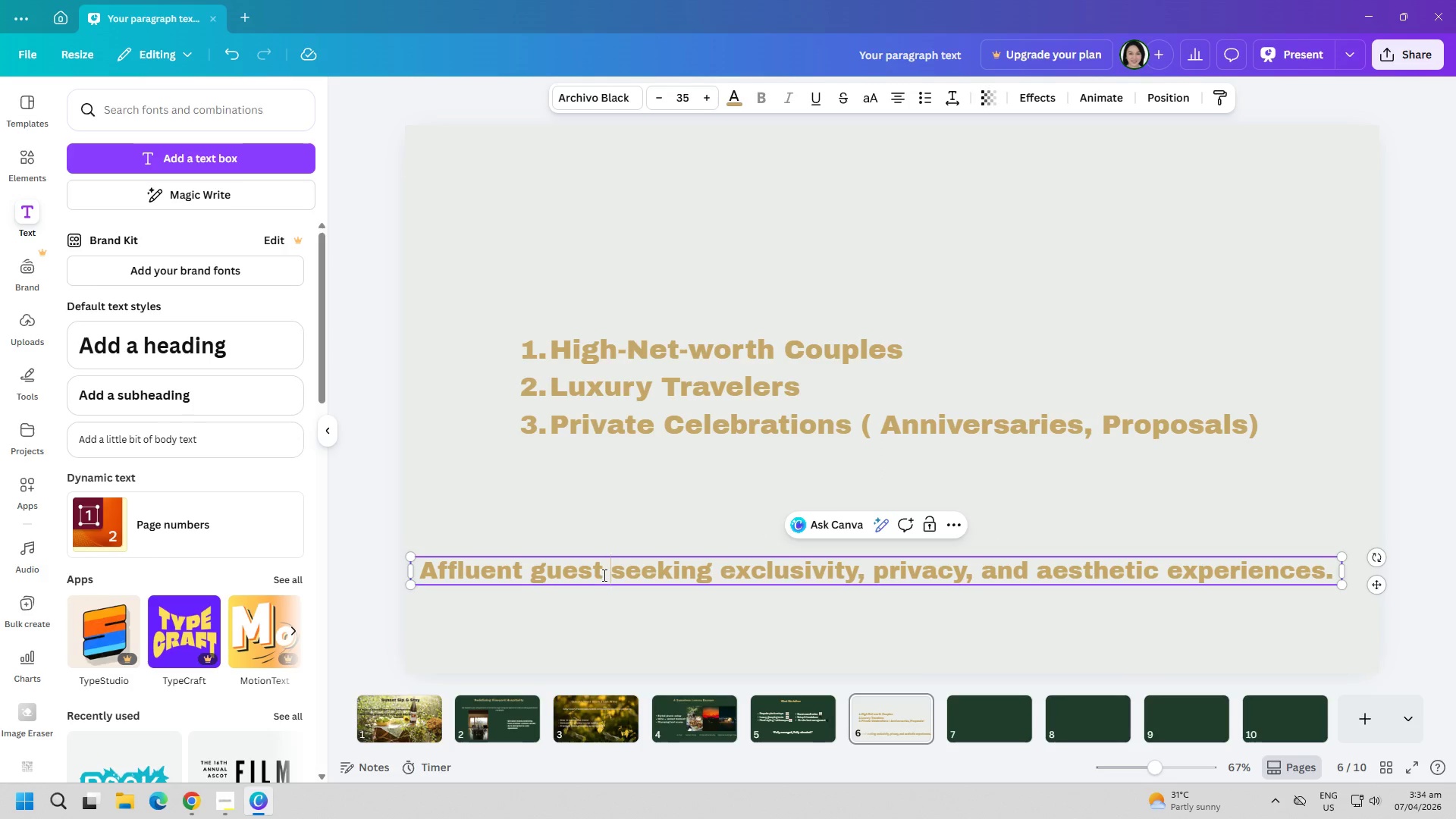 
triple_click([601, 575])
 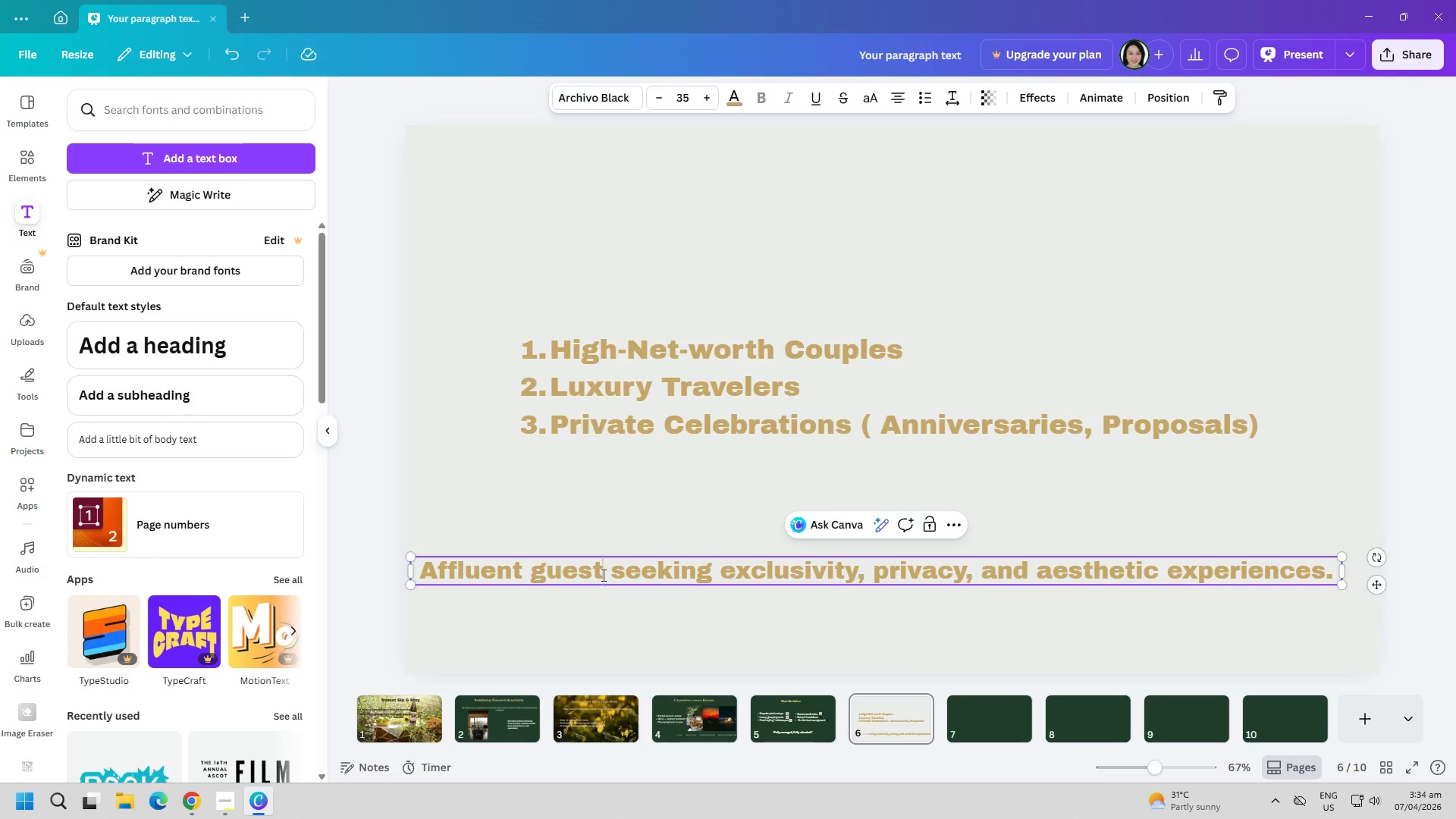 
key(S)
 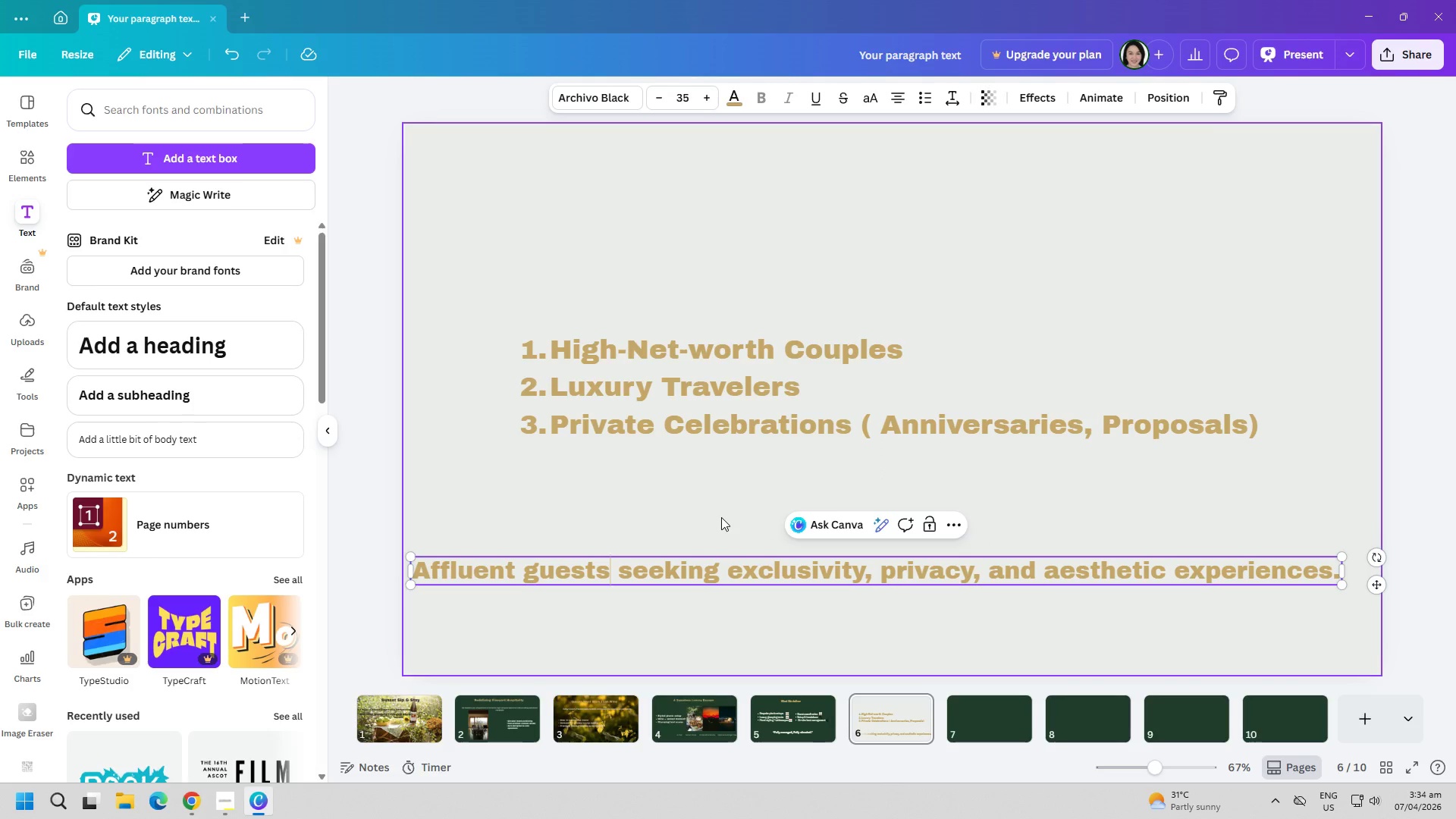 
left_click([721, 517])
 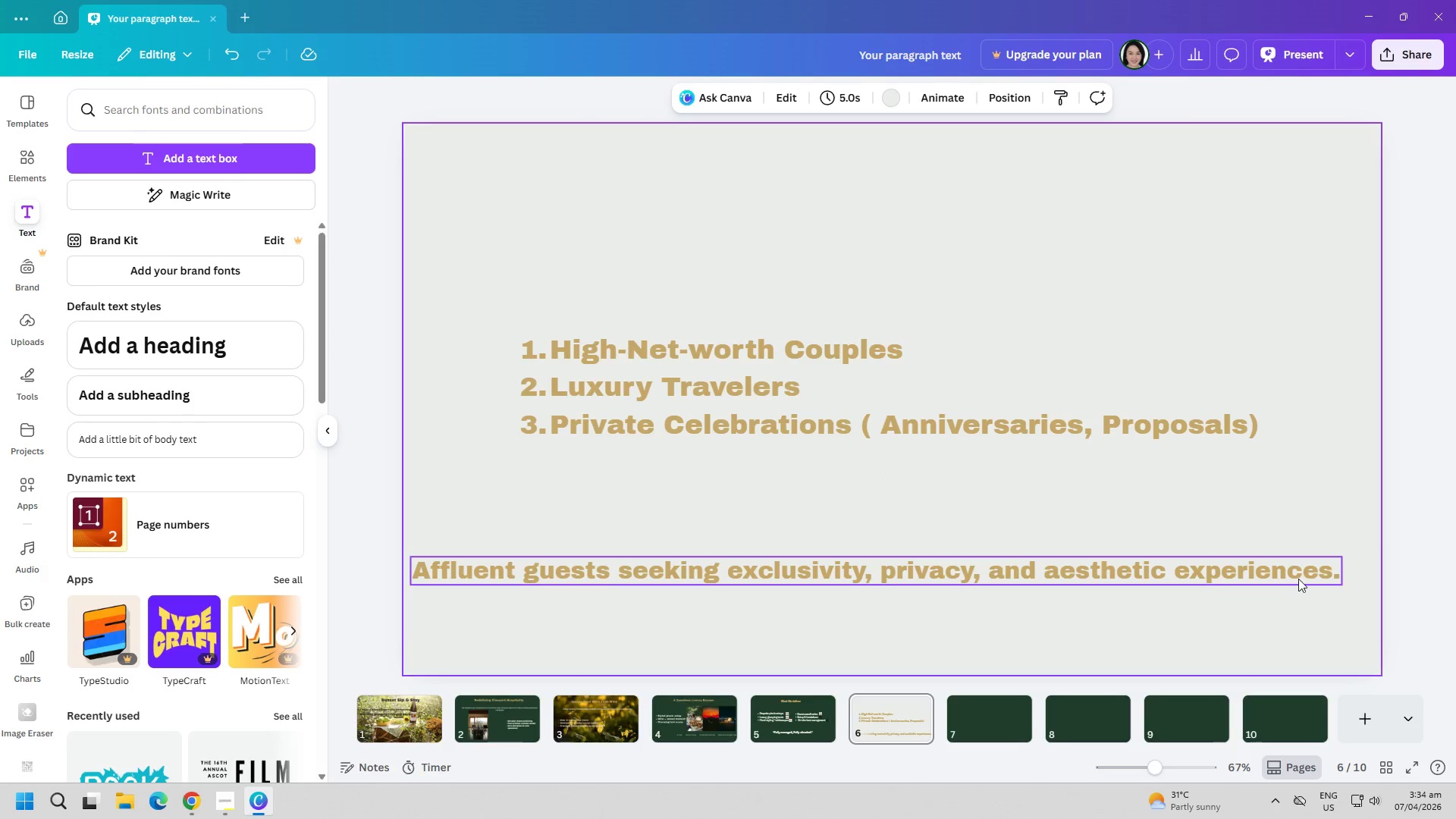 
left_click([1327, 582])
 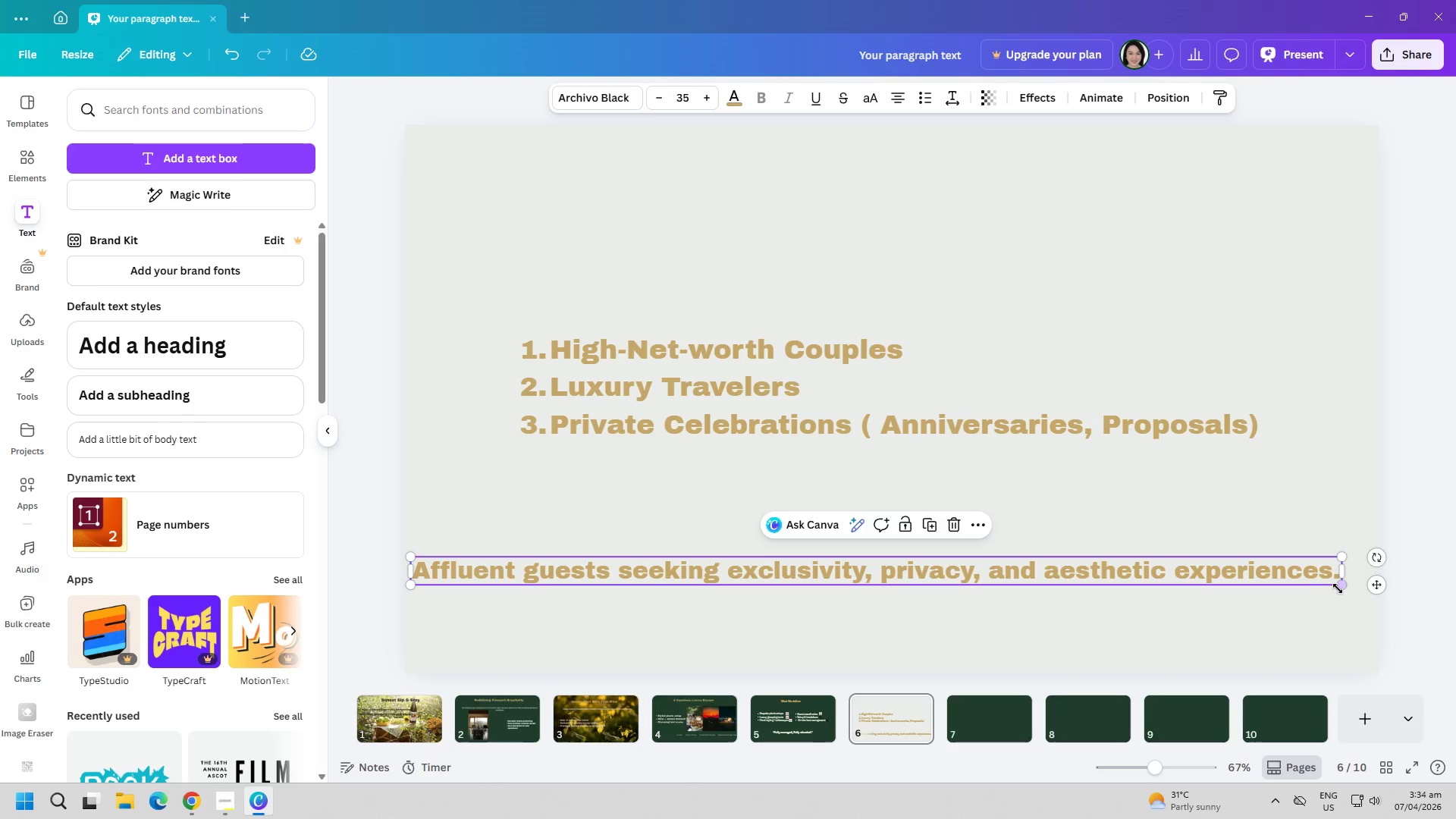 
left_click_drag(start_coordinate=[1339, 588], to_coordinate=[1323, 590])
 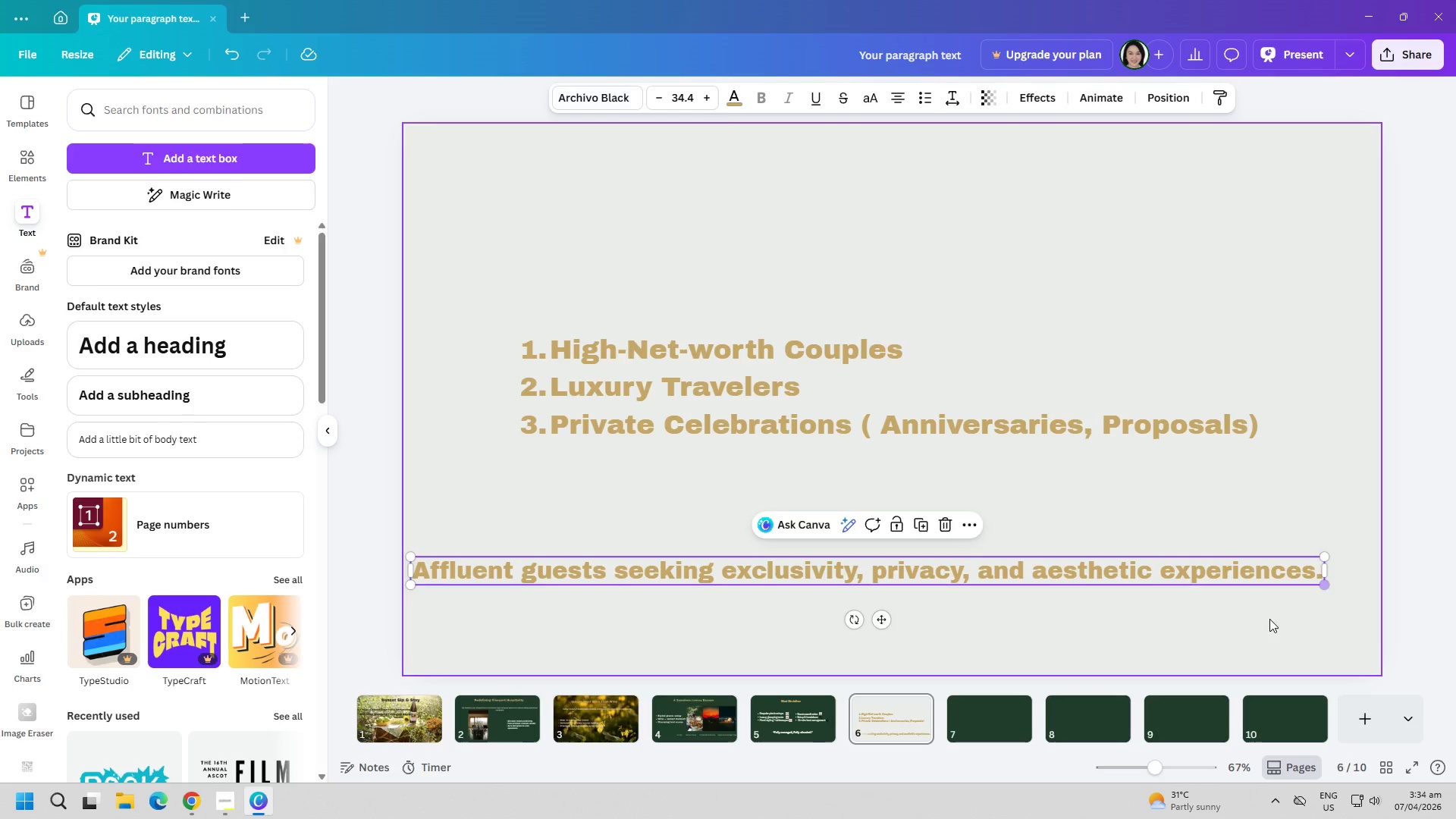 
left_click([1263, 624])
 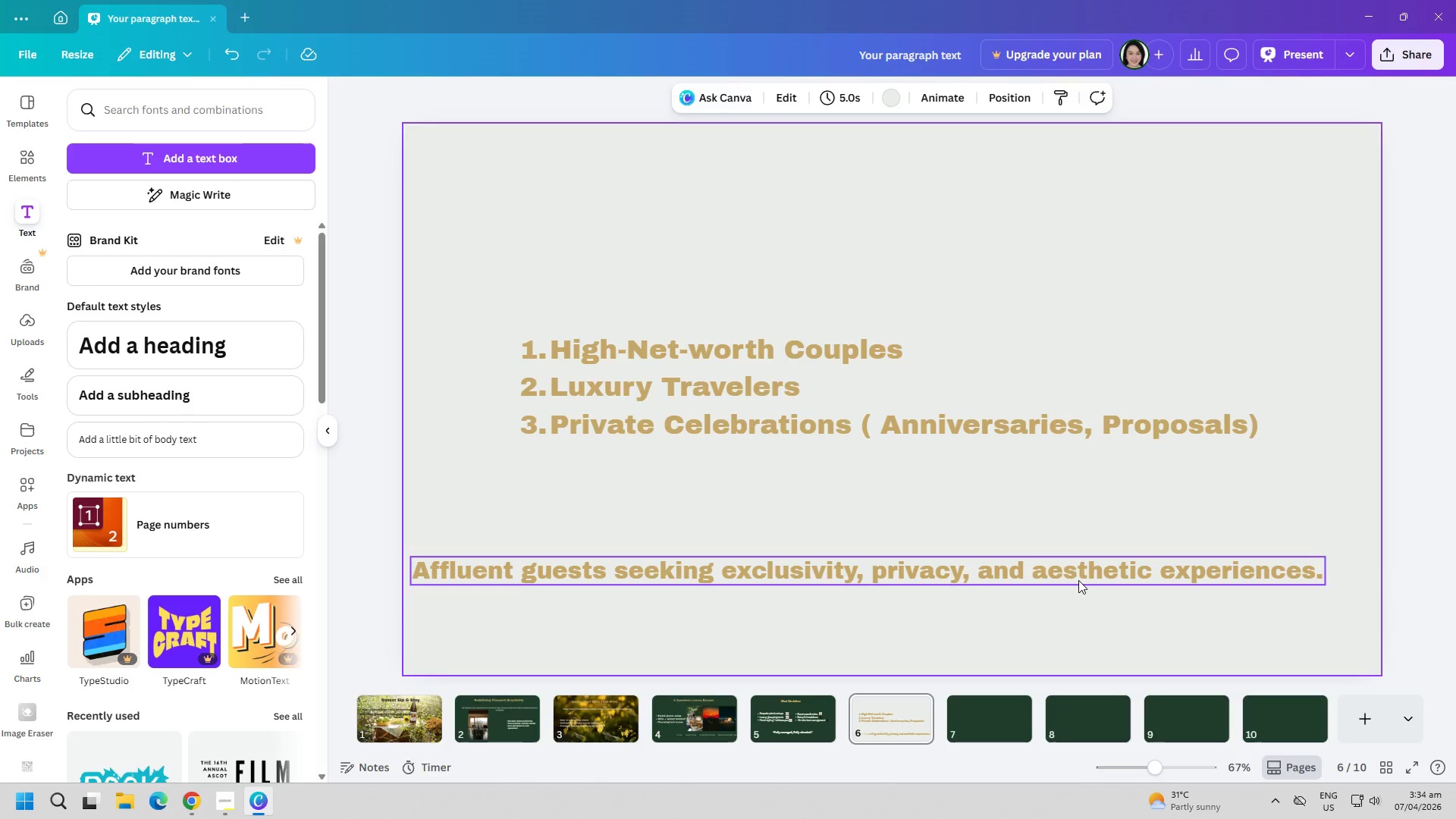 
left_click_drag(start_coordinate=[1074, 580], to_coordinate=[1088, 580])
 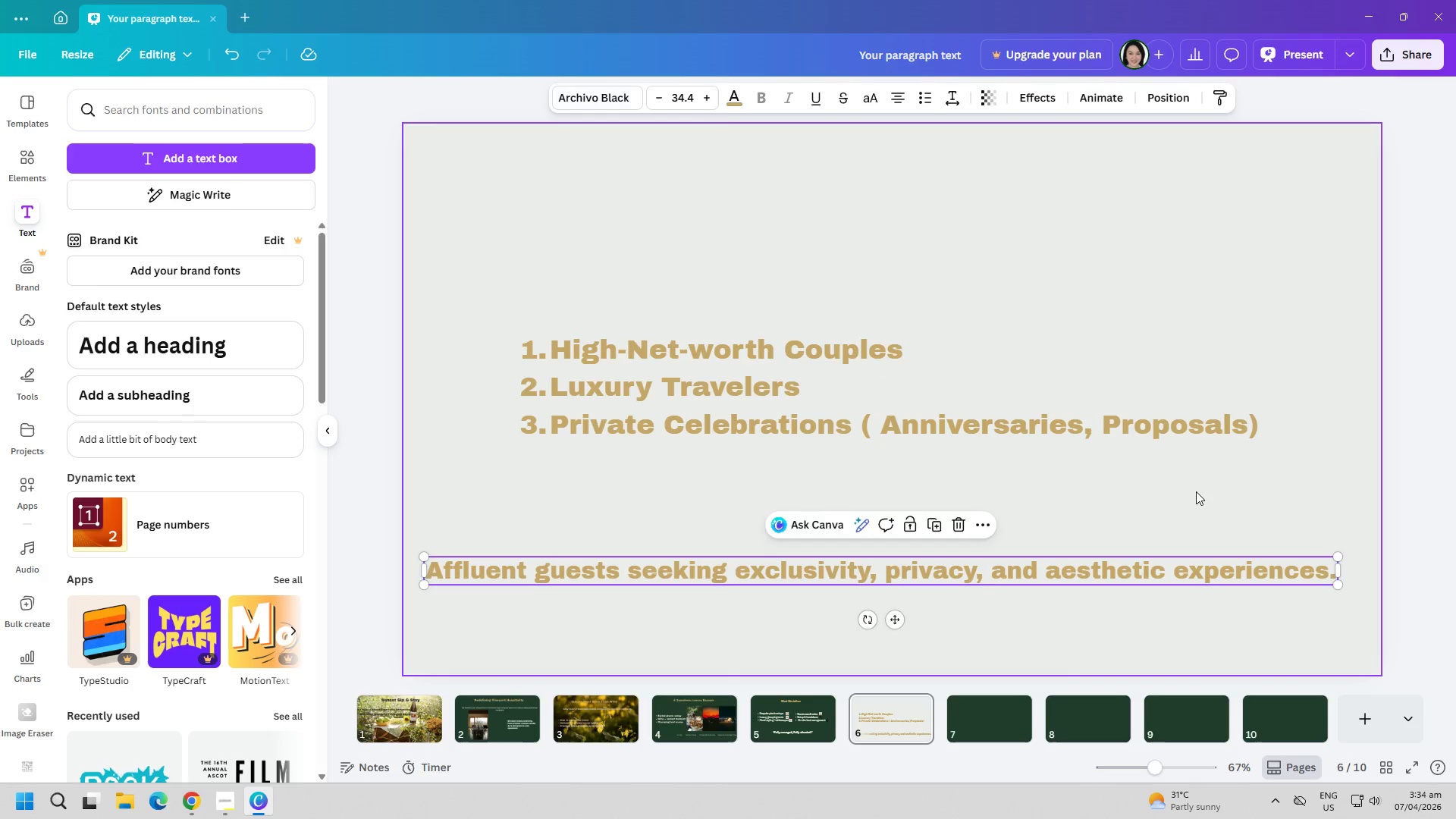 
left_click([1196, 491])
 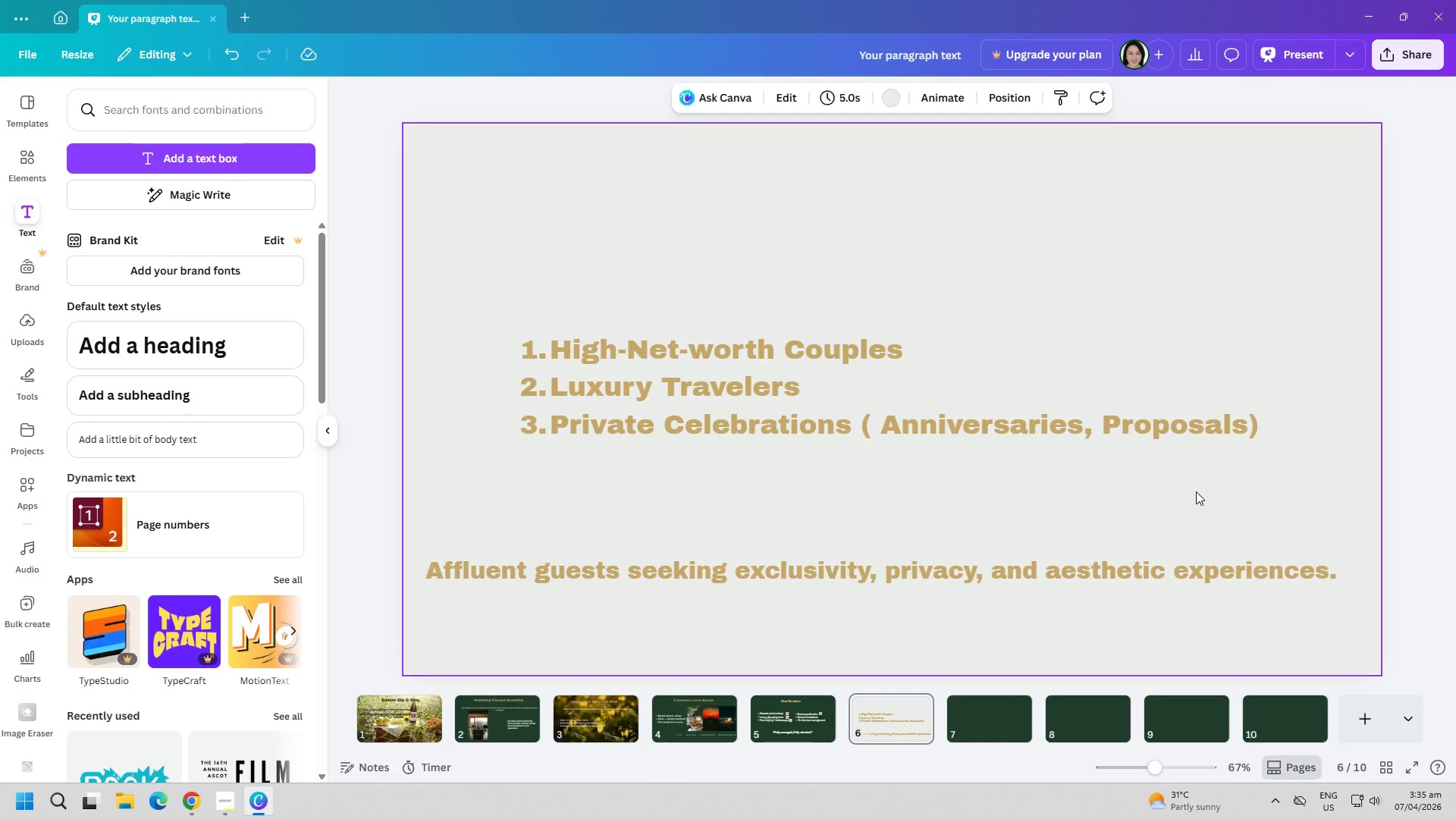 
wait(27.3)
 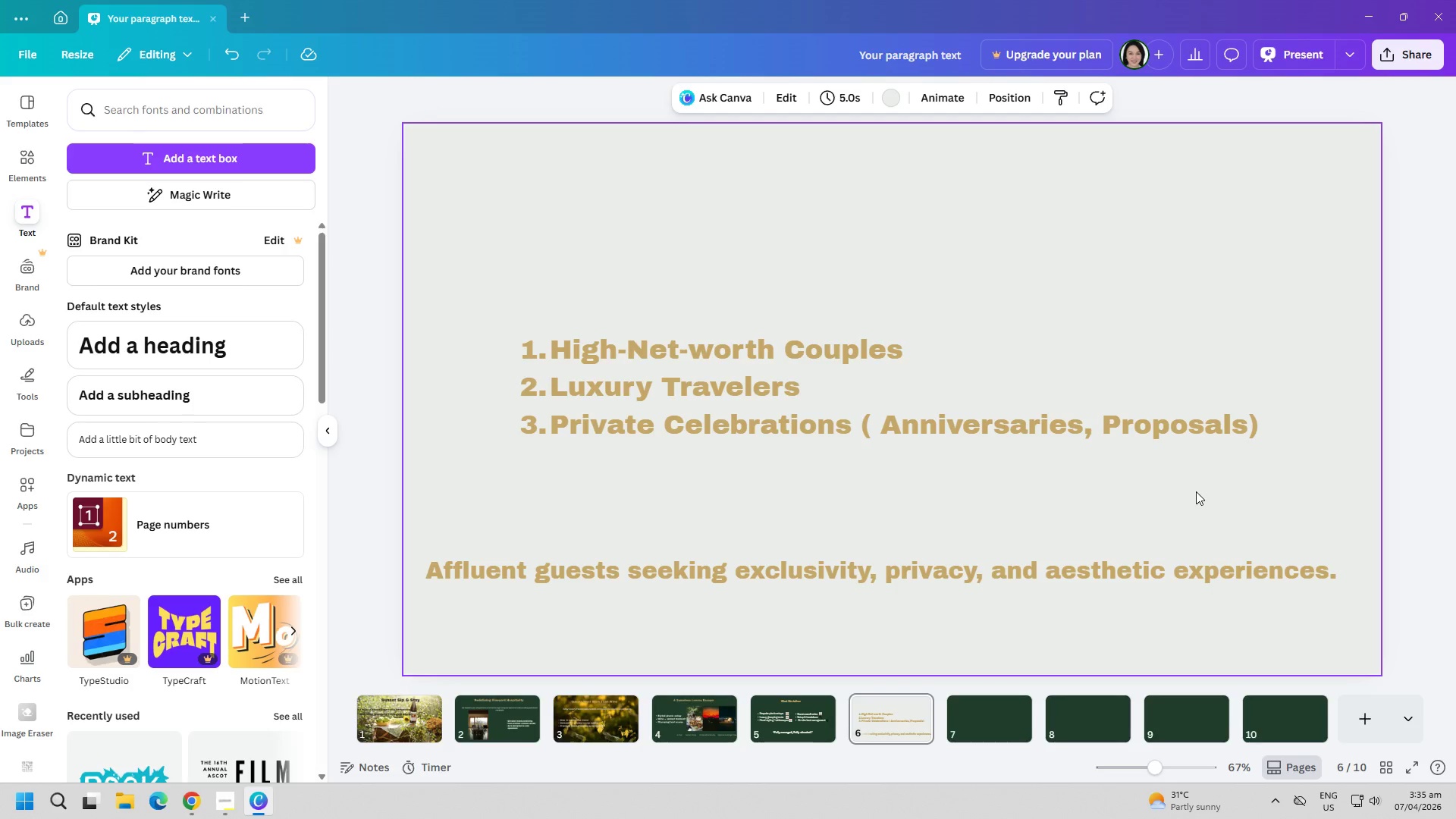 
left_click([195, 807])
 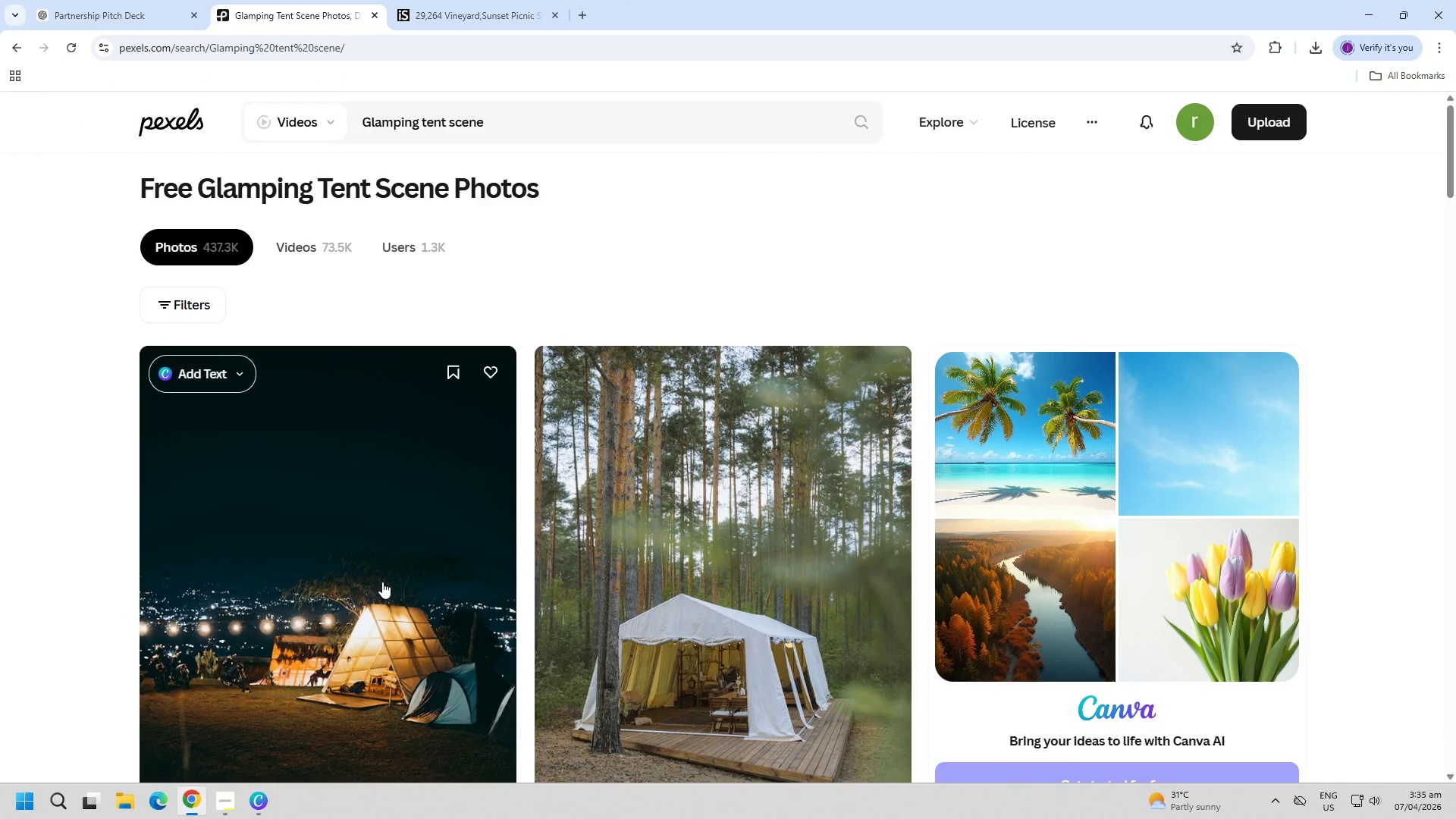 
key(Control+ControlLeft)
 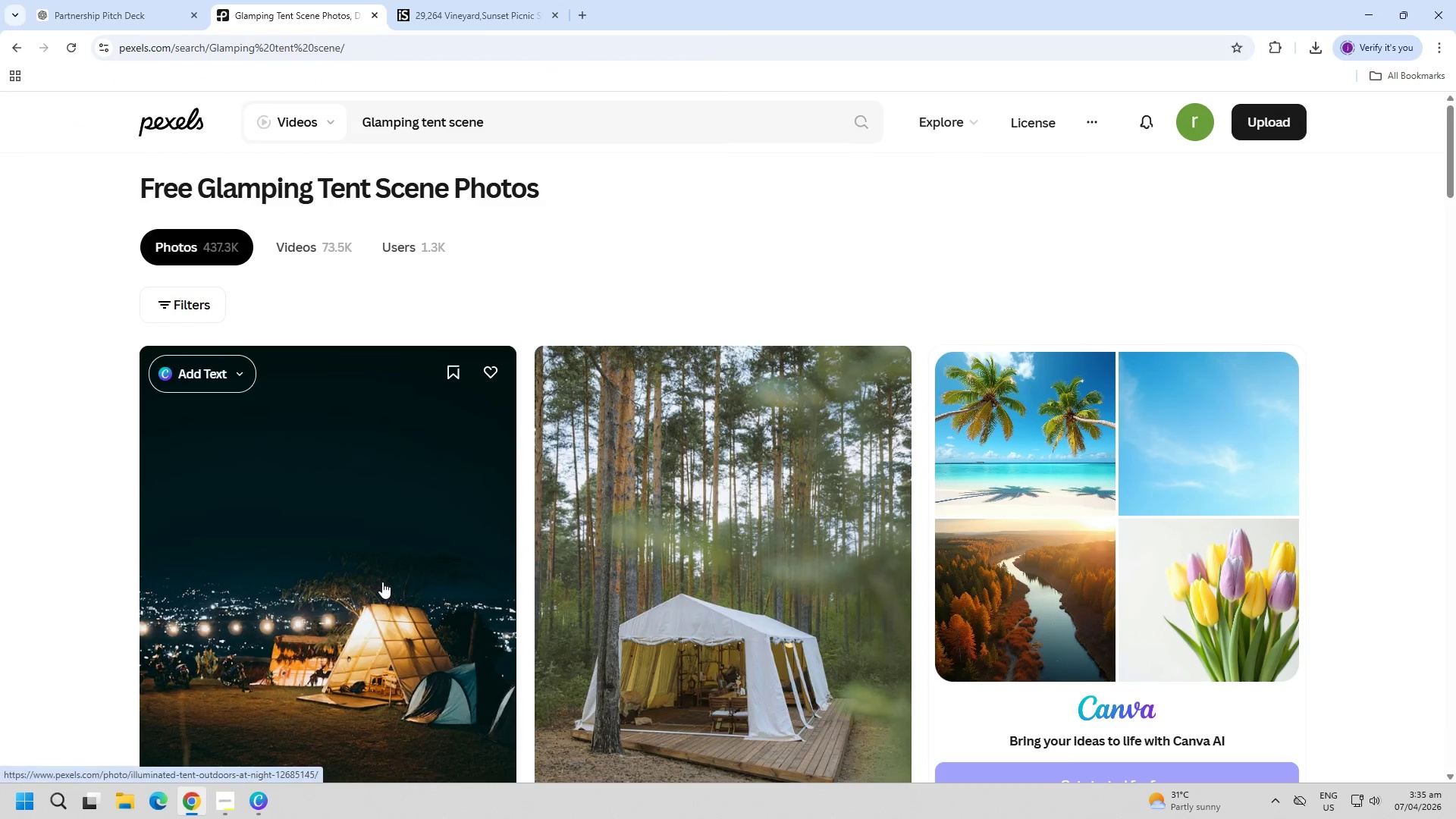 
key(Control+T)
 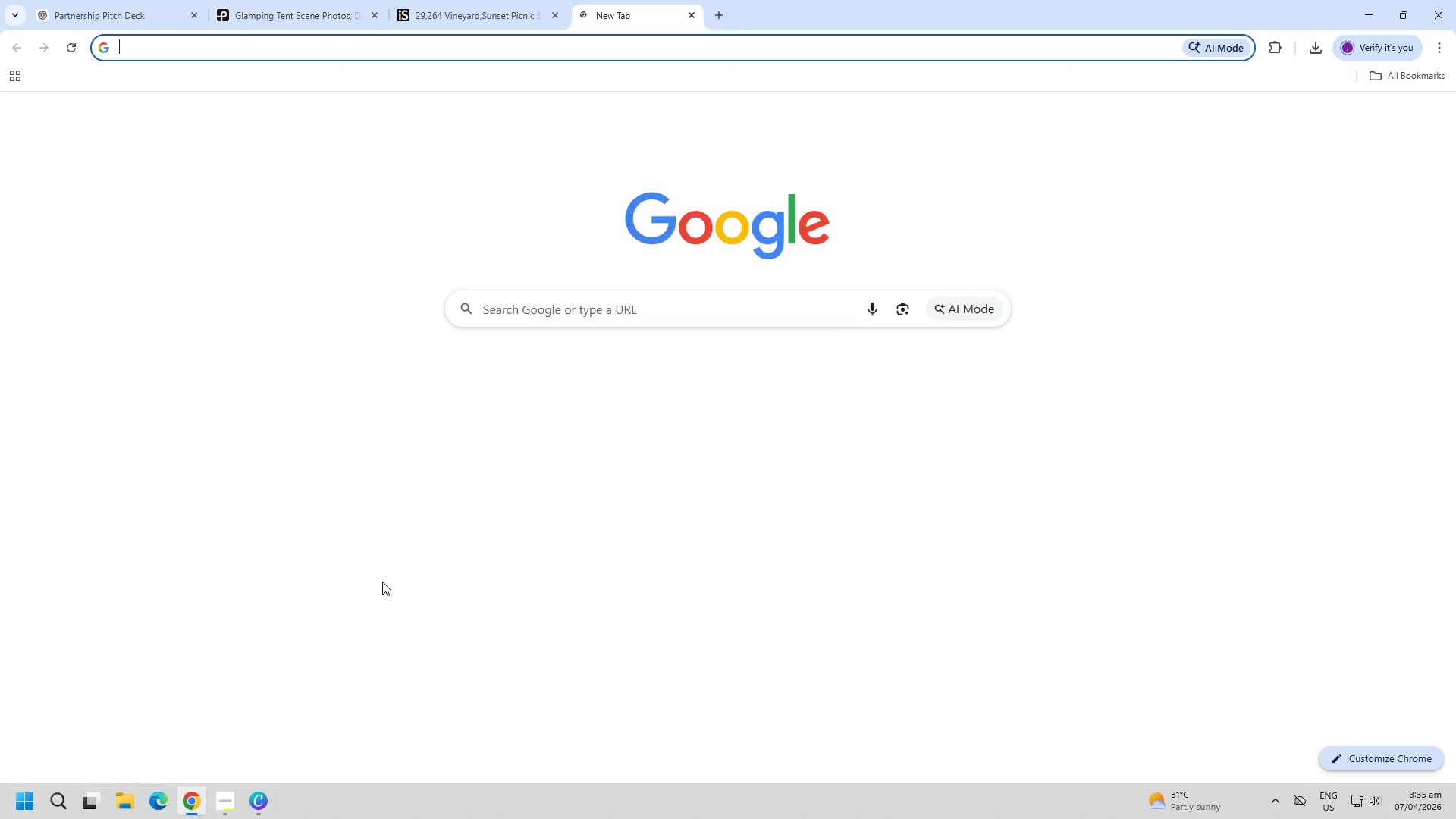 
key(G)
 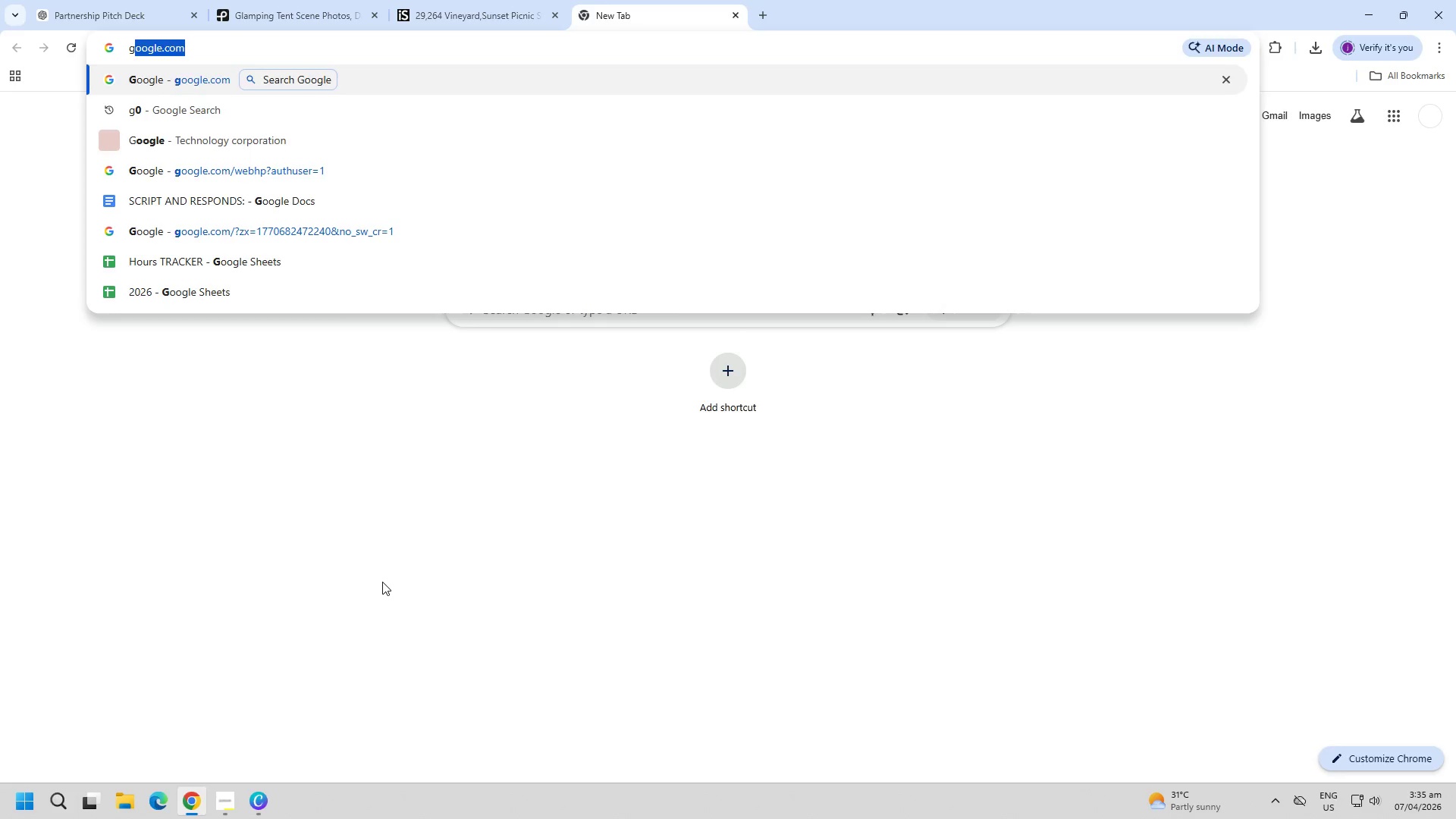 
key(Enter)
 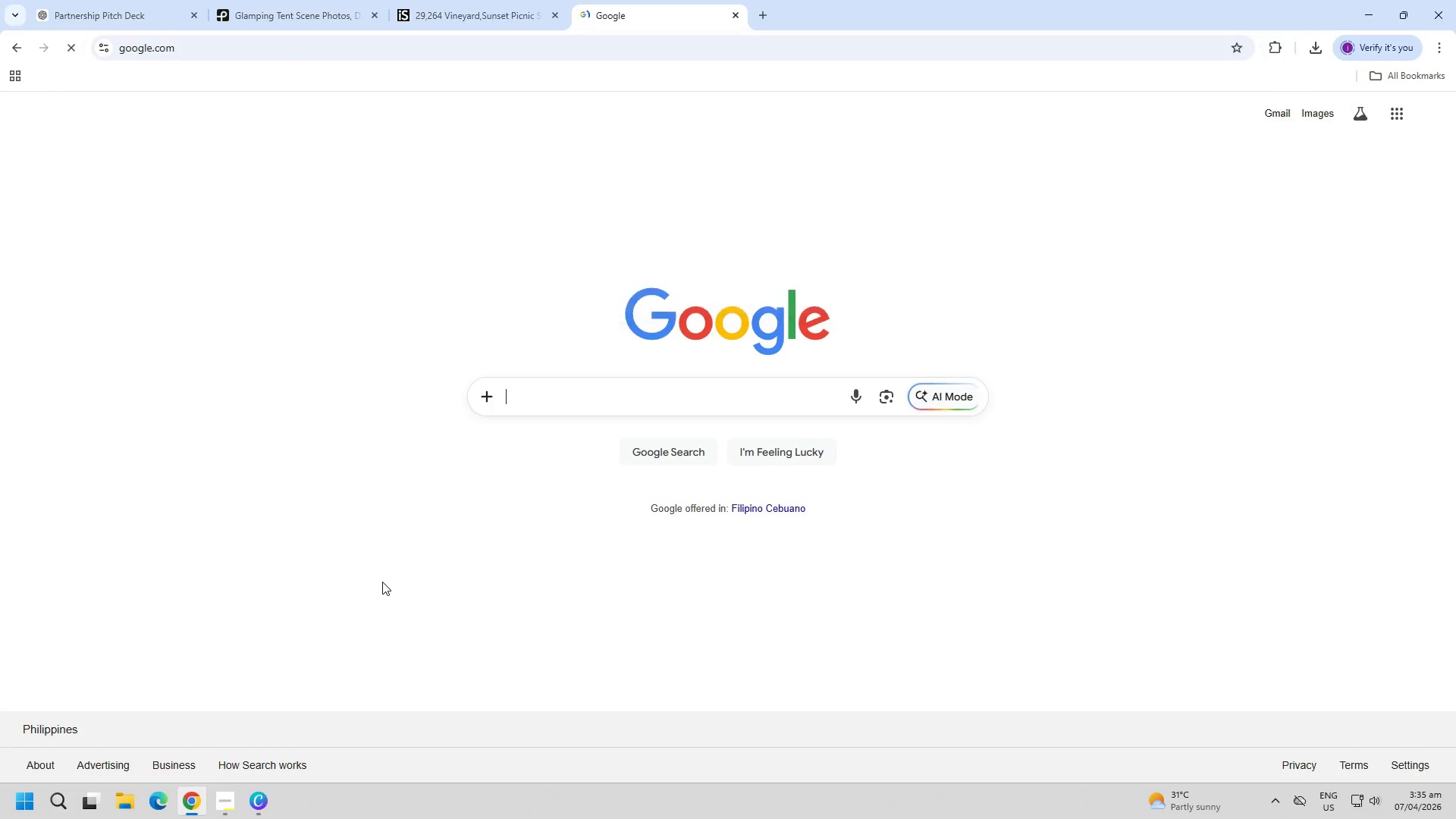 
type(3cards)
 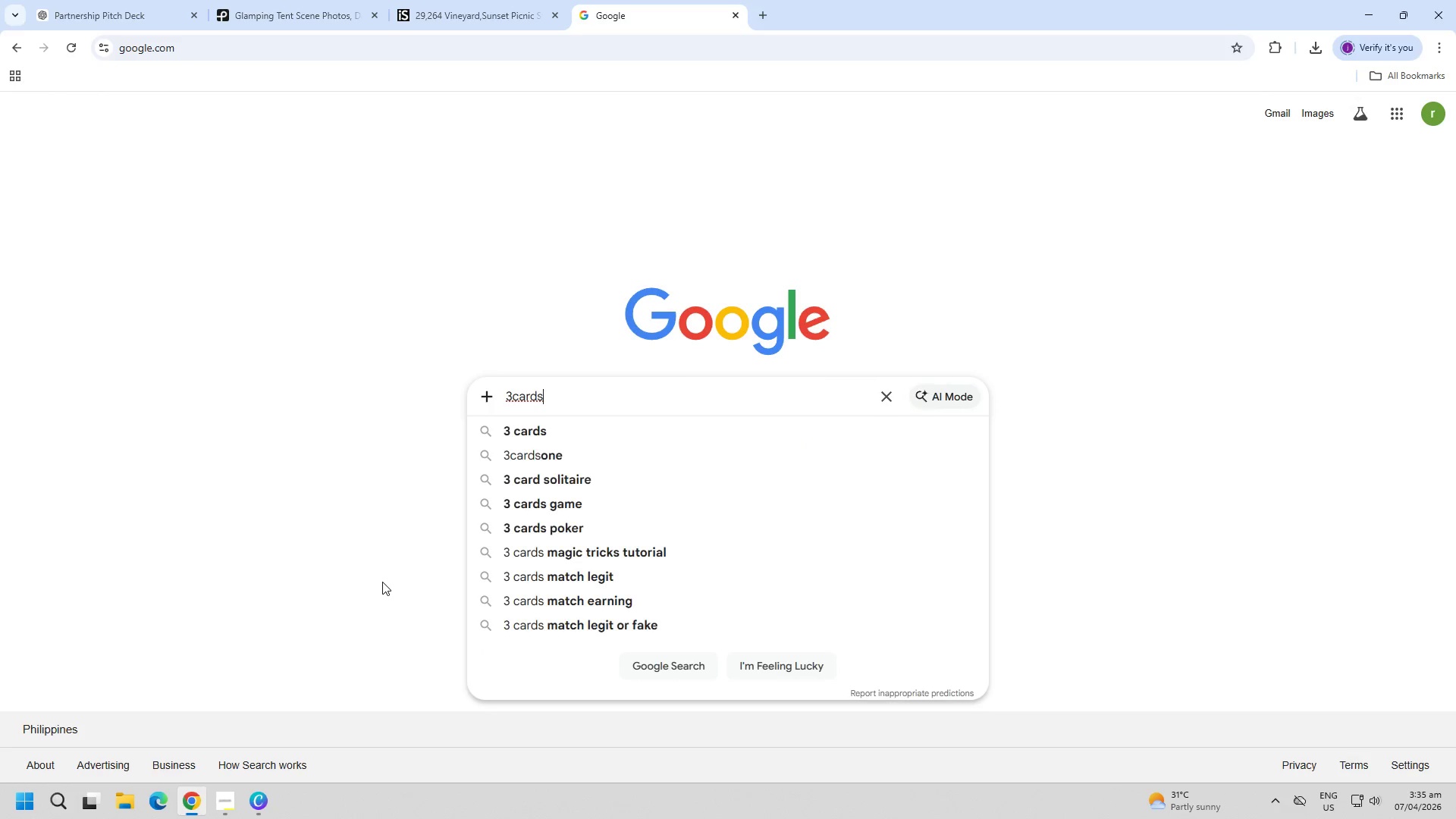 
key(Enter)
 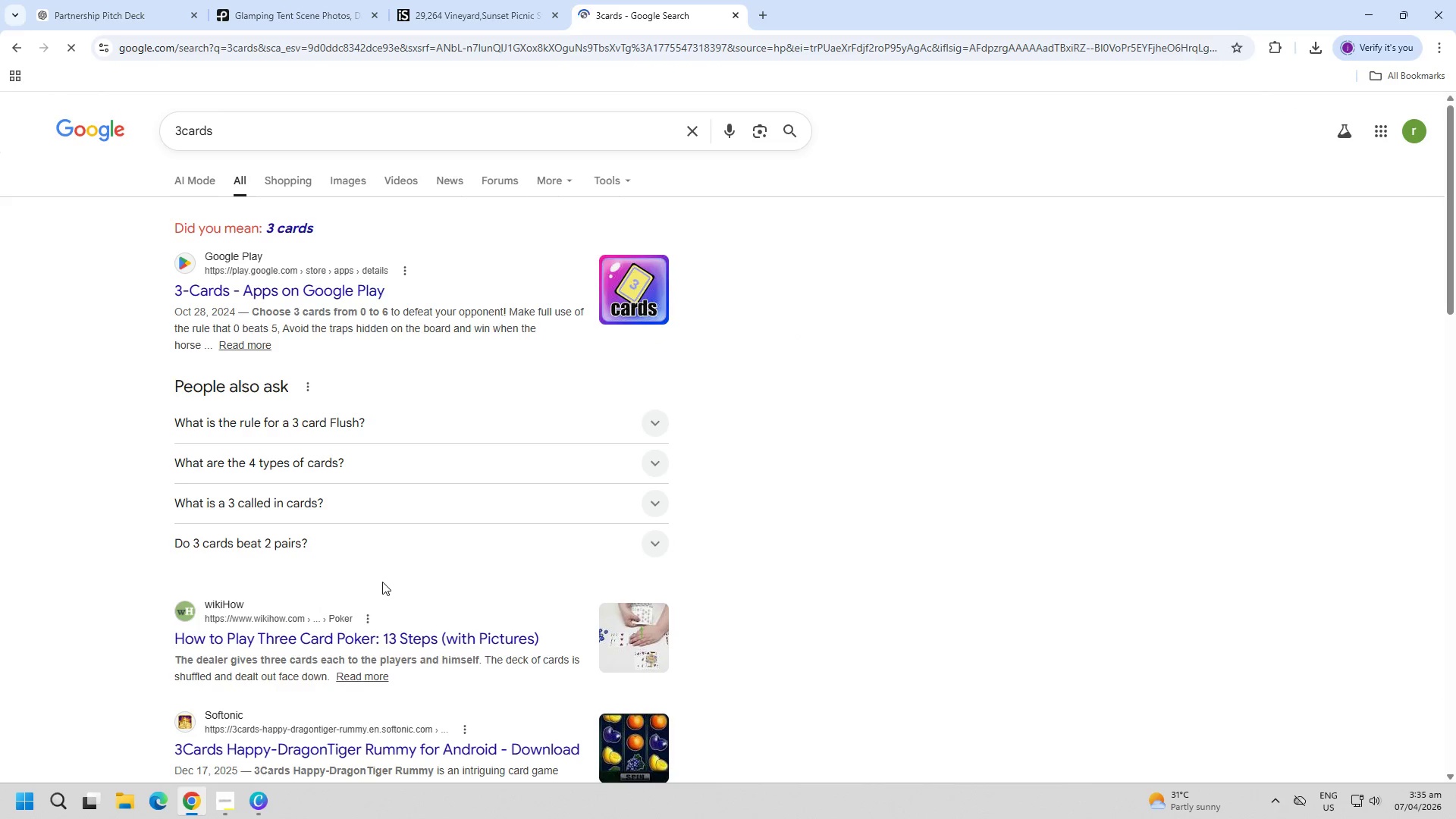 
mouse_move([369, 206])
 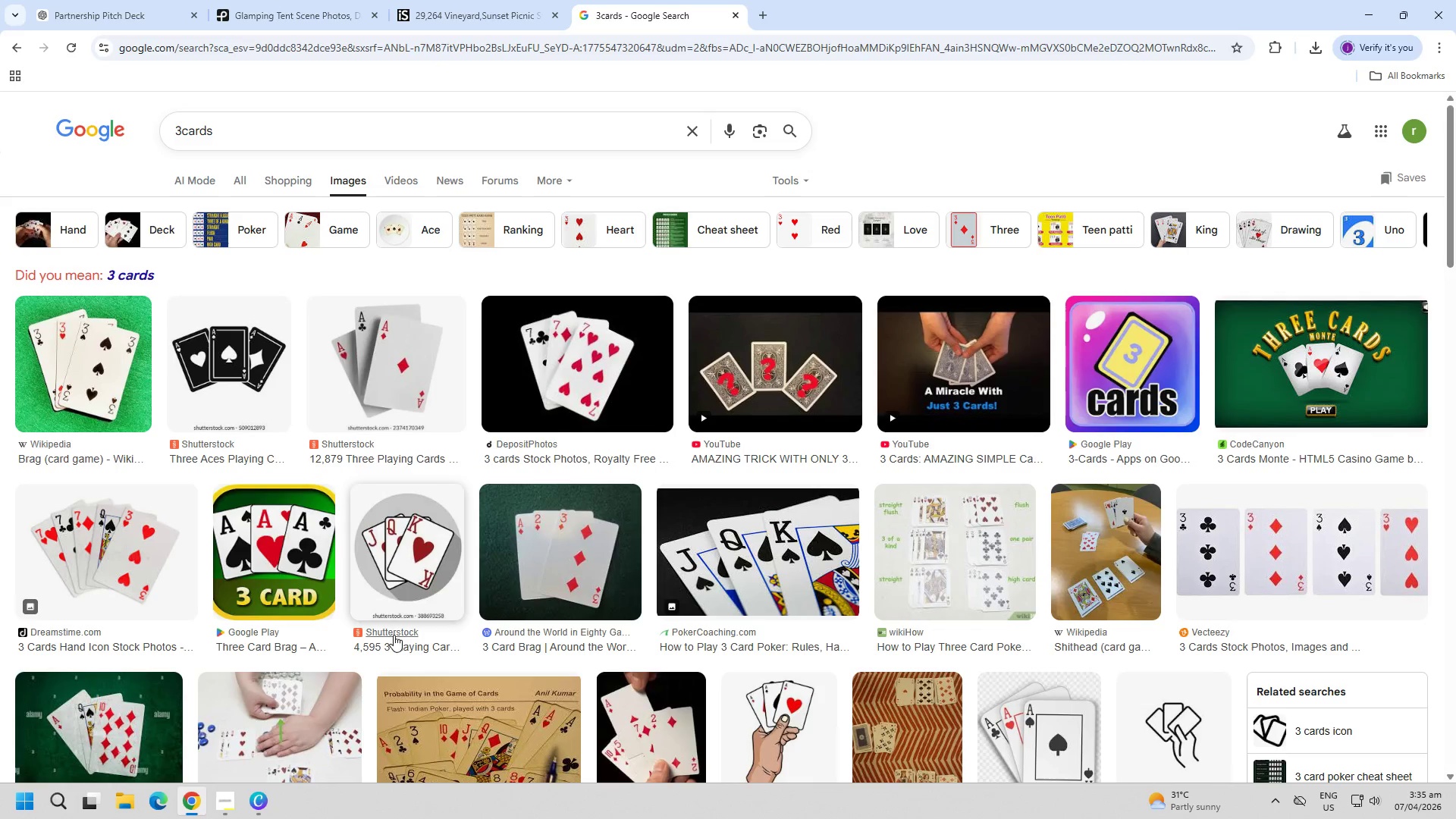 
left_click([262, 814])
 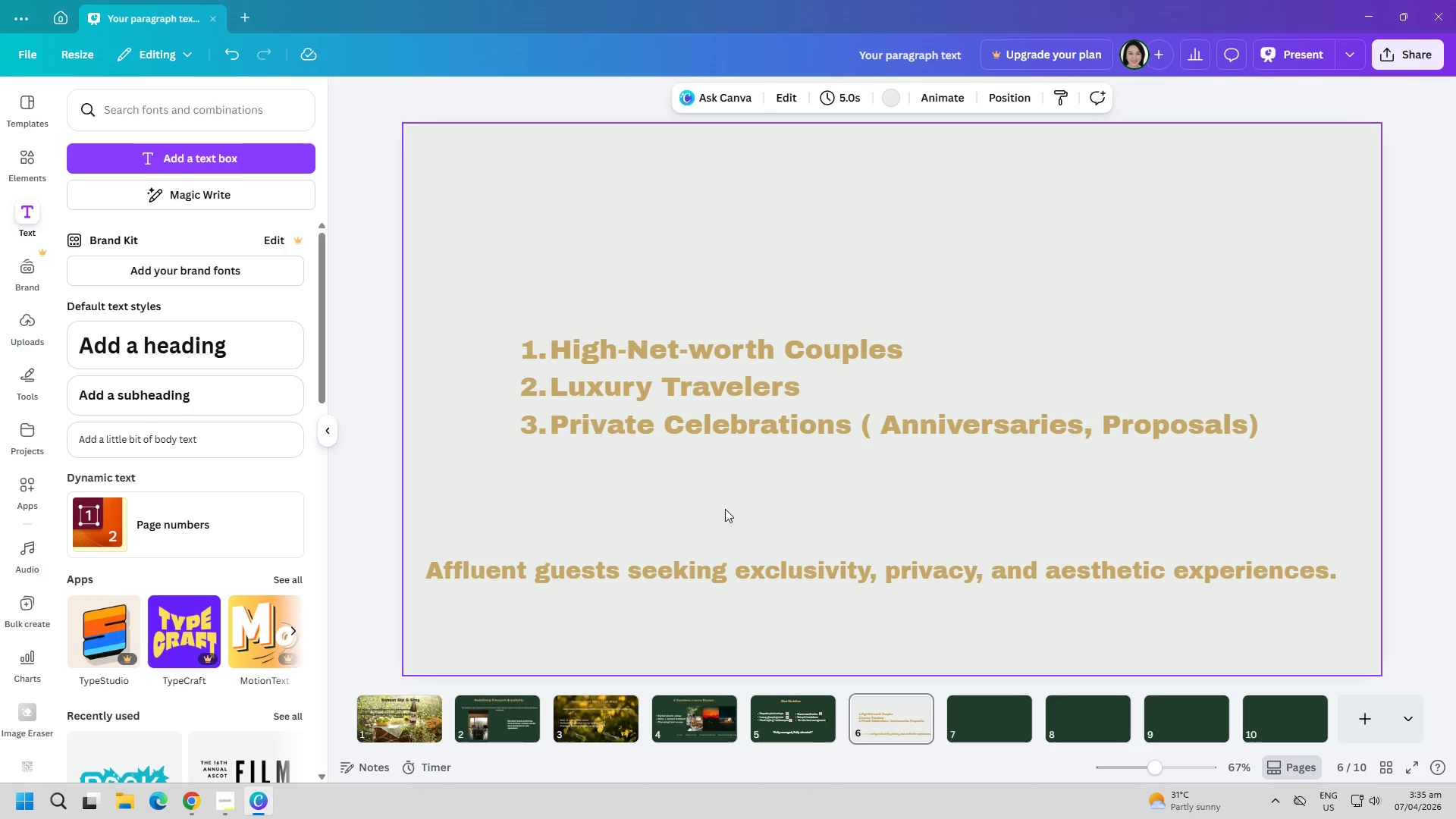 
left_click([725, 509])
 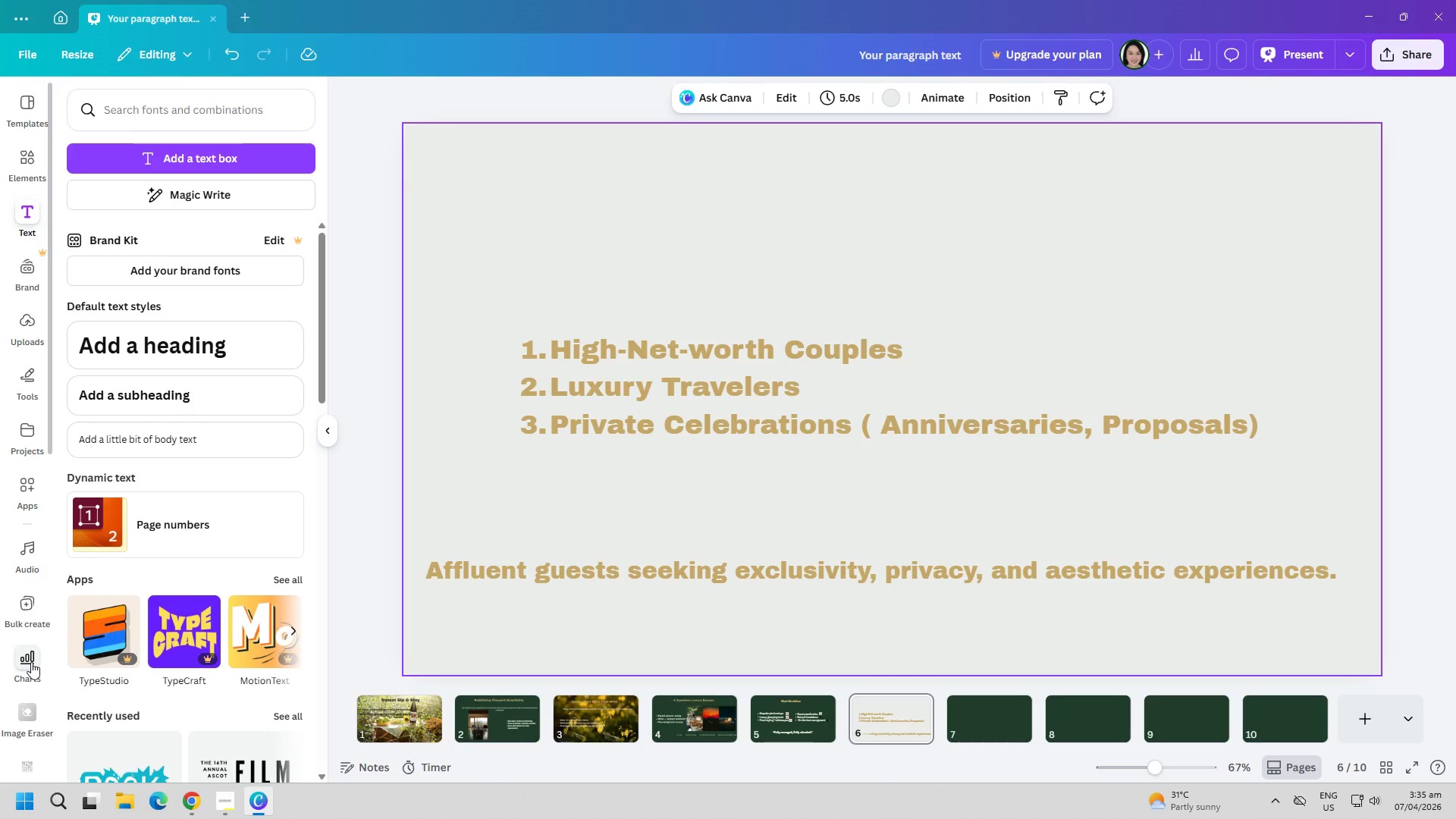 
scroll: coordinate [27, 646], scroll_direction: down, amount: 6.0
 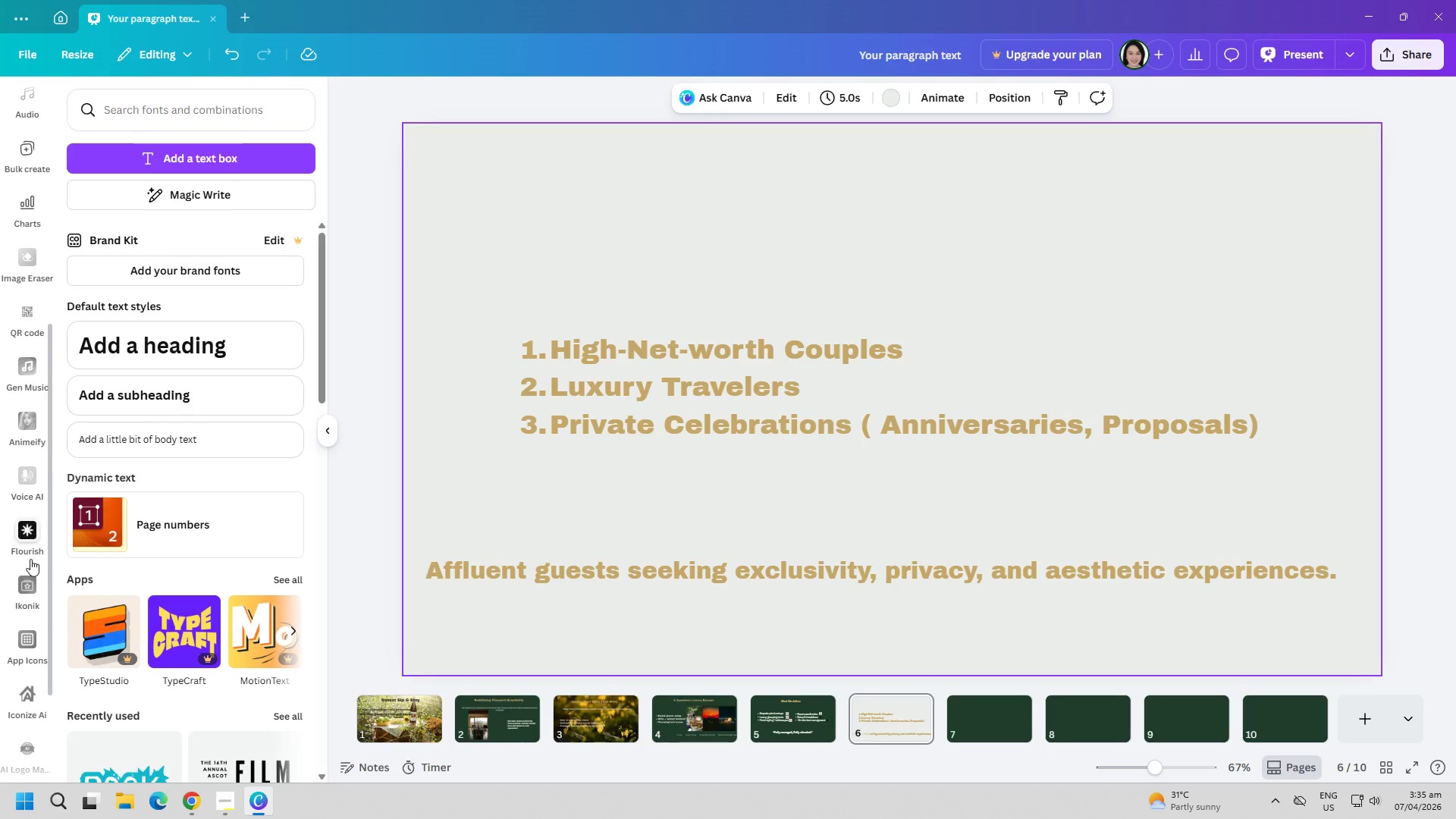 
left_click([27, 597])
 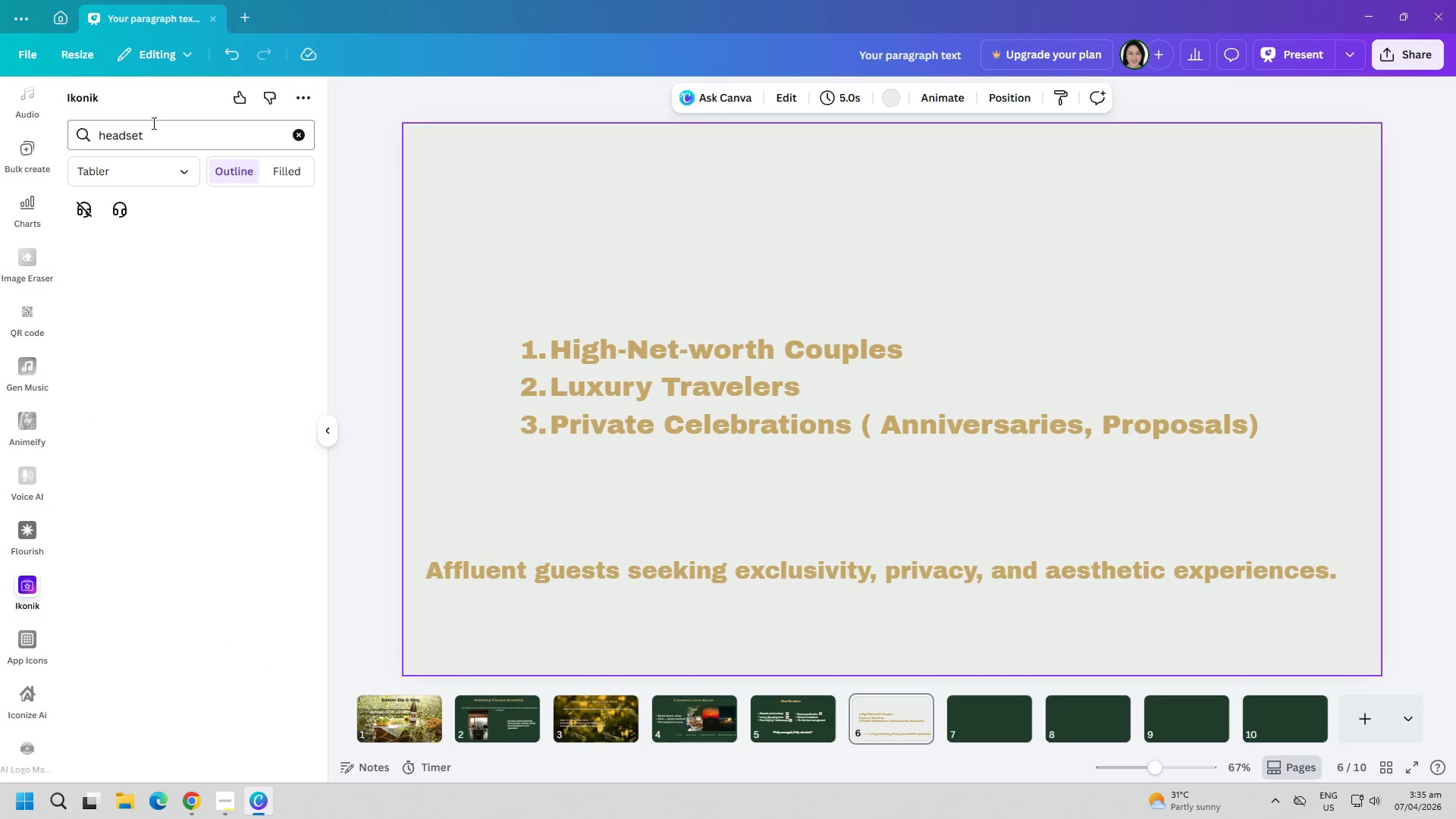 
double_click([158, 129])
 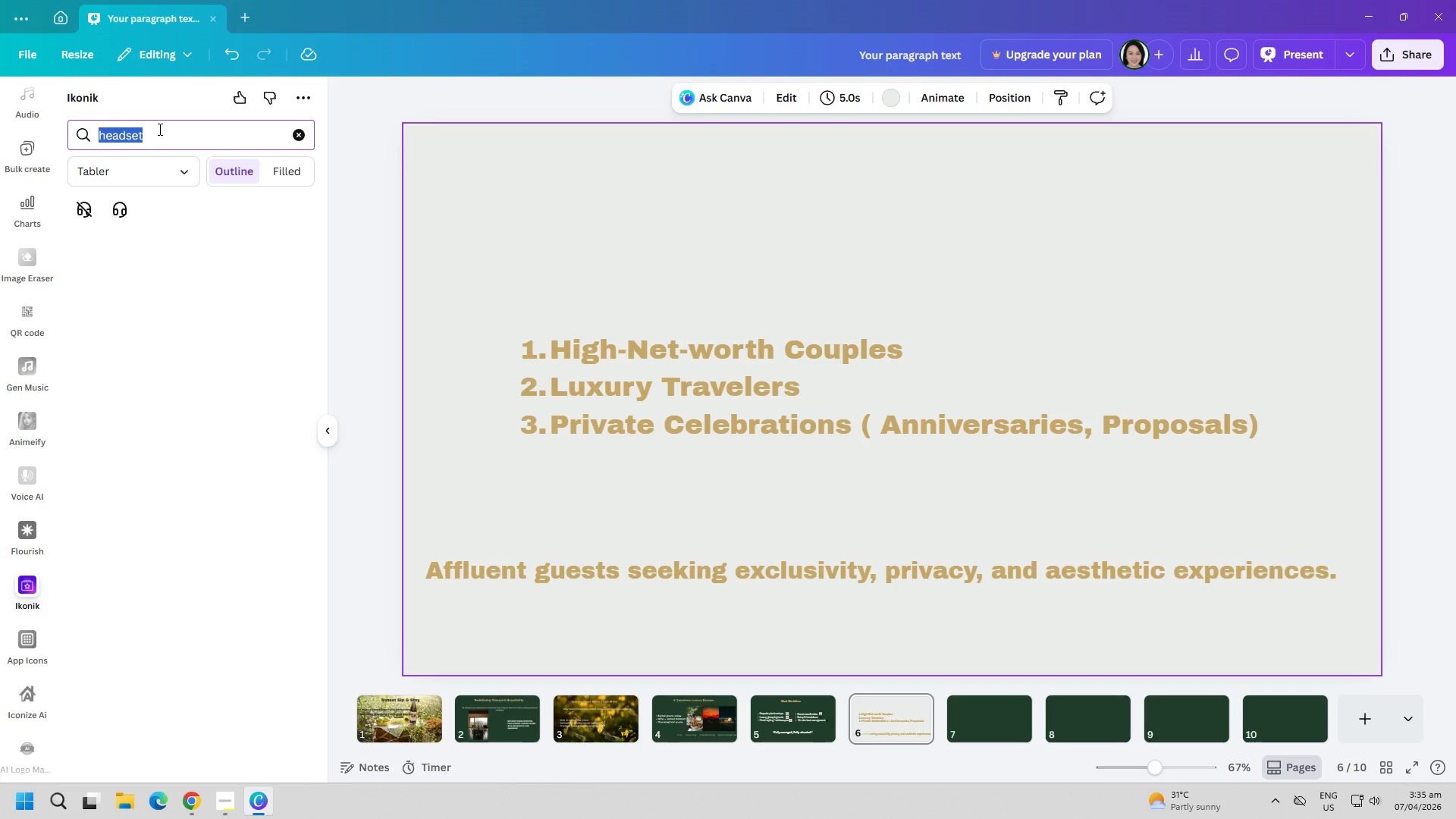 
triple_click([158, 129])
 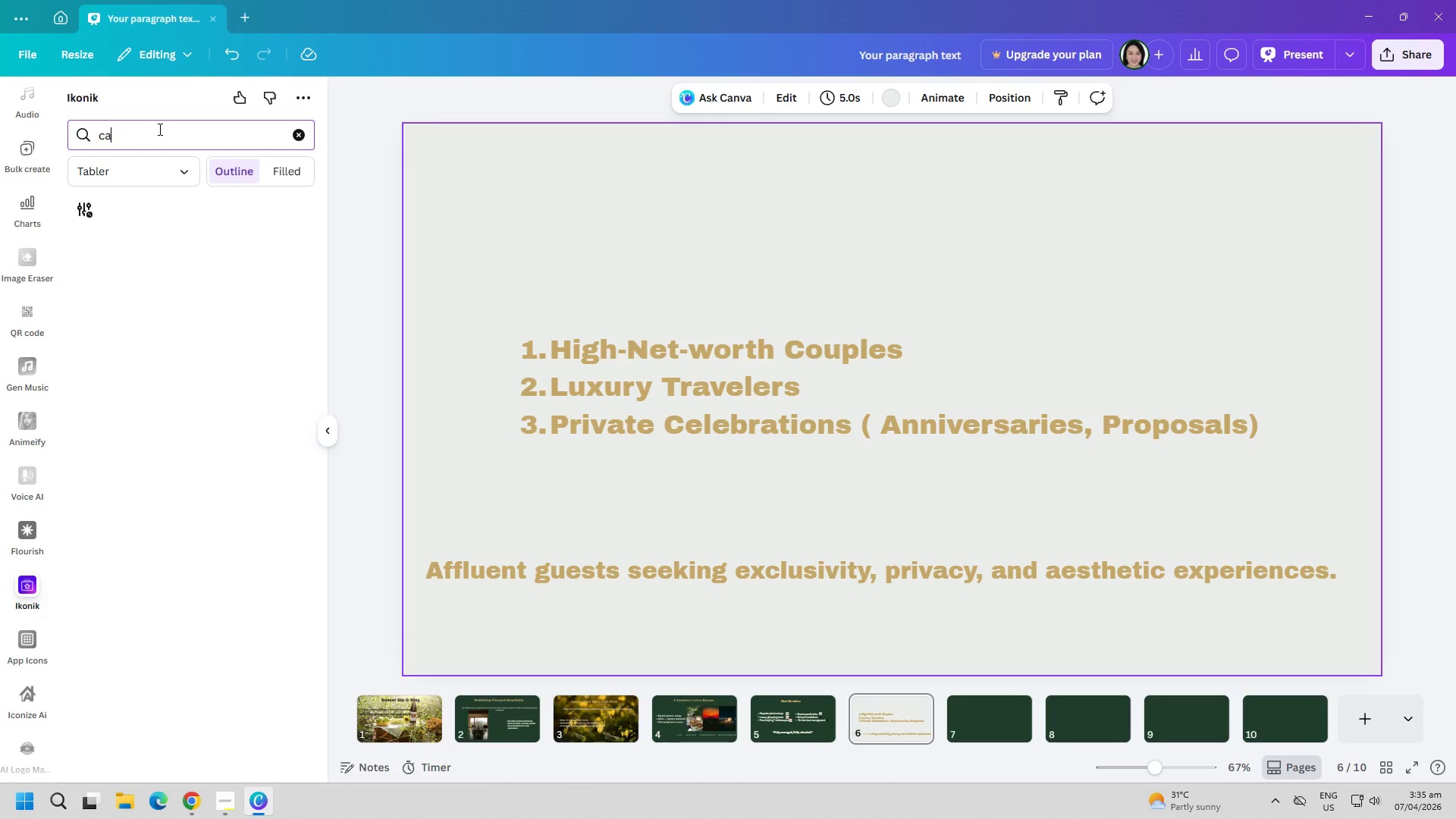 
type(card)
 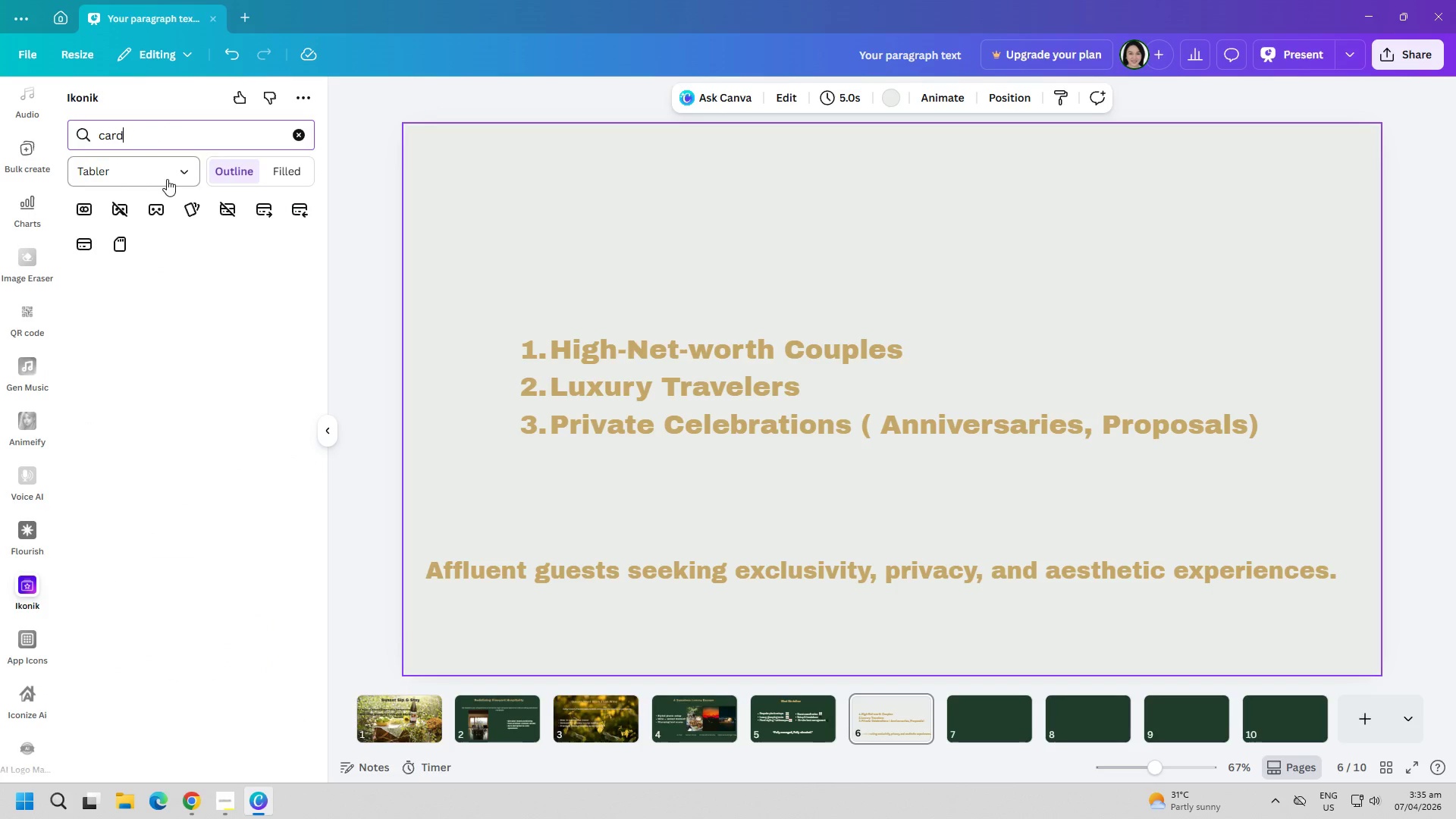 
key(S)
 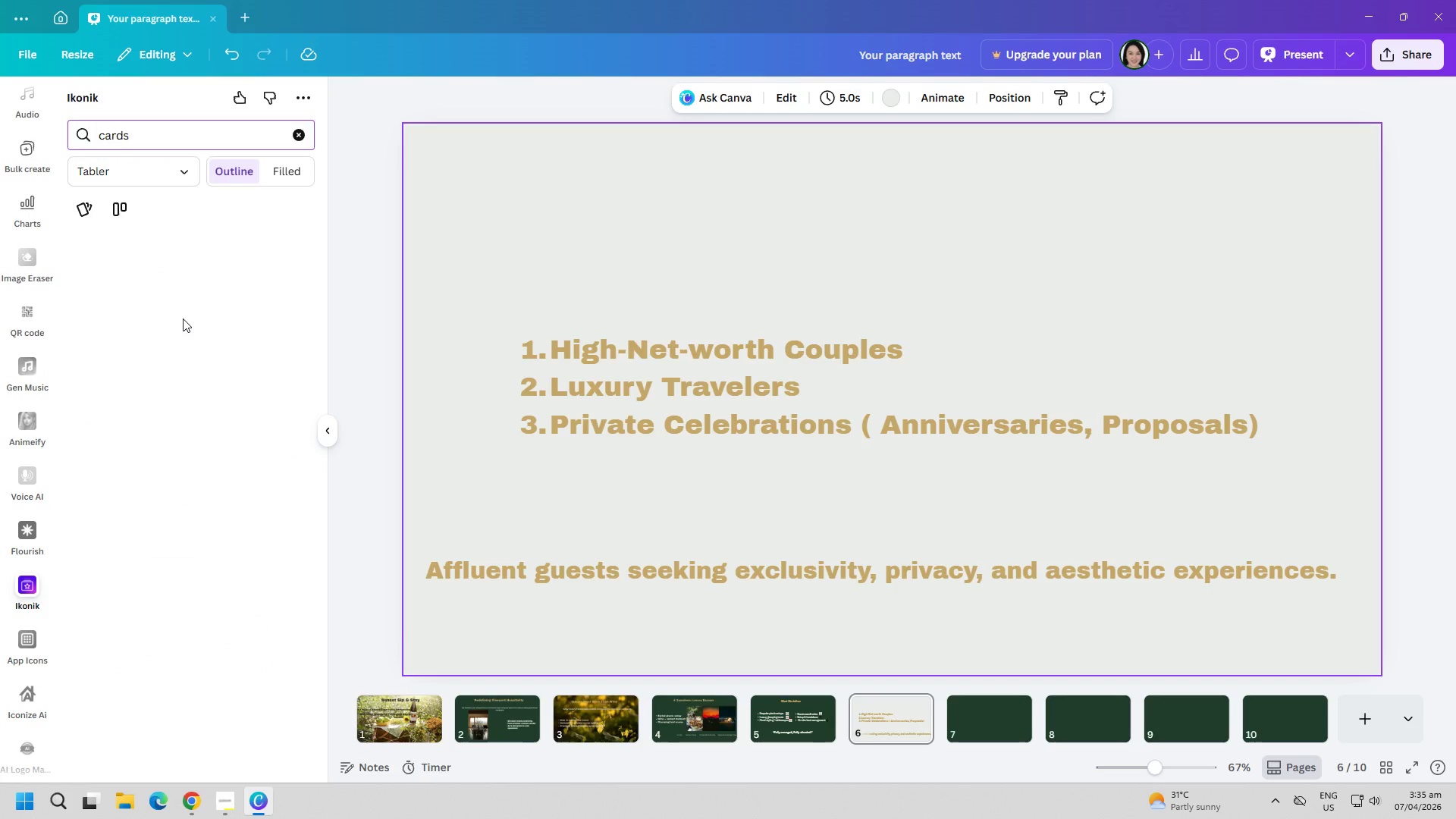 
left_click([183, 318])
 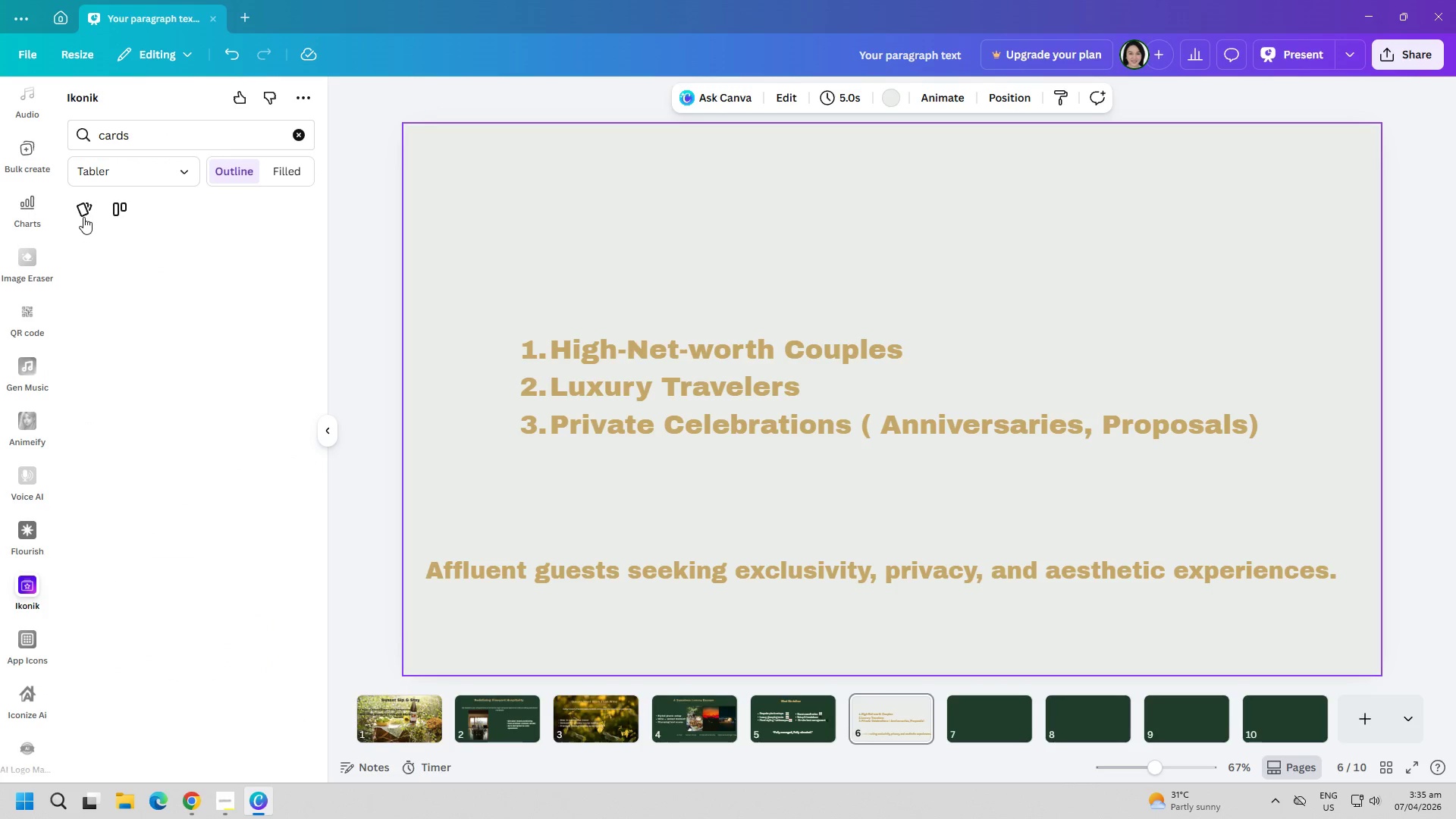 
left_click([83, 217])
 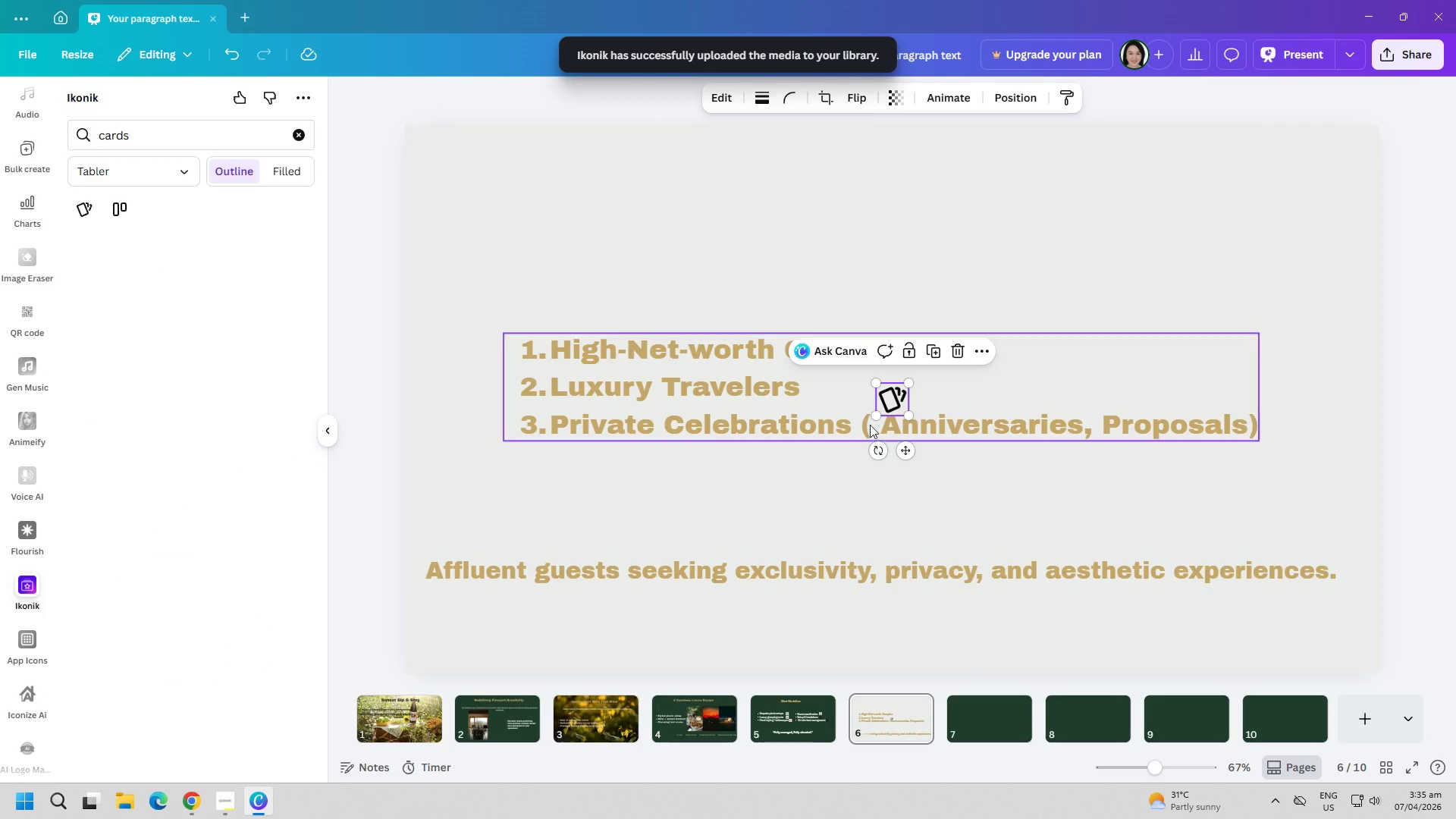 
left_click_drag(start_coordinate=[896, 403], to_coordinate=[1015, 352])
 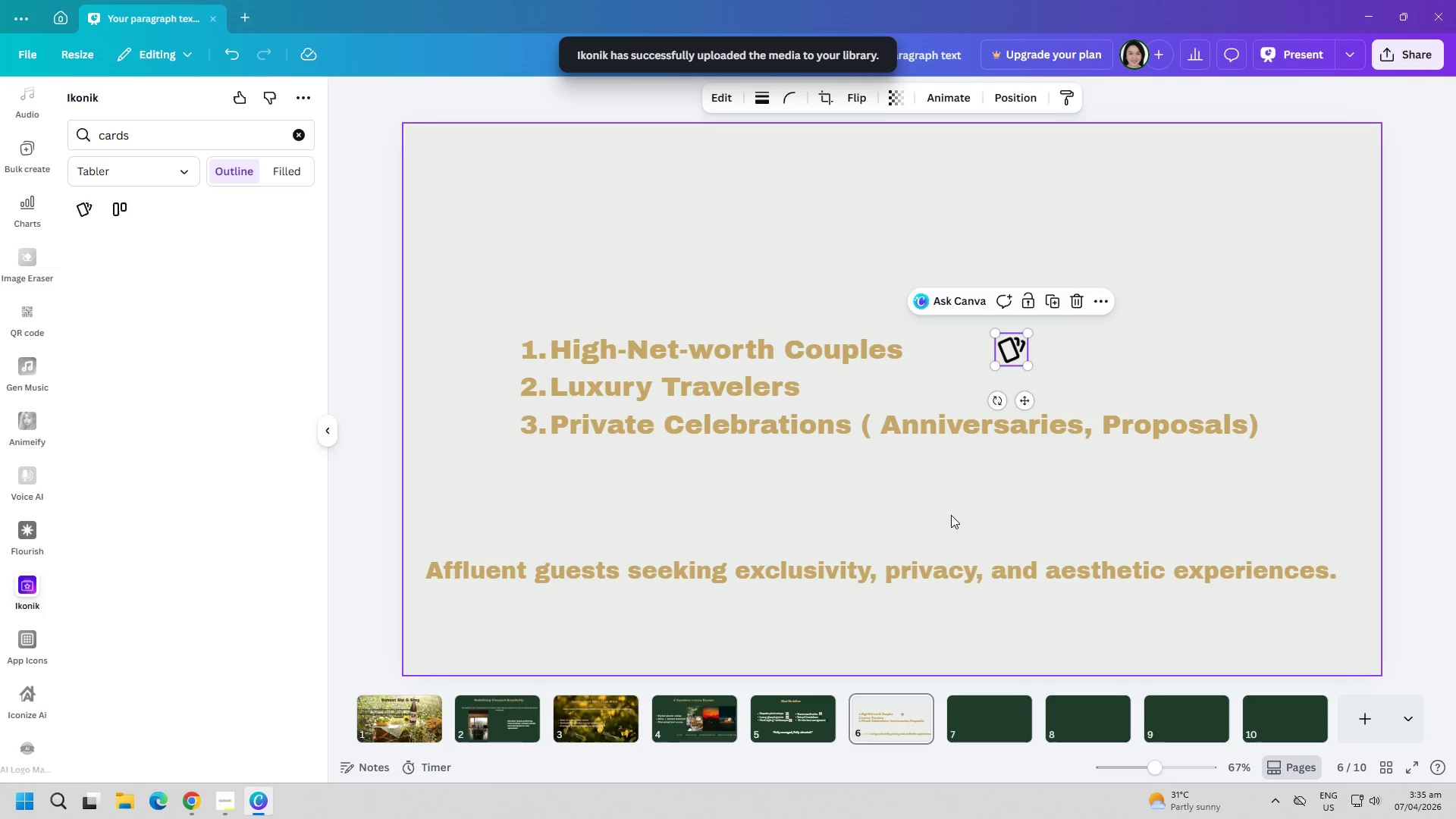 
left_click([951, 515])
 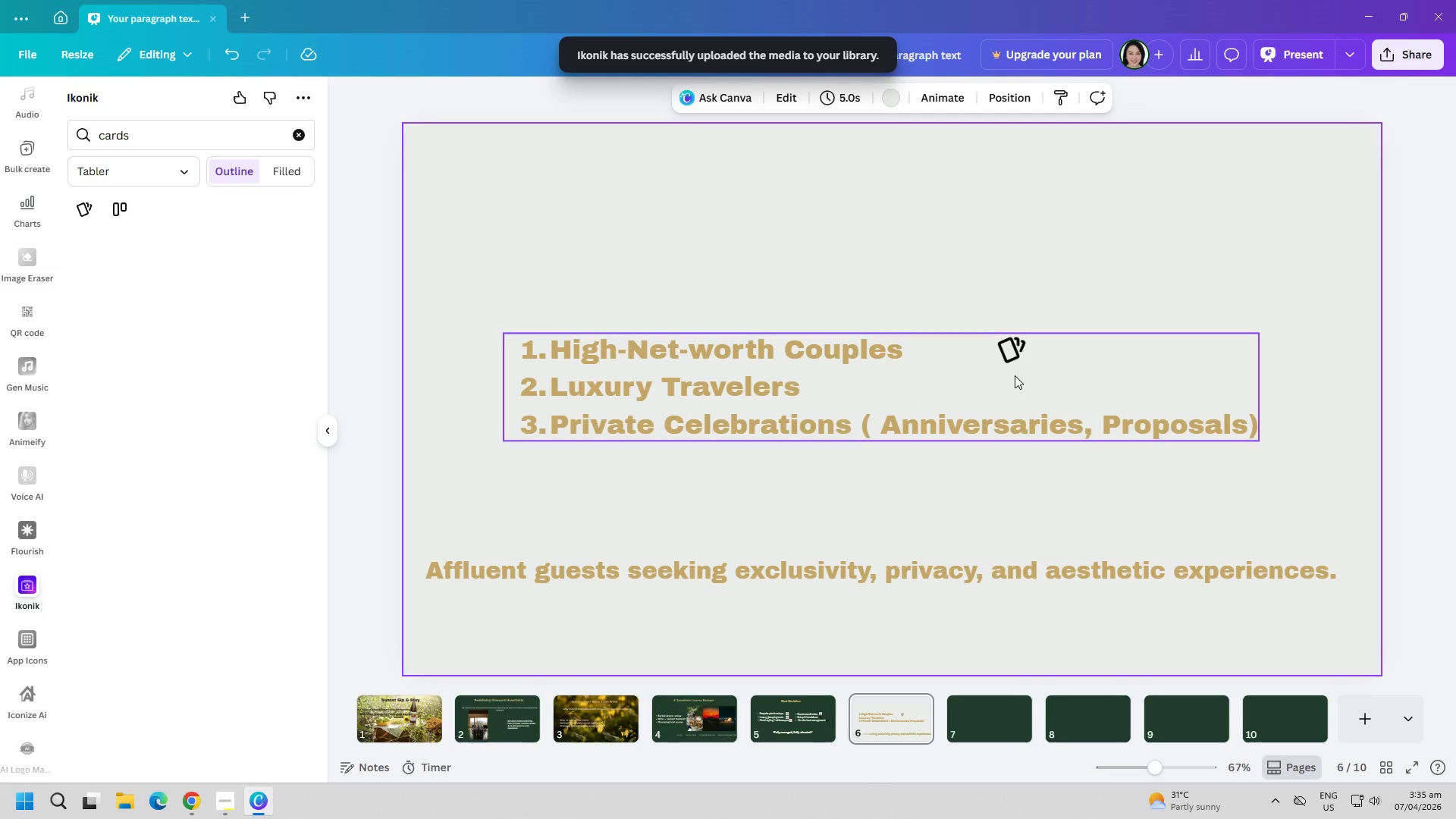 
left_click_drag(start_coordinate=[1018, 348], to_coordinate=[1310, 425])
 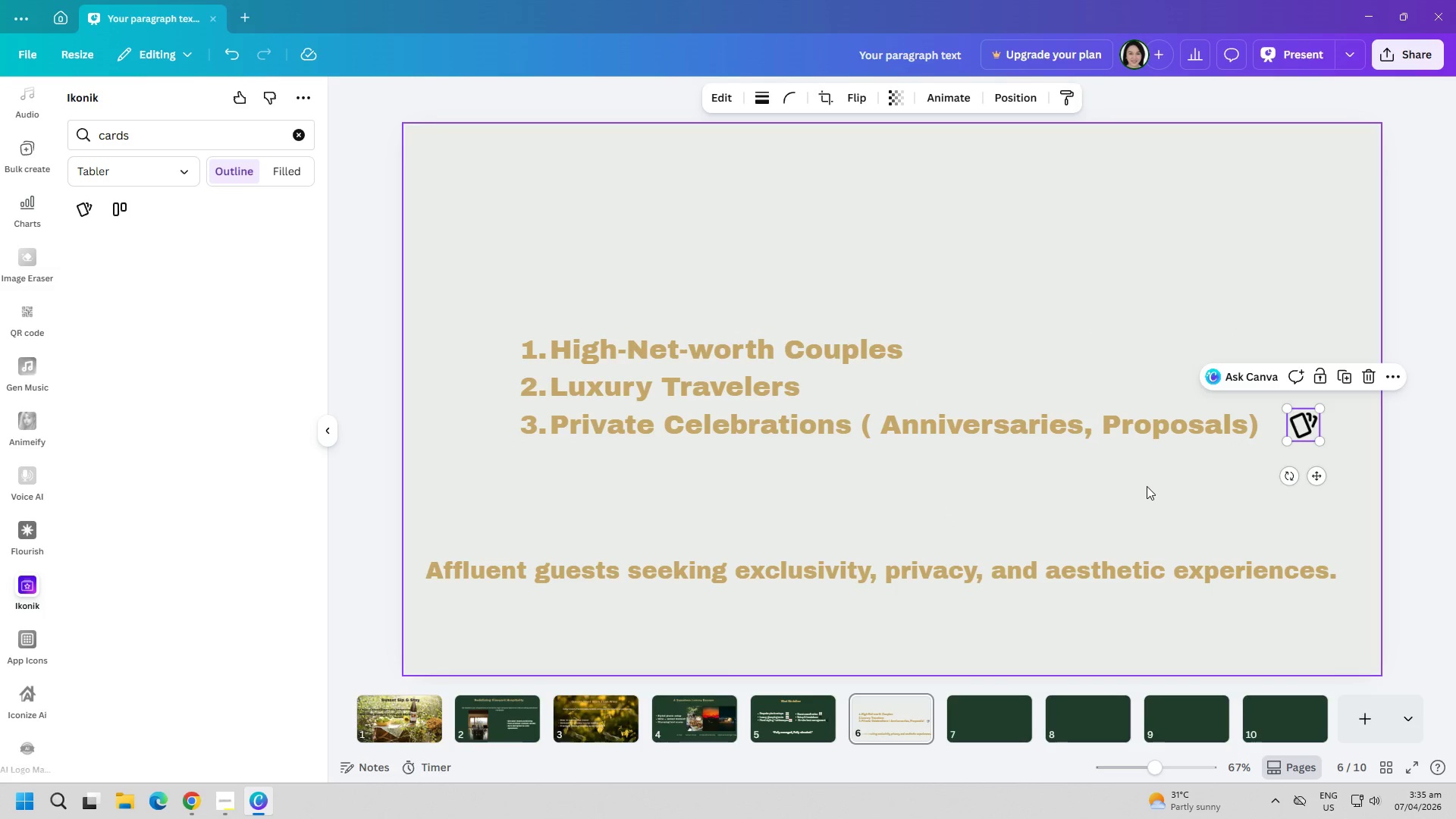 
left_click([1147, 486])
 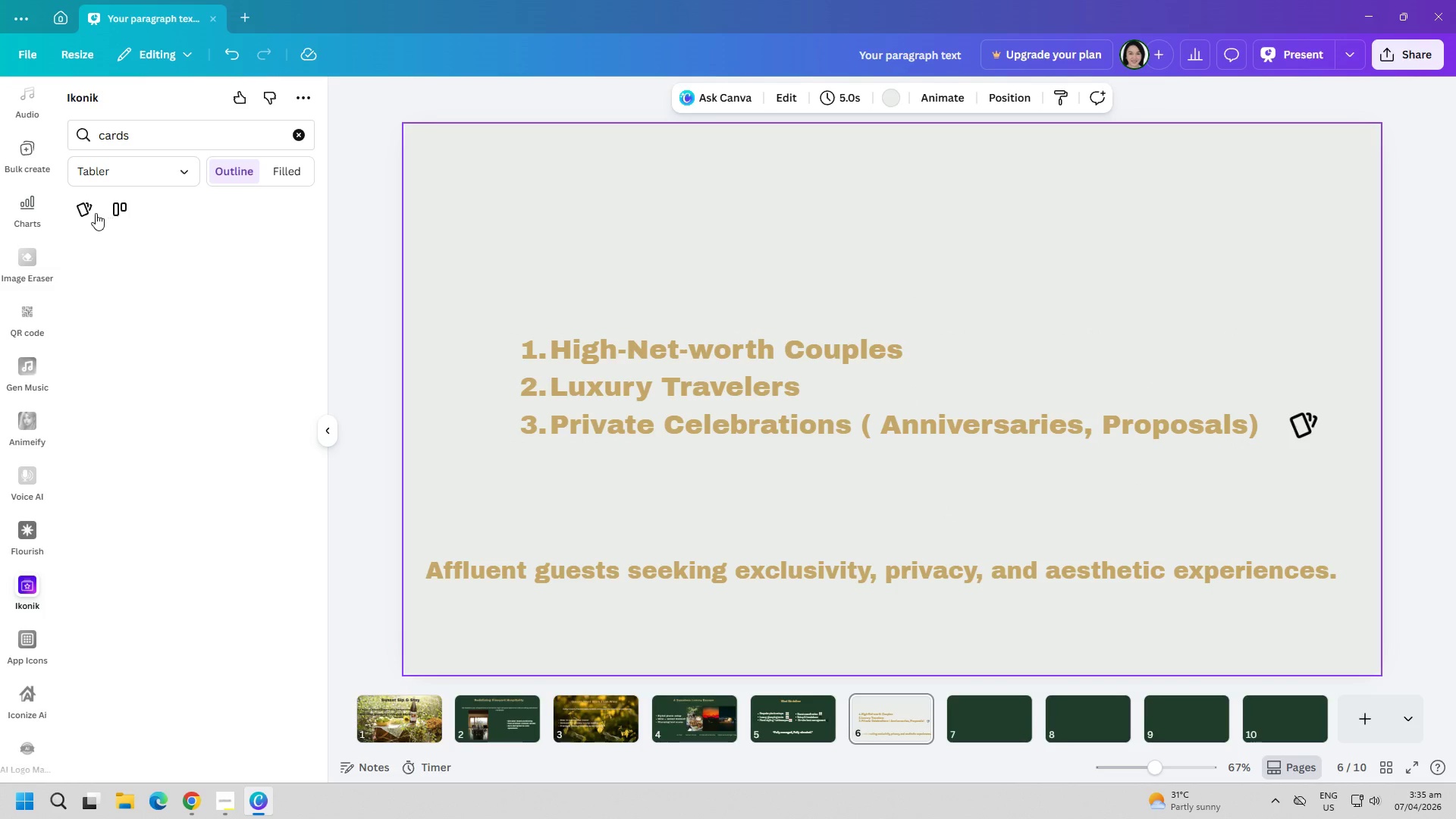 
left_click([86, 210])
 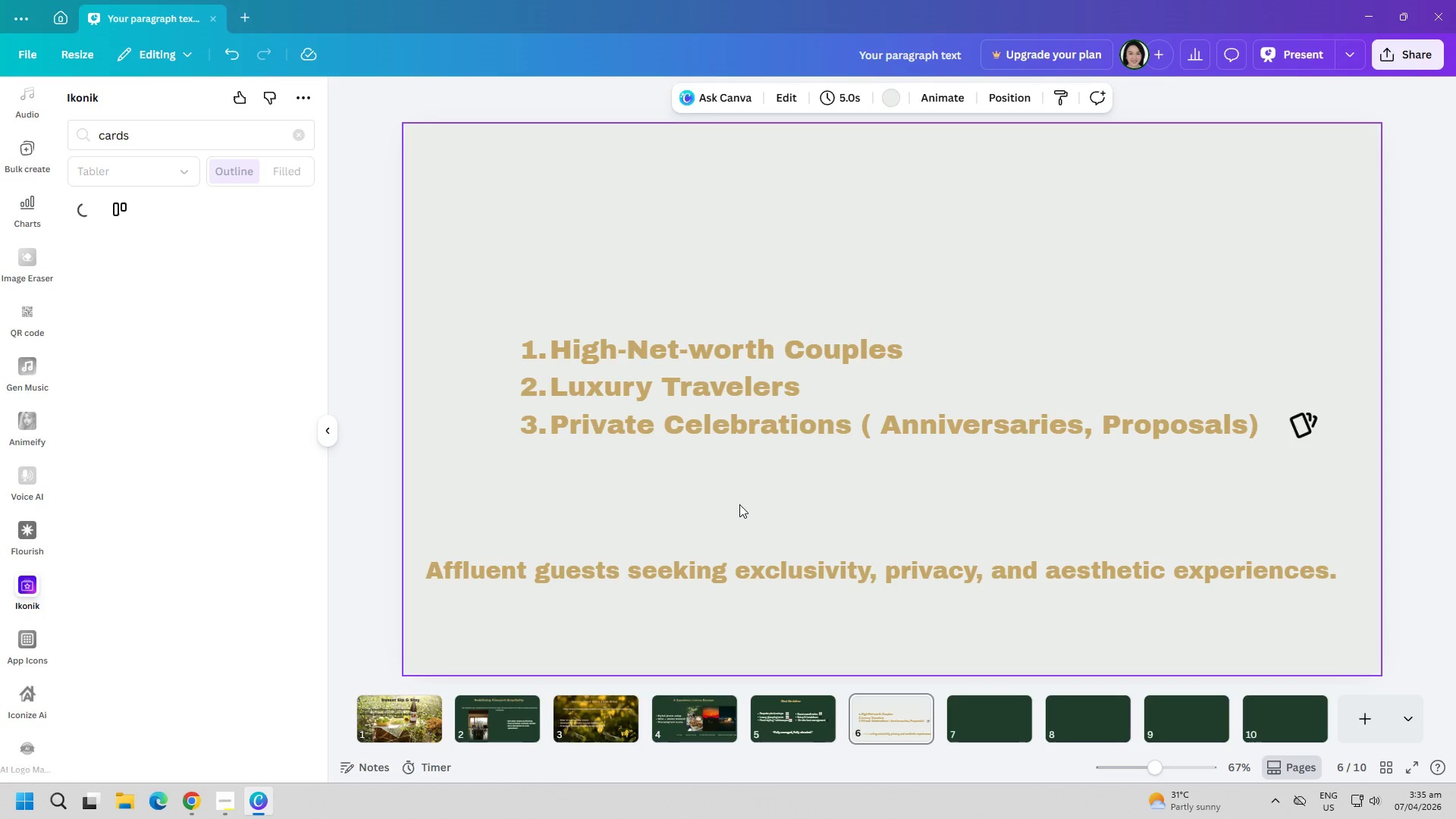 
left_click([739, 504])
 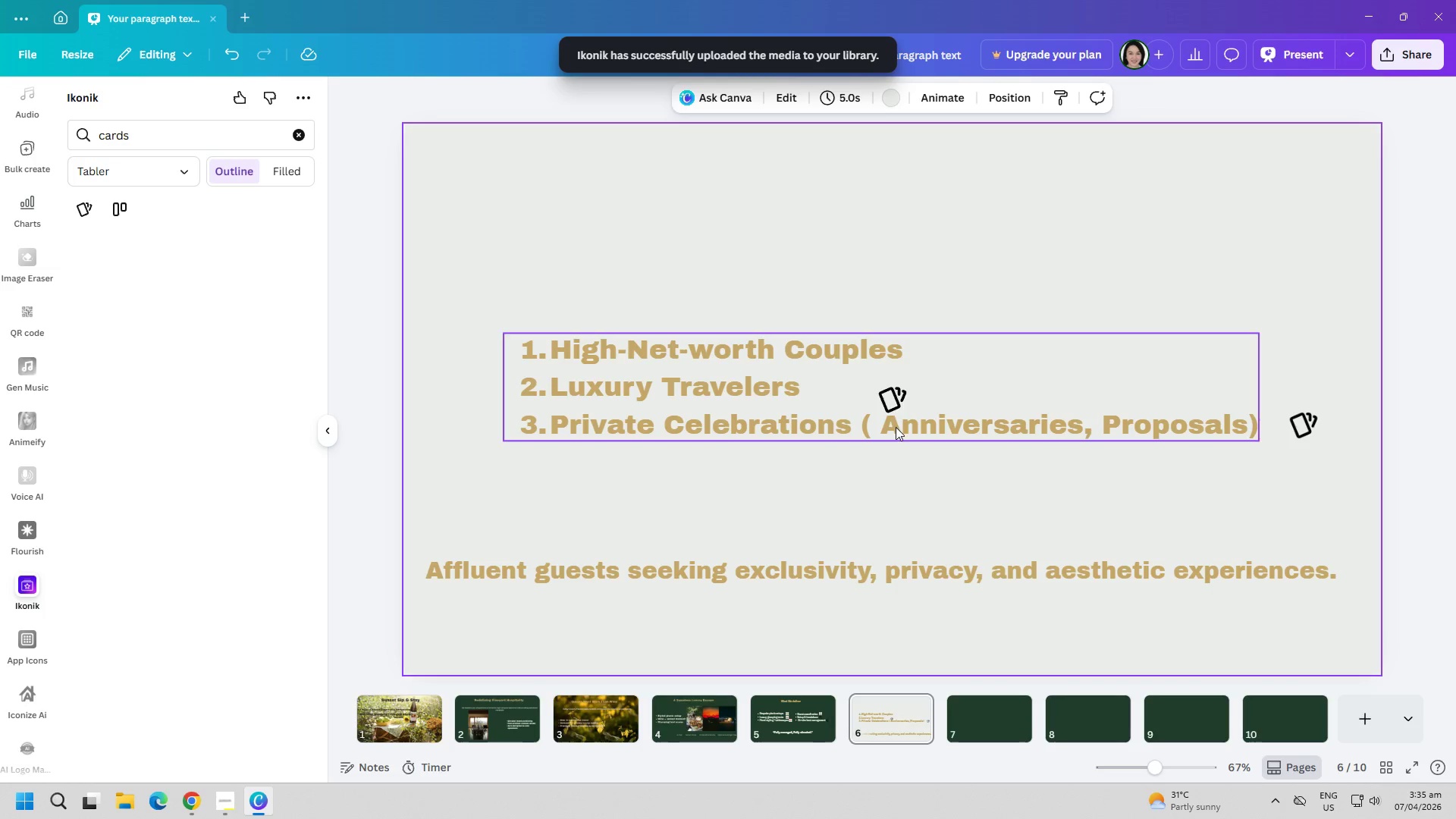 
left_click_drag(start_coordinate=[897, 397], to_coordinate=[872, 386])
 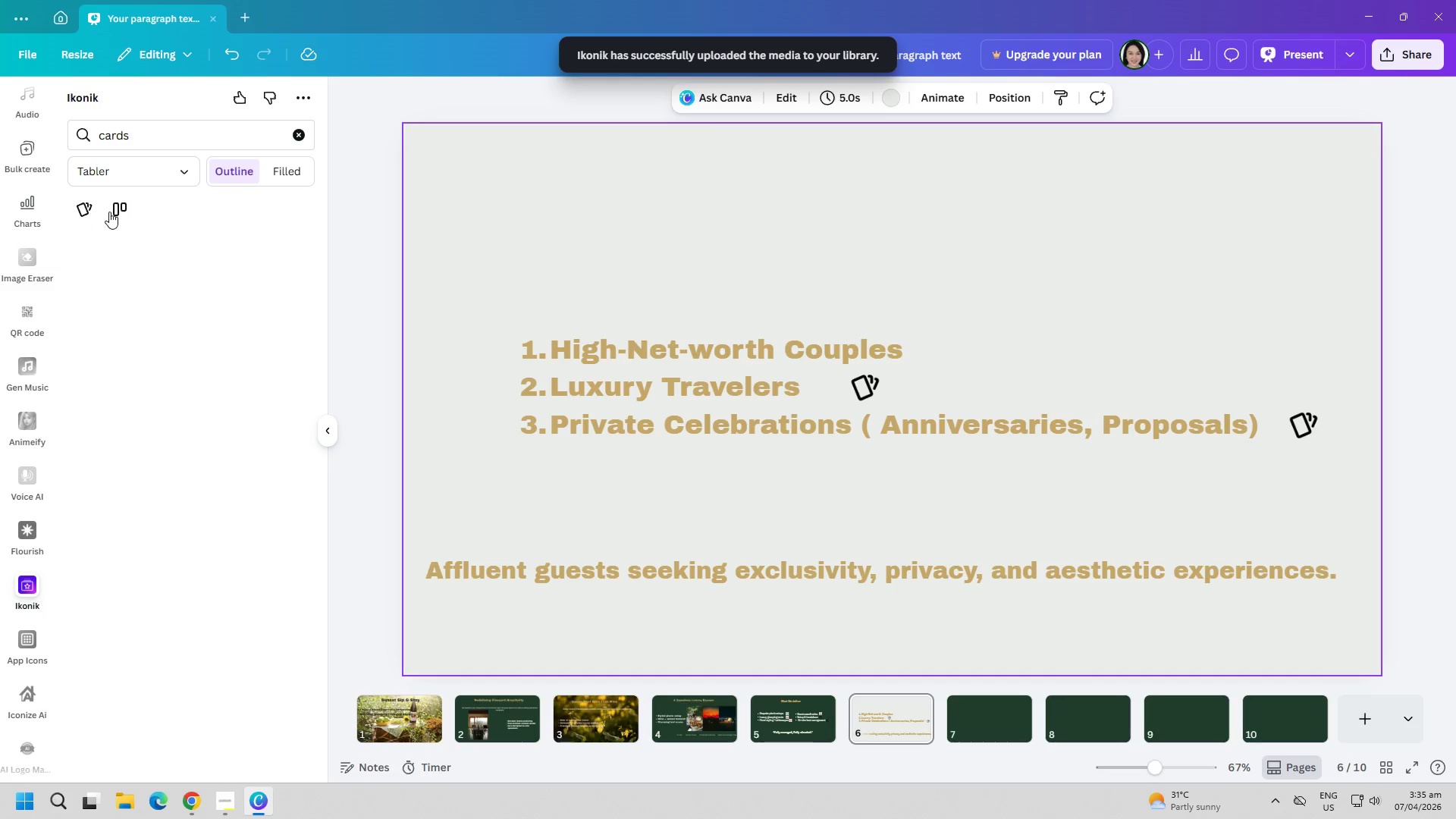 
left_click([80, 206])
 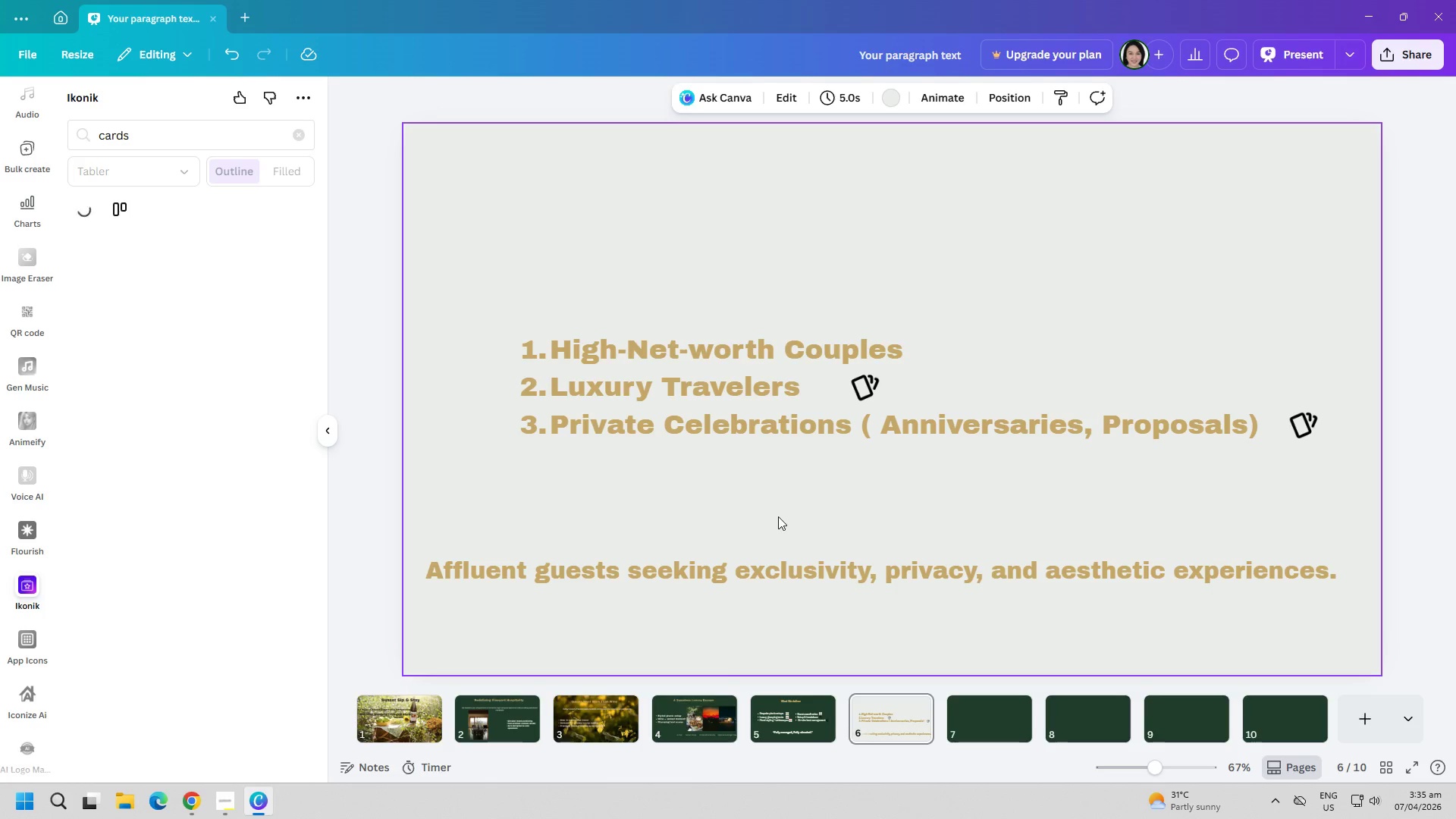 
left_click([774, 522])
 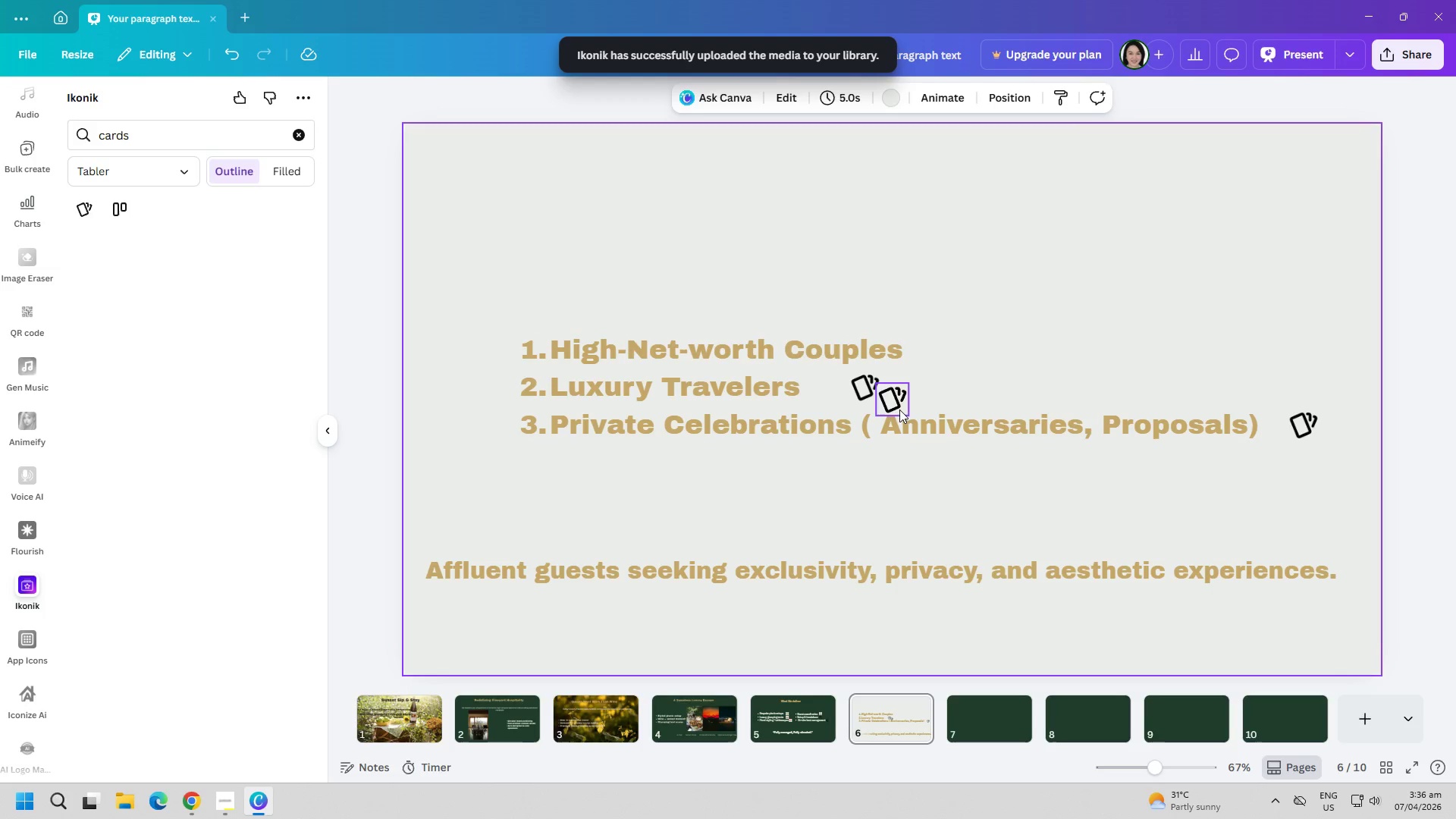 
left_click_drag(start_coordinate=[894, 403], to_coordinate=[964, 355])
 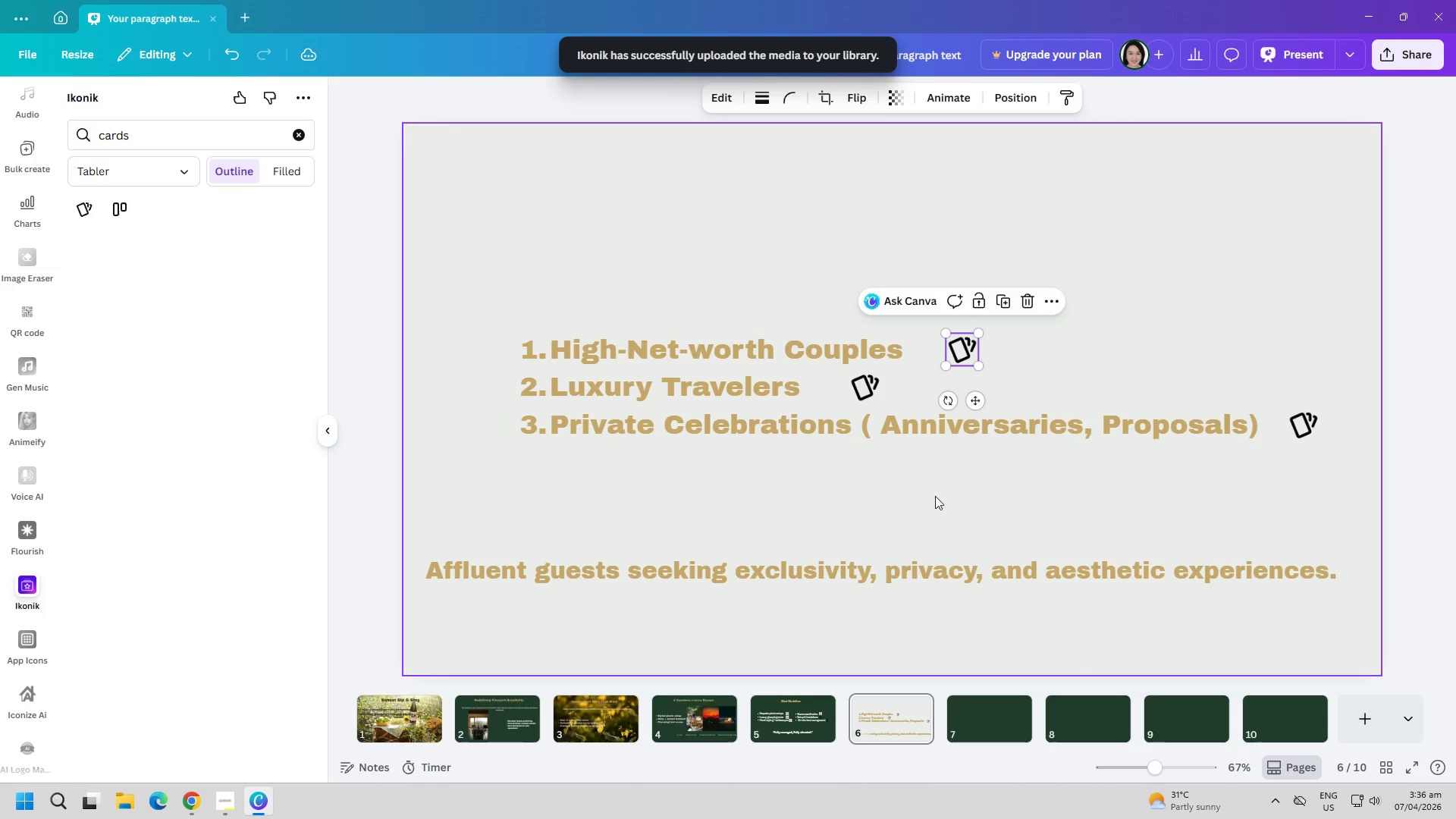 
left_click([935, 496])
 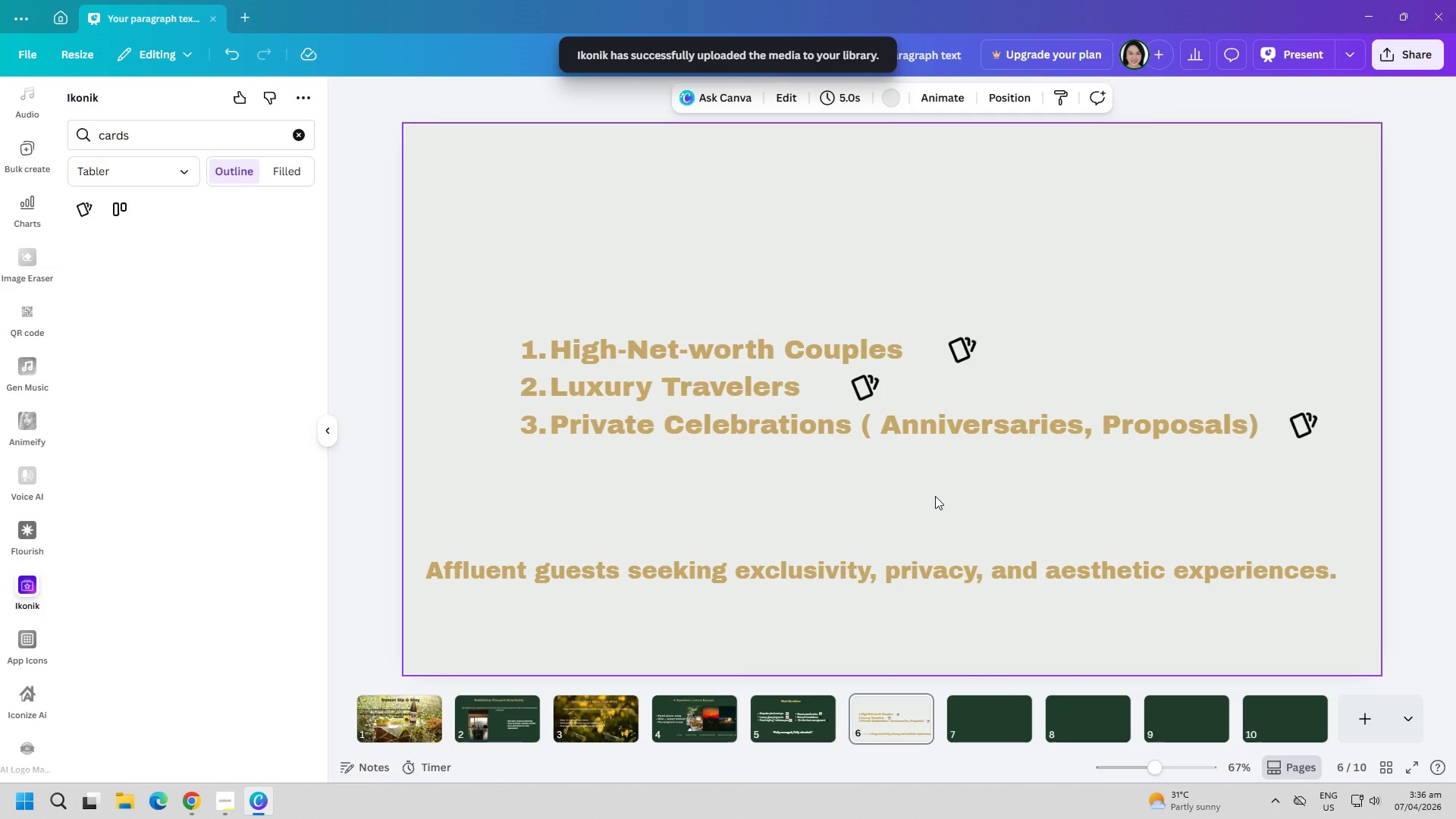 
left_click([994, 739])
 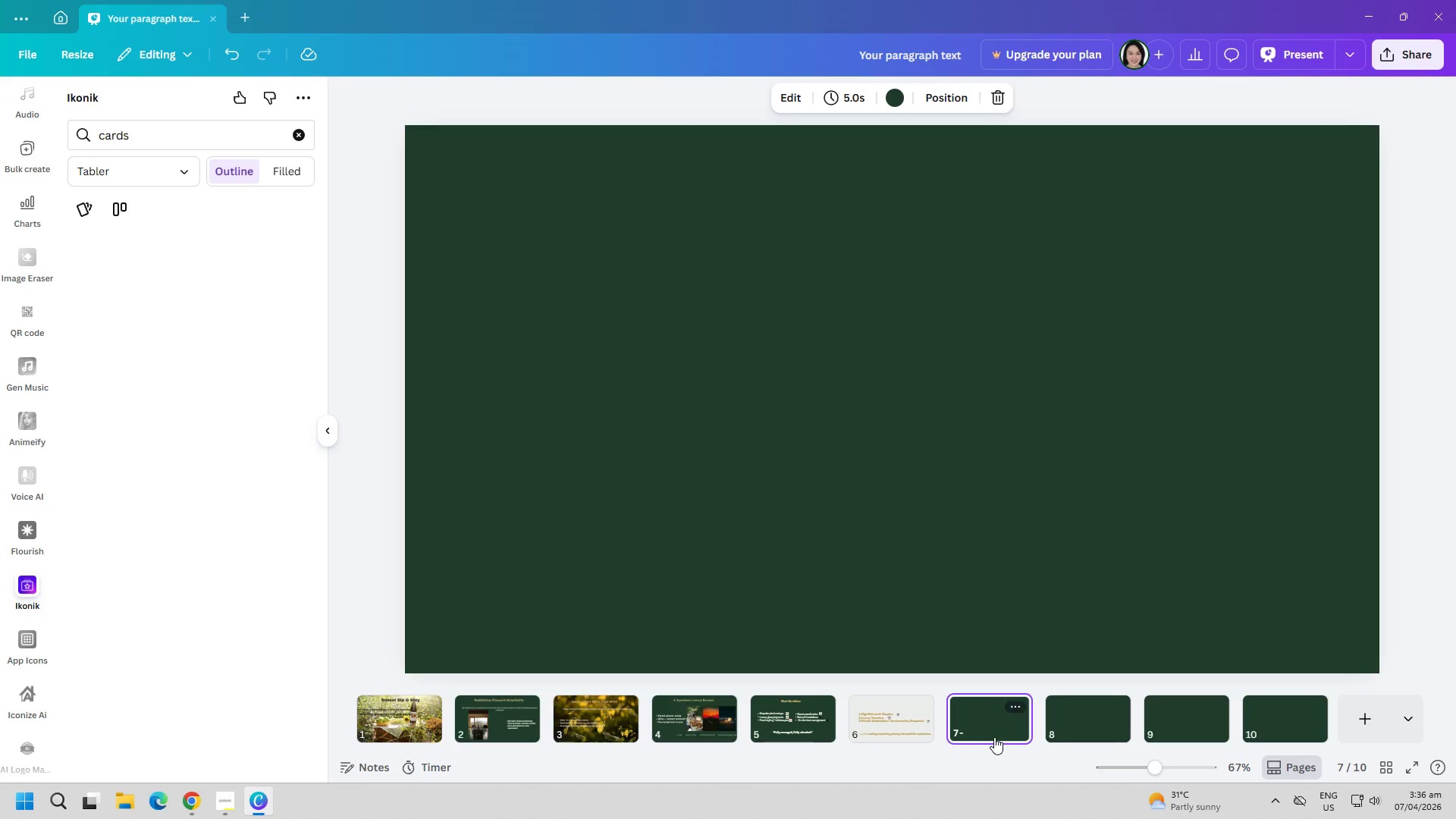 
wait(23.08)
 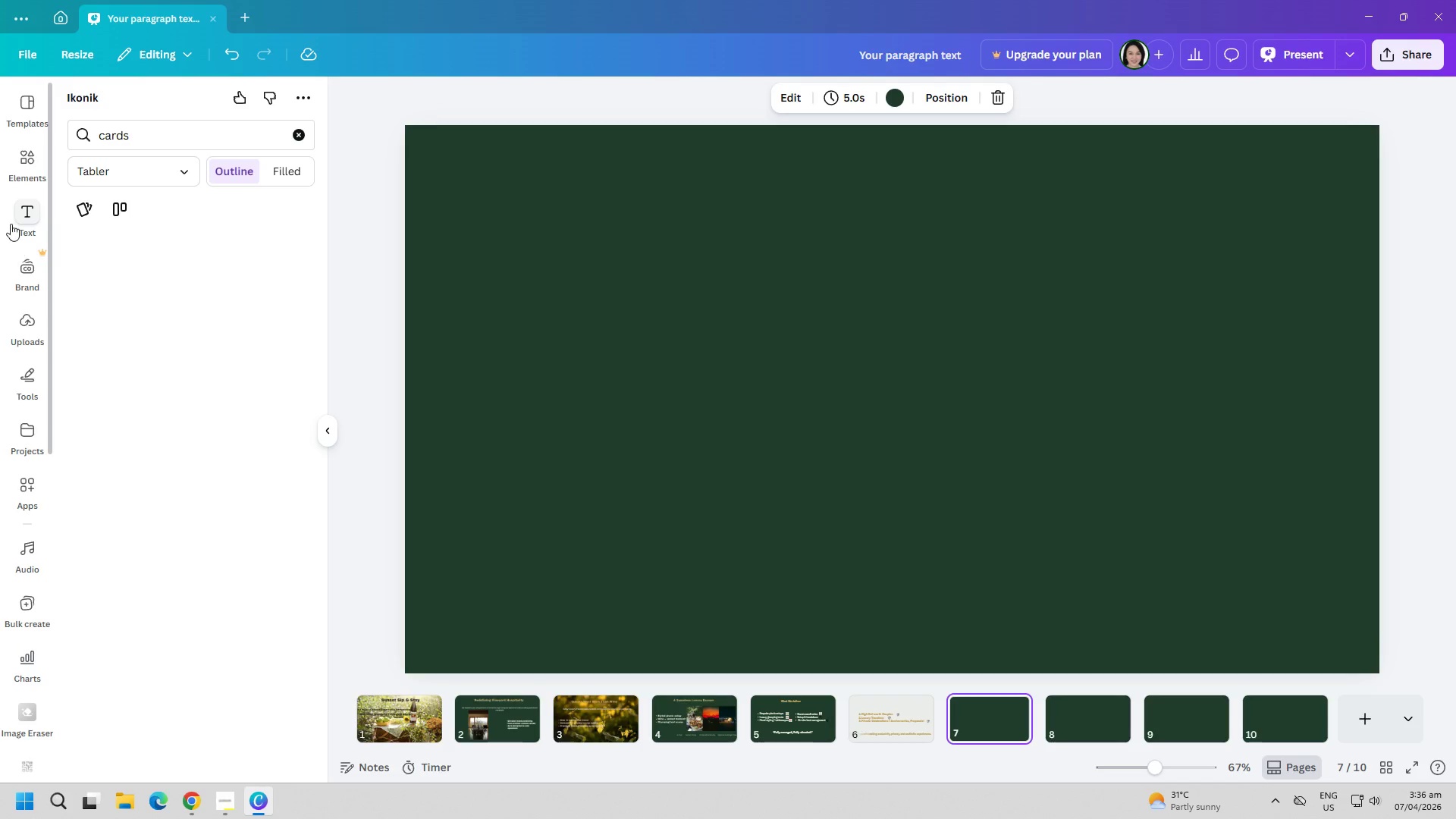 
left_click([11, 224])
 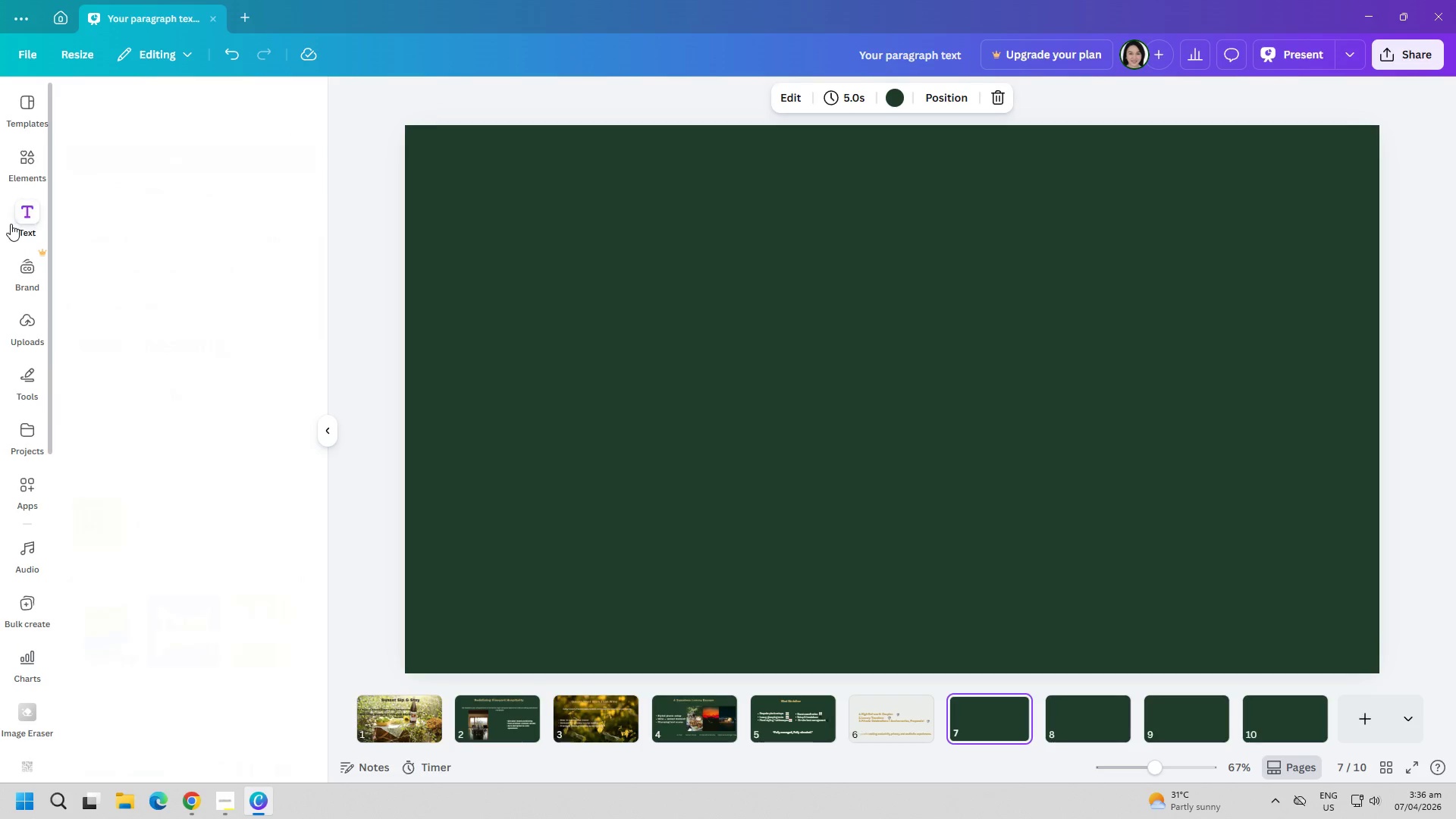 
scroll: coordinate [37, 269], scroll_direction: up, amount: 12.0
 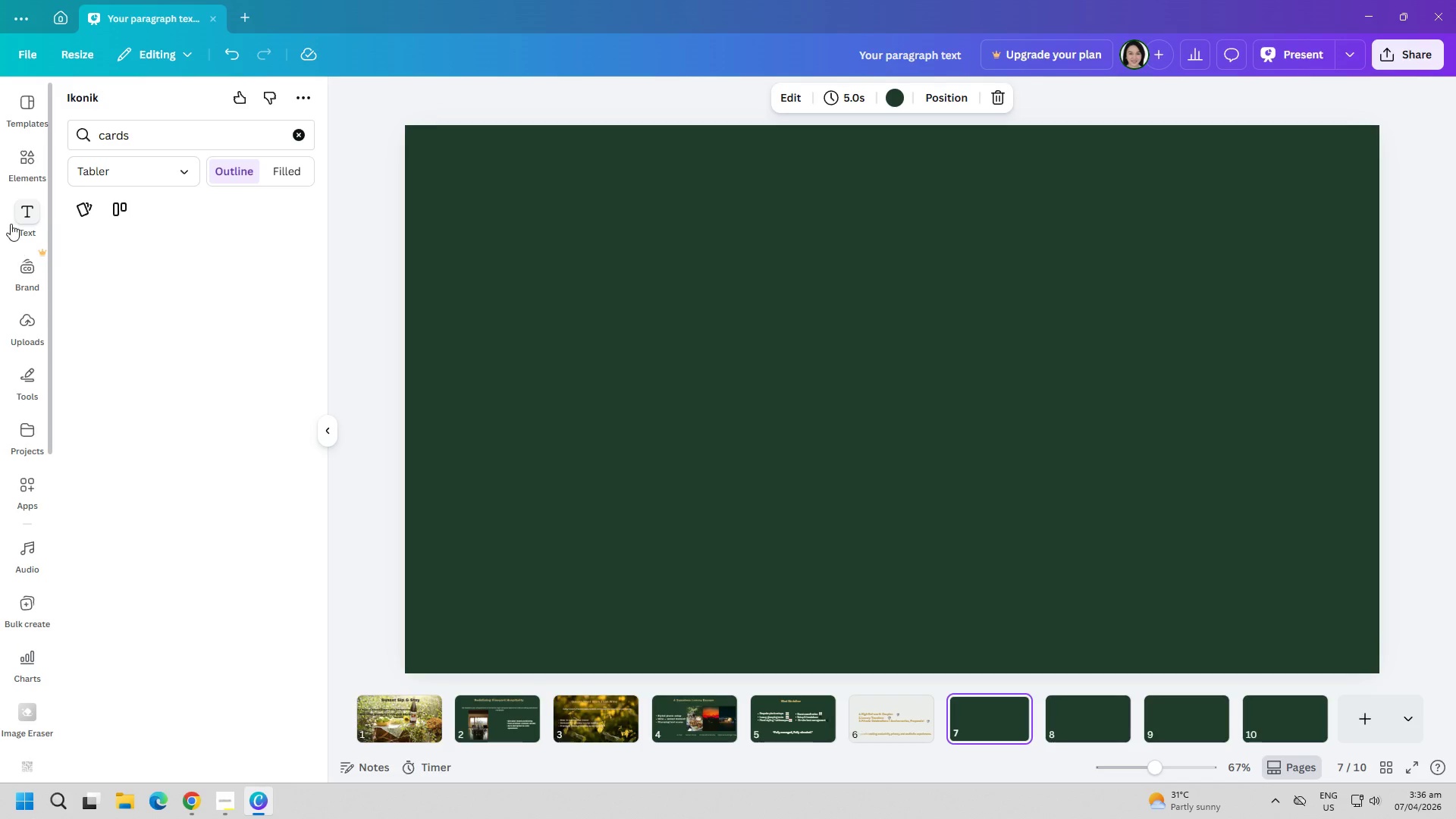 
key(CapsLock)
 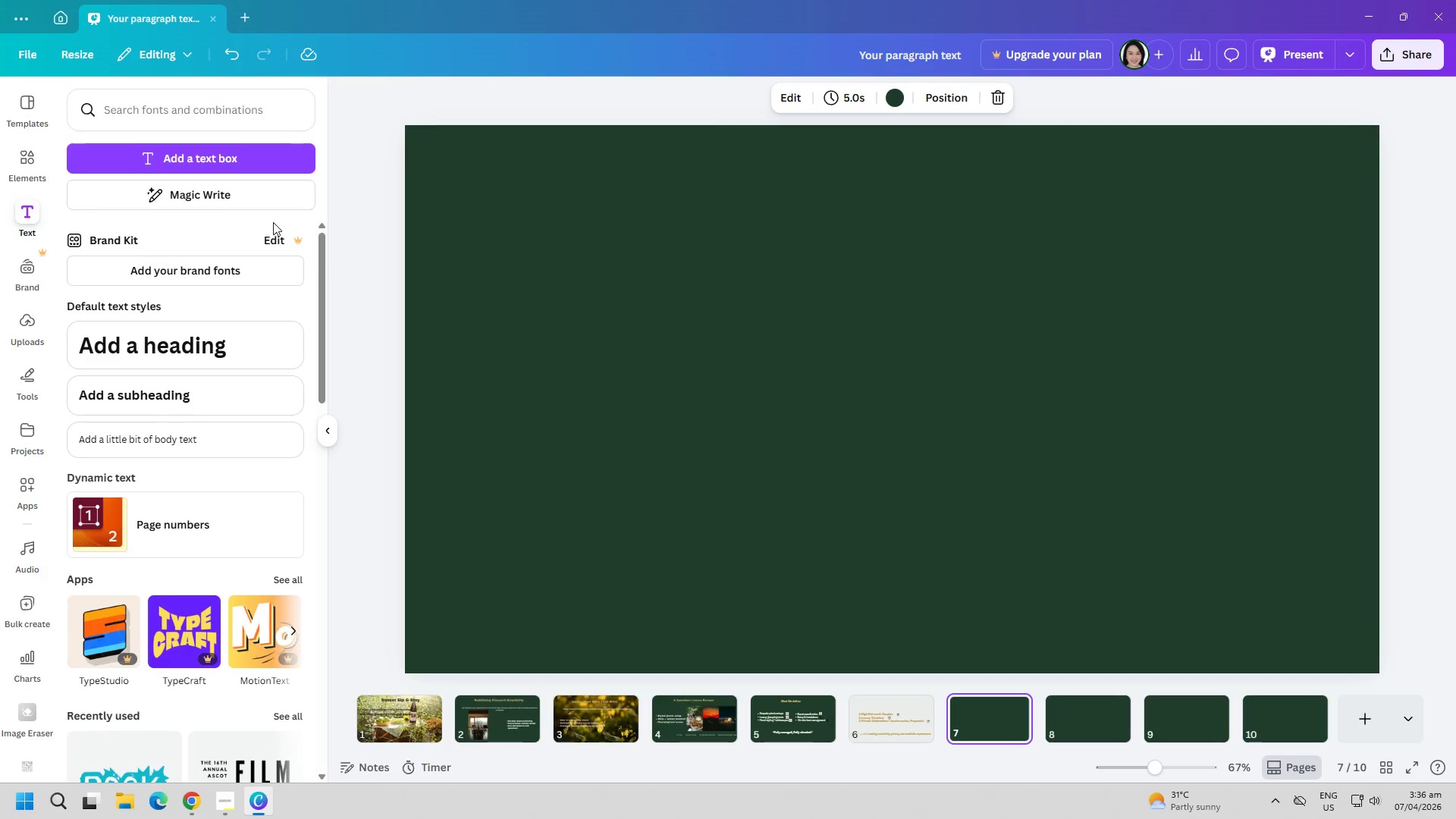 
left_click([221, 164])
 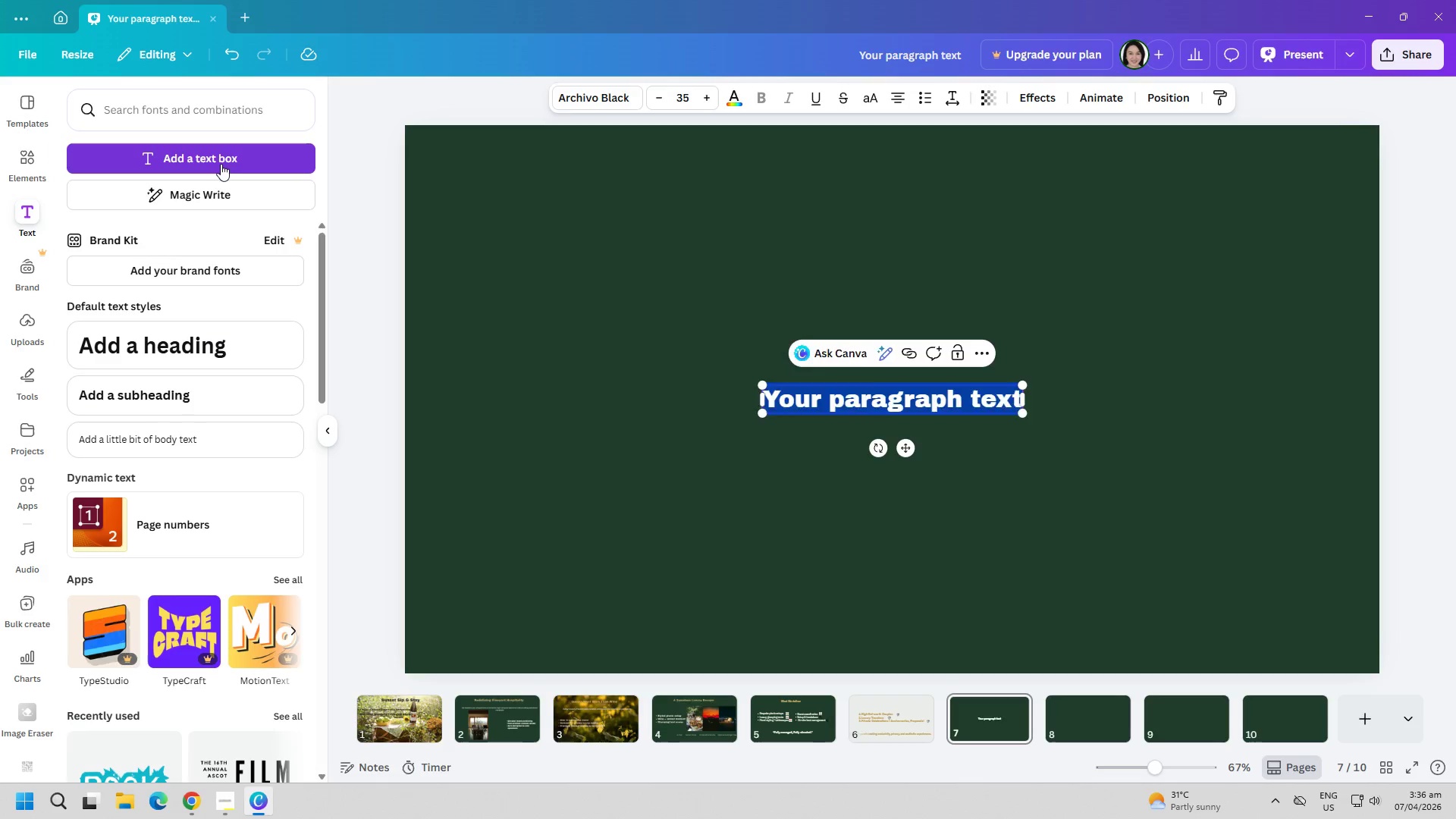 
type(Zero Burden on Your Team)
 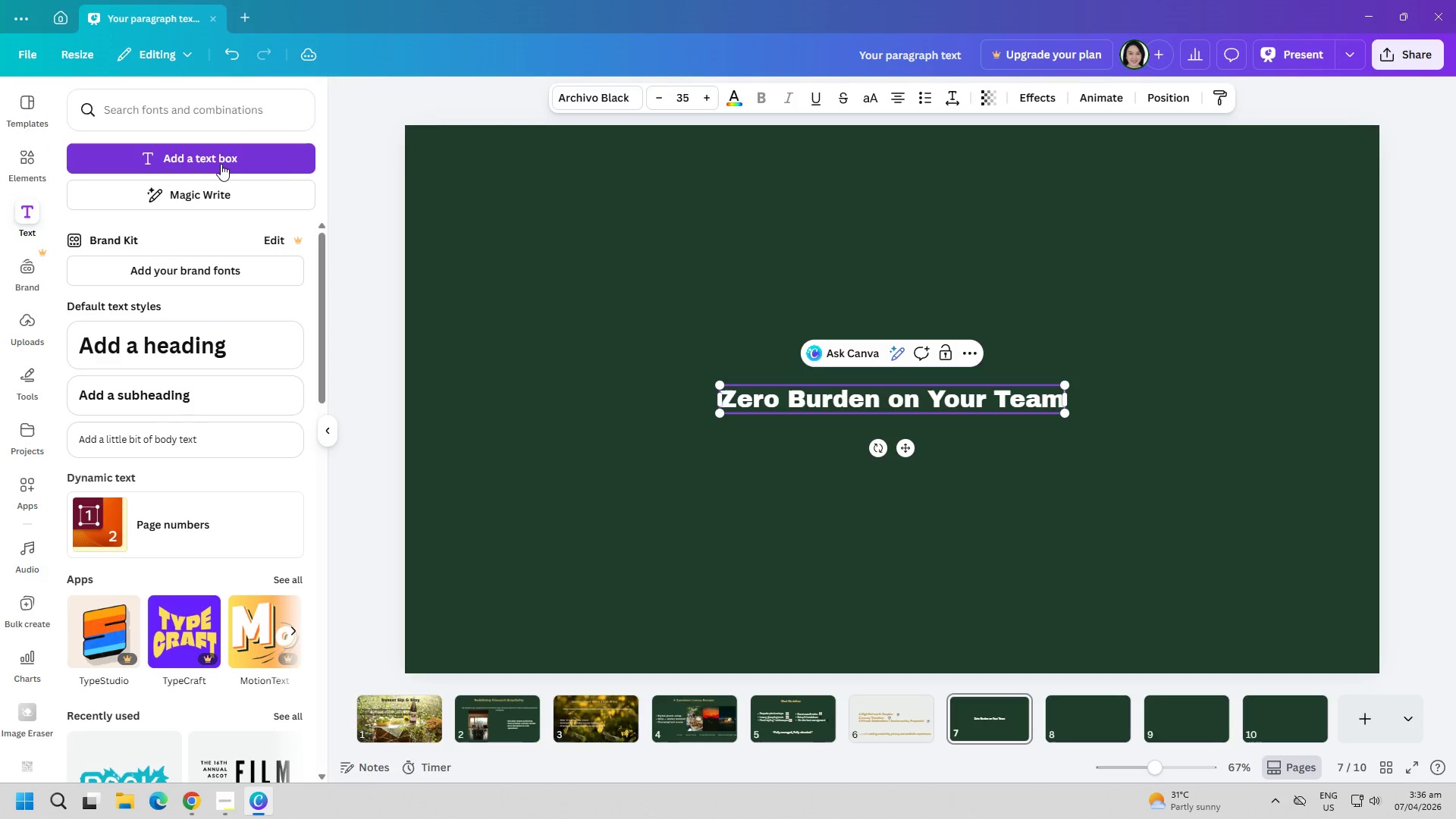 
key(Control+ControlLeft)
 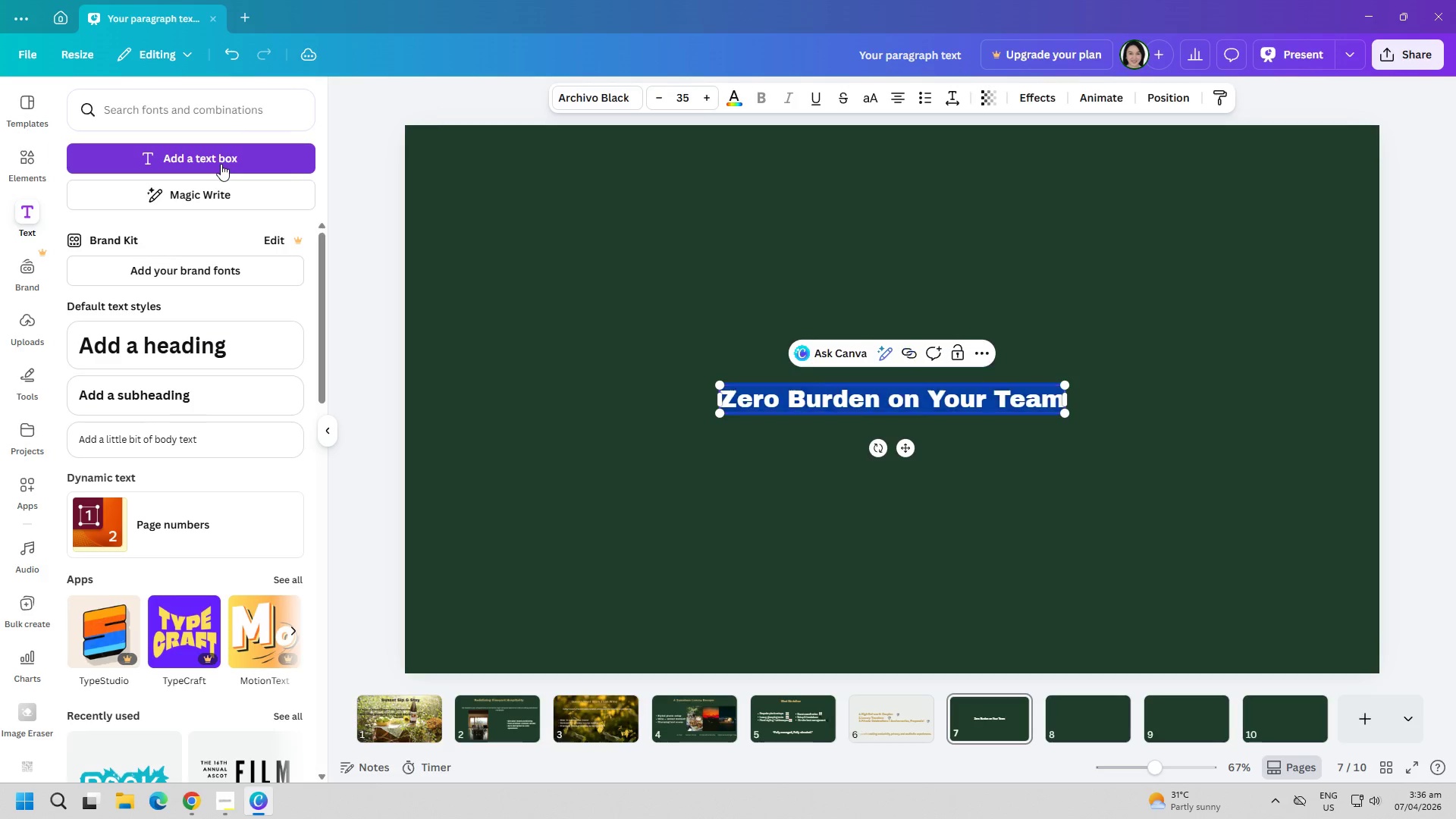 
key(Control+A)
 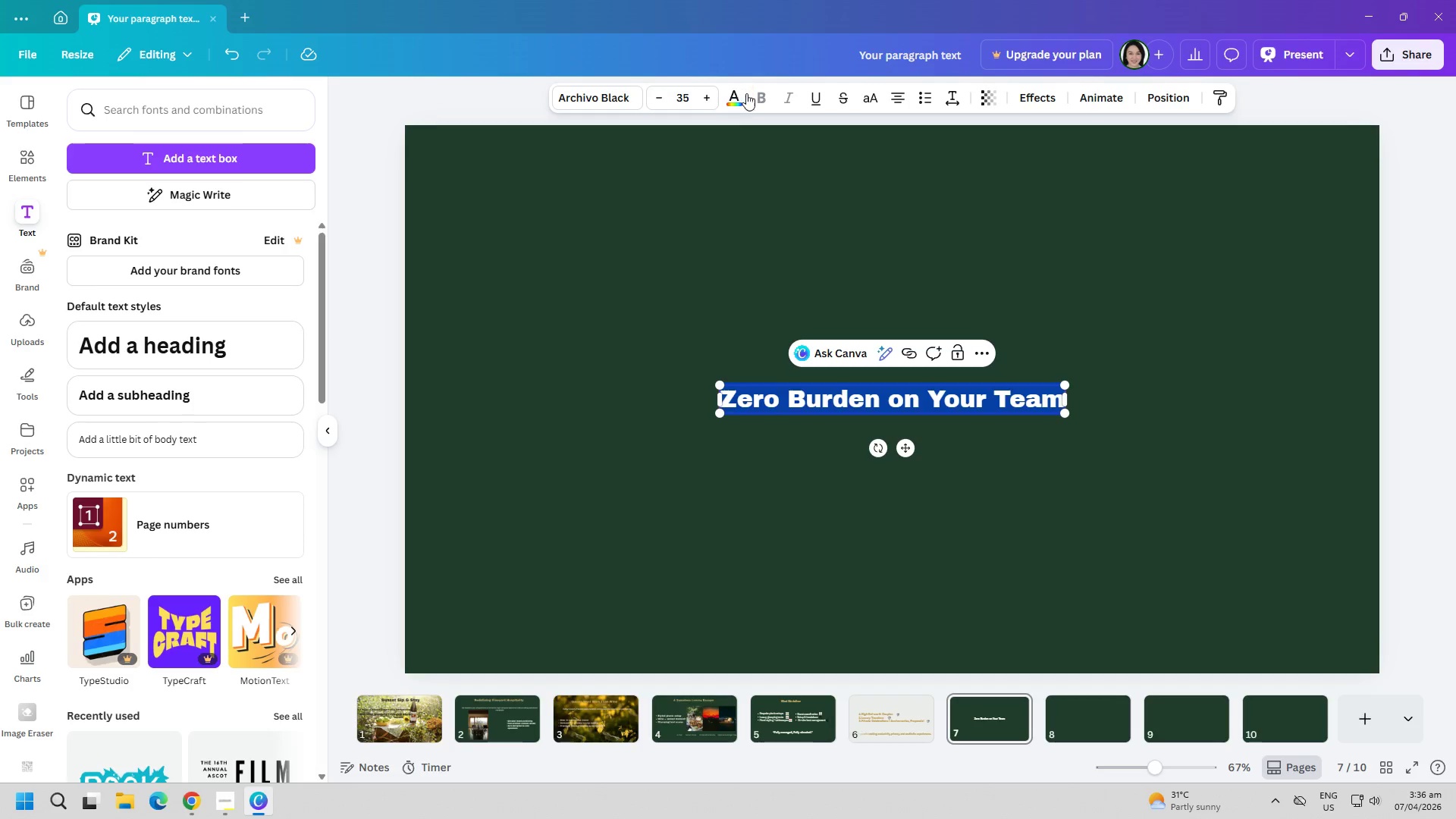 
left_click([737, 96])
 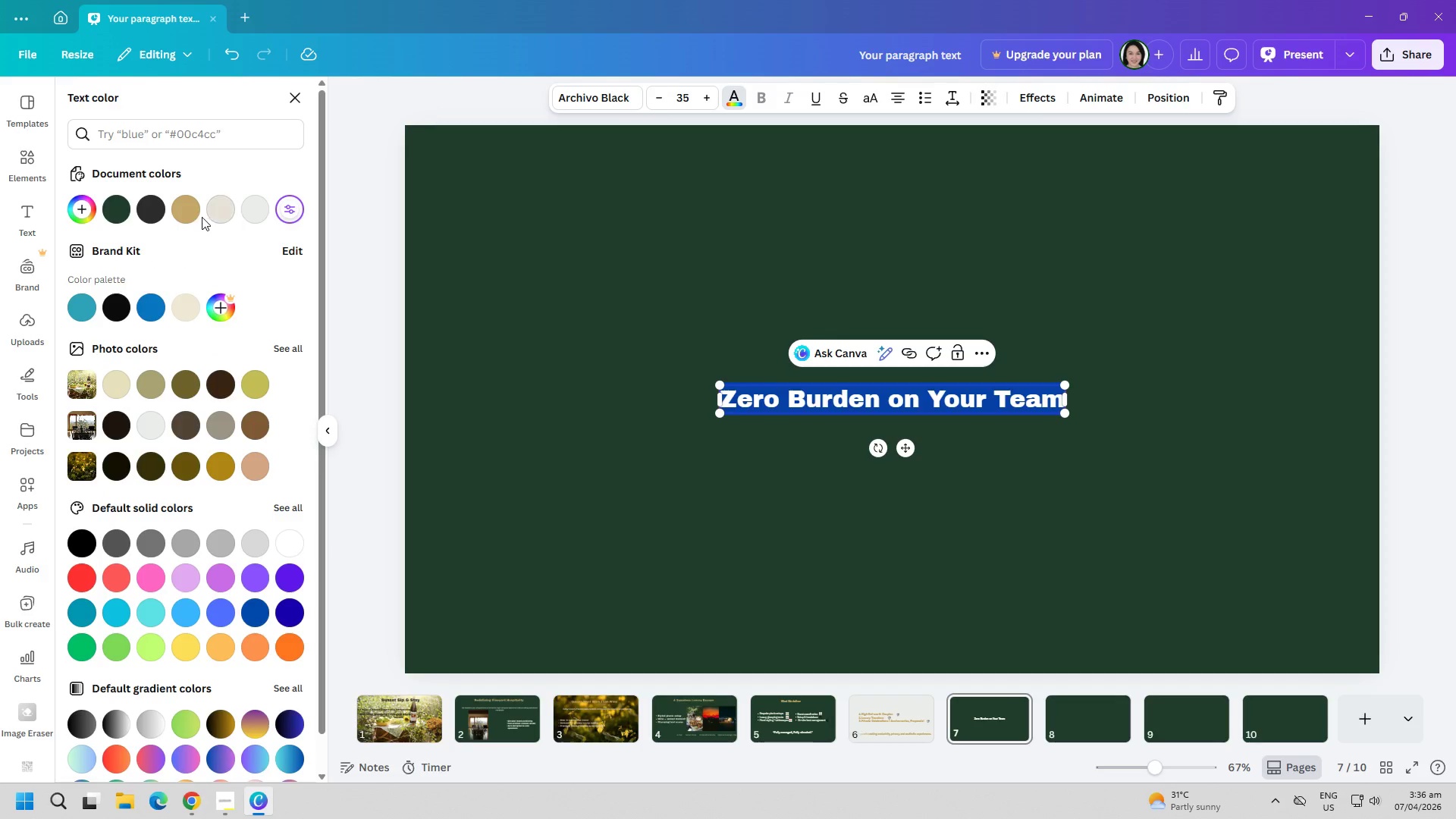 
double_click([737, 475])
 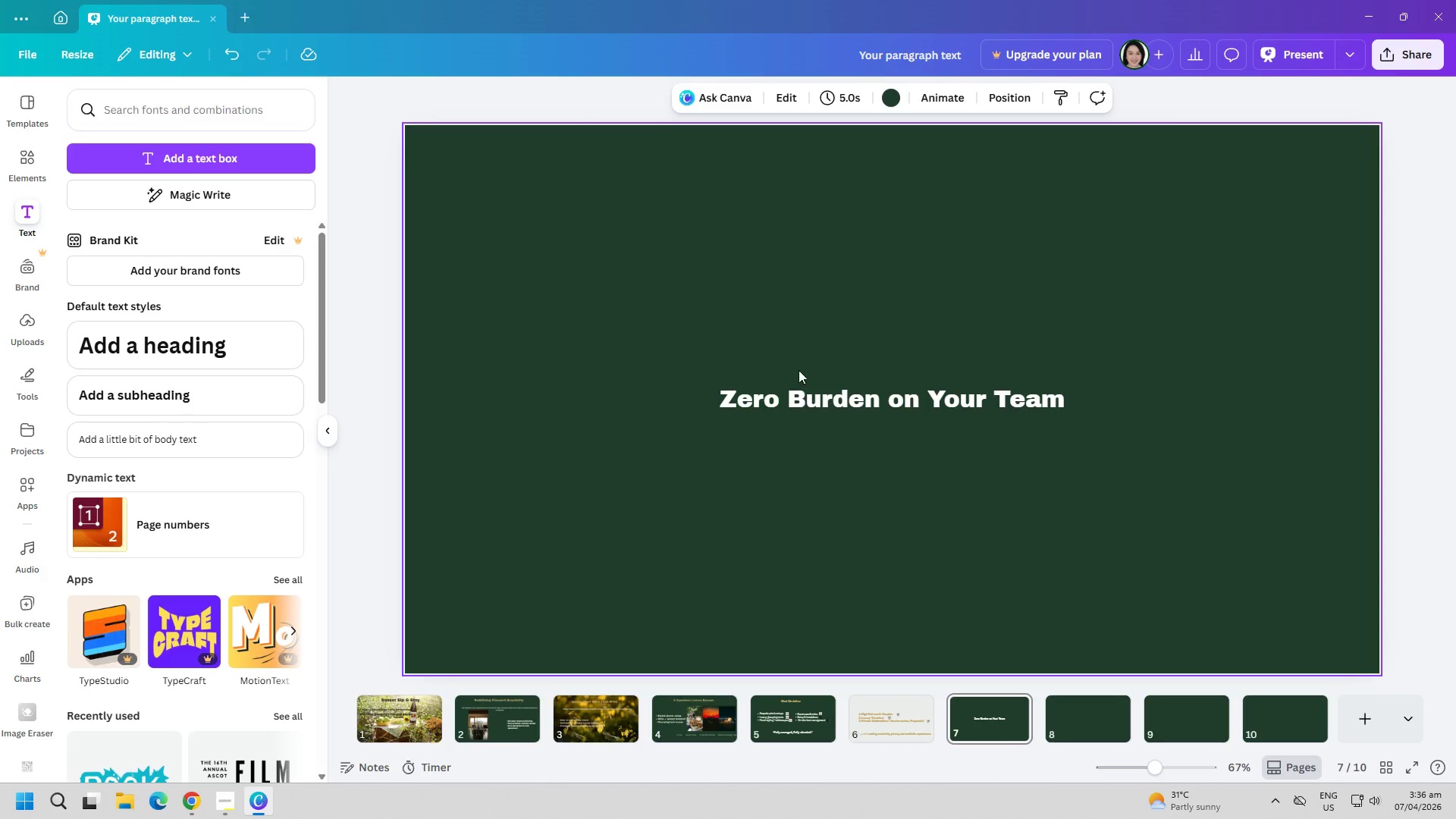 
double_click([824, 399])
 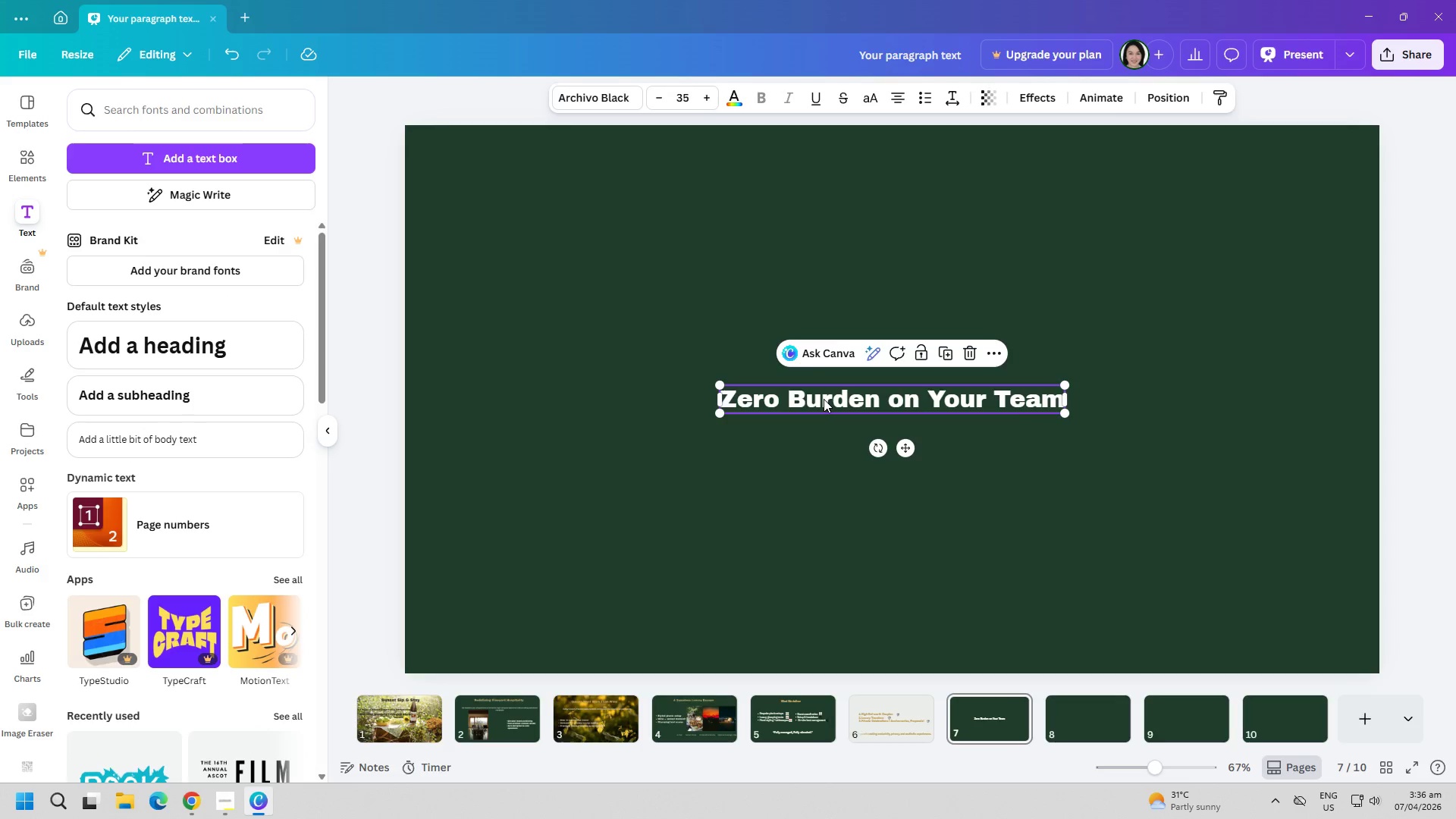 
triple_click([824, 399])
 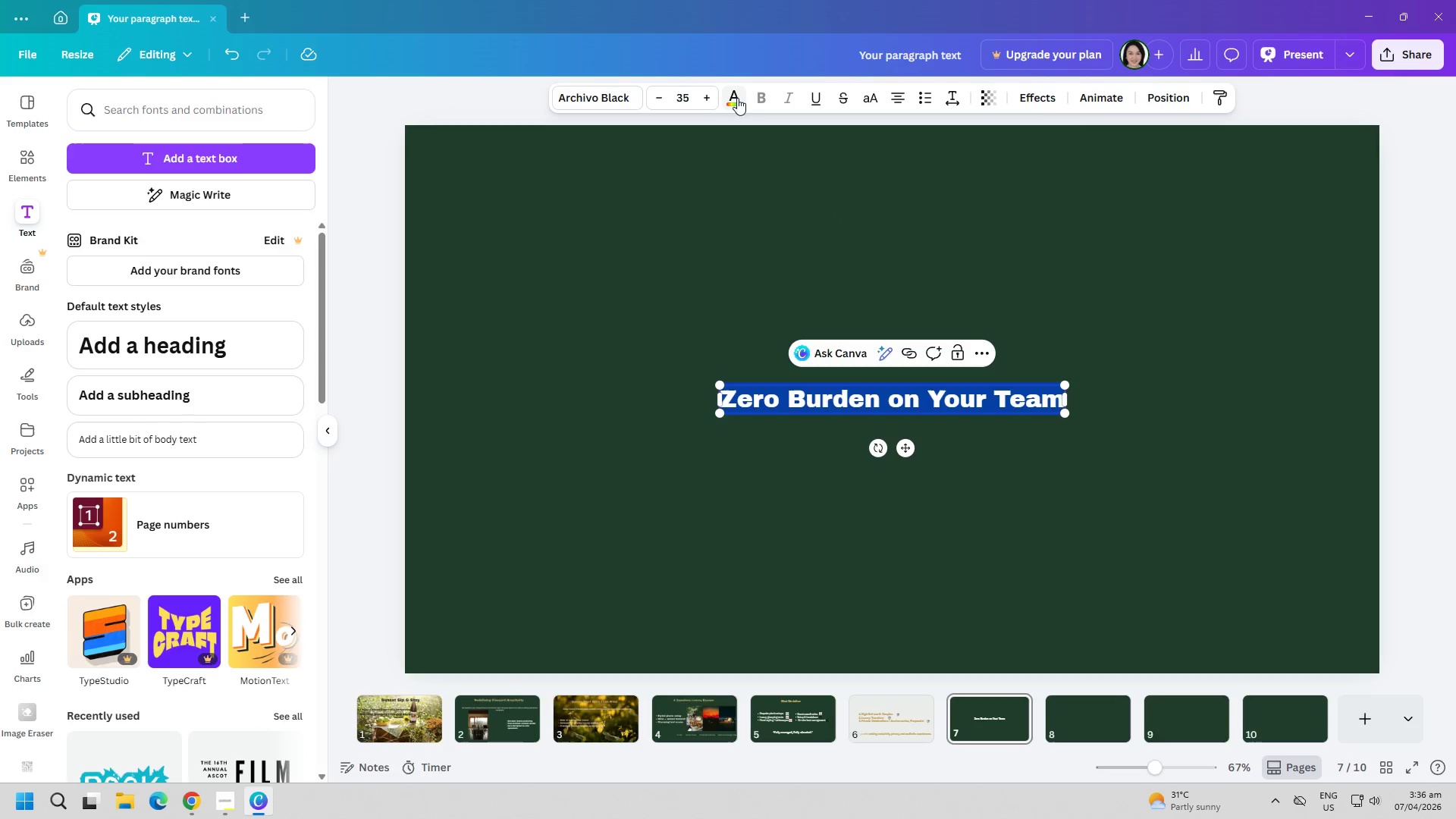 
left_click([737, 98])
 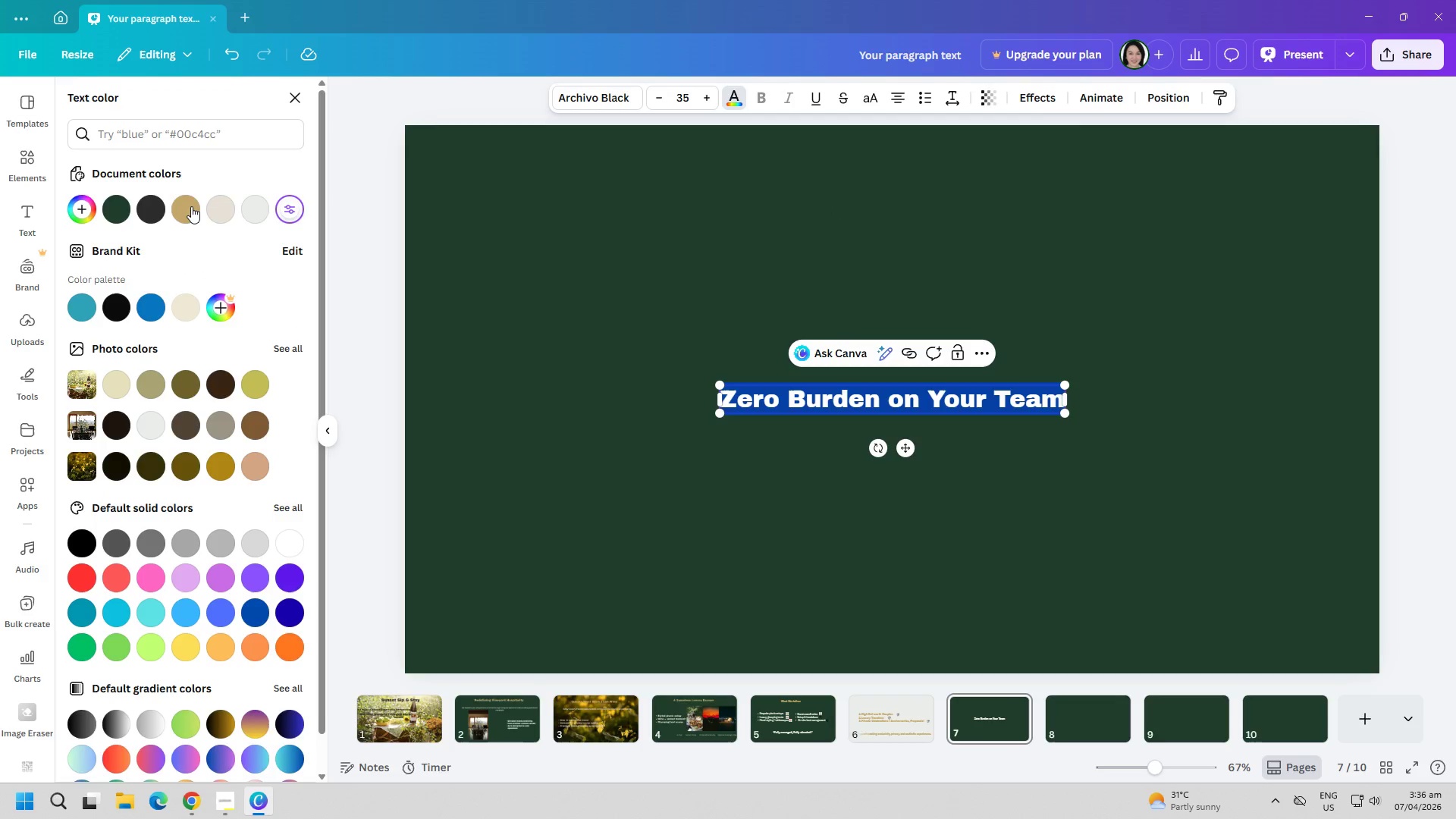 
double_click([735, 466])
 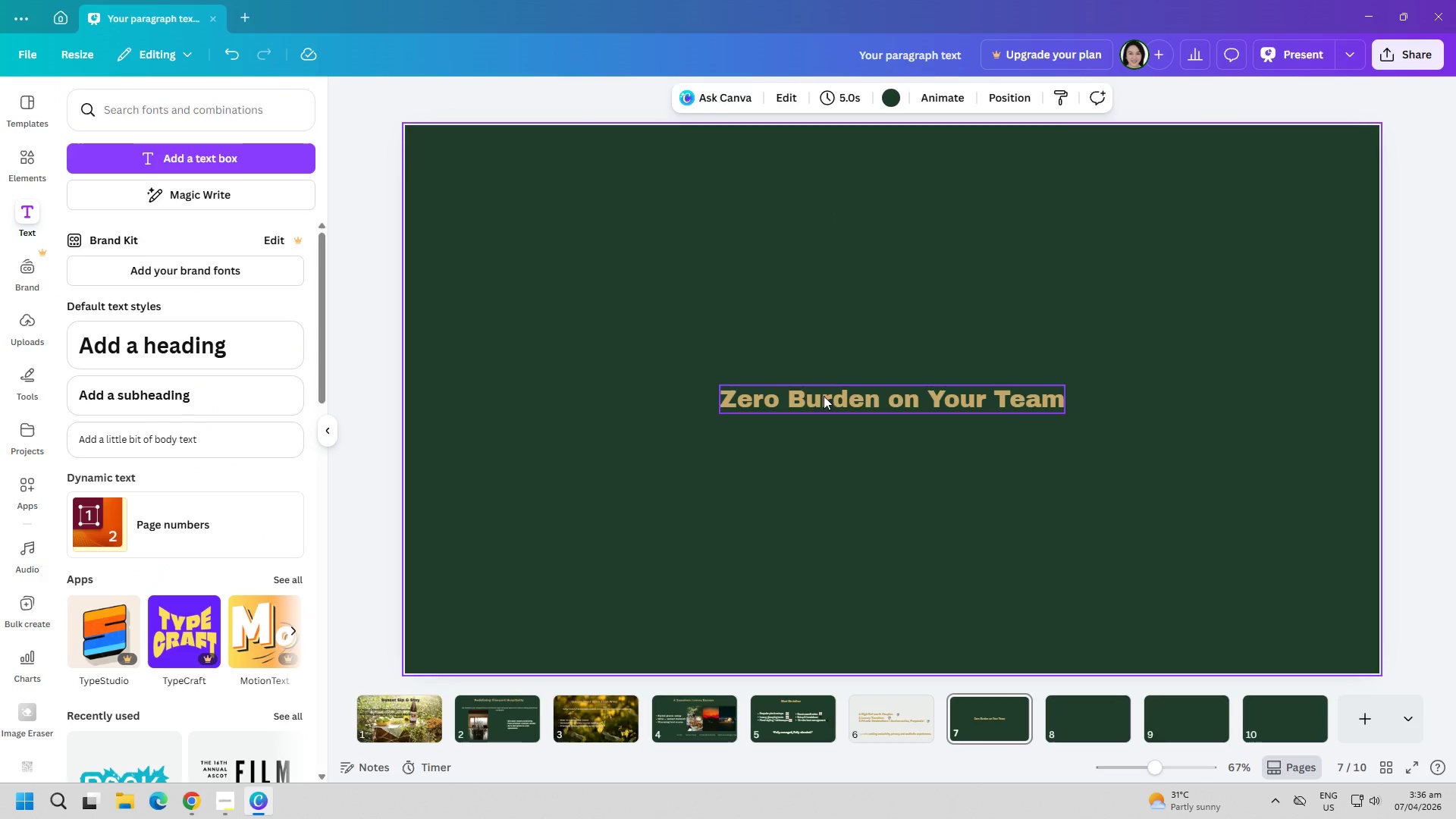 
left_click_drag(start_coordinate=[830, 391], to_coordinate=[799, 268])
 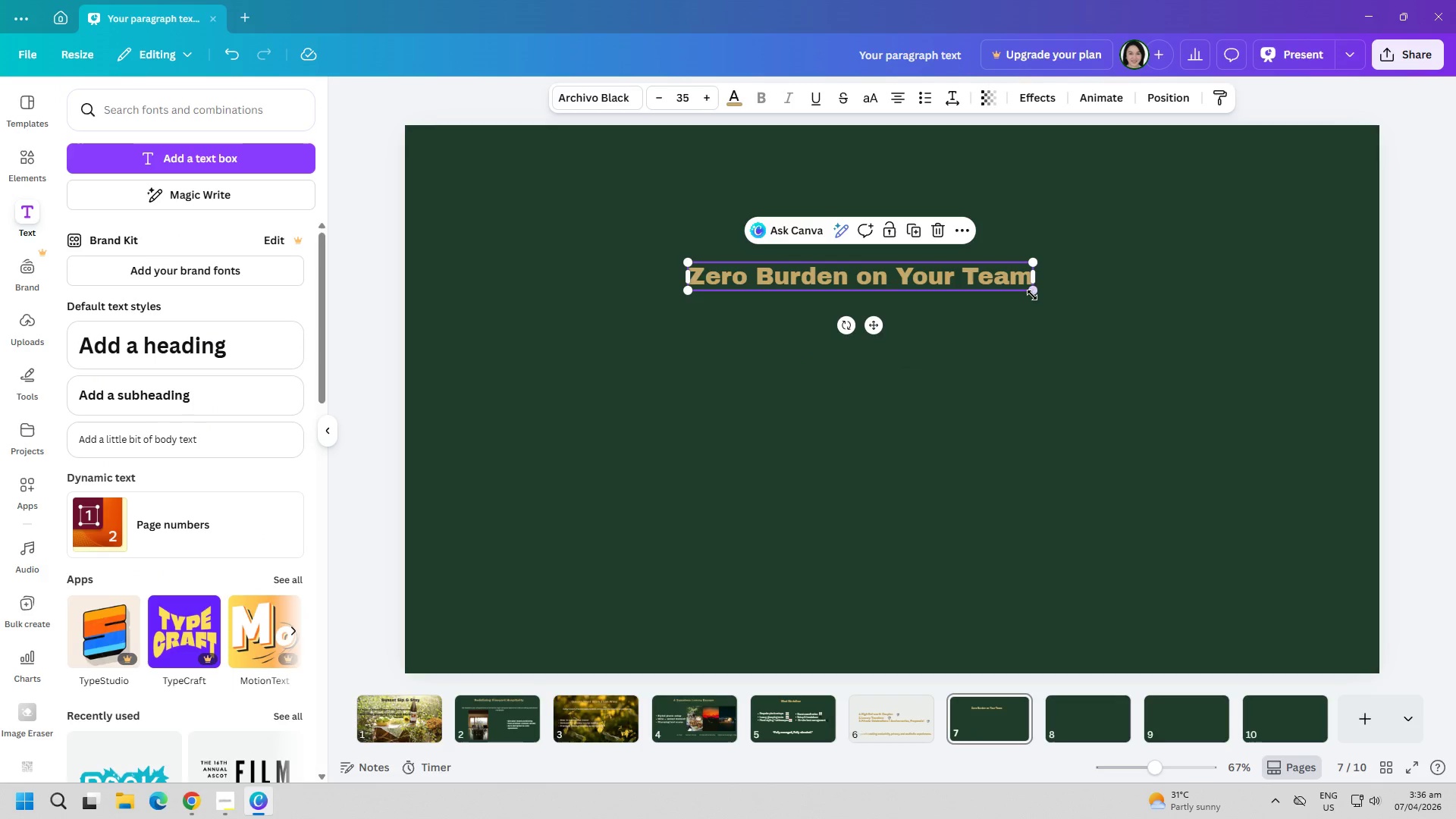 
left_click_drag(start_coordinate=[1032, 295], to_coordinate=[1162, 392])
 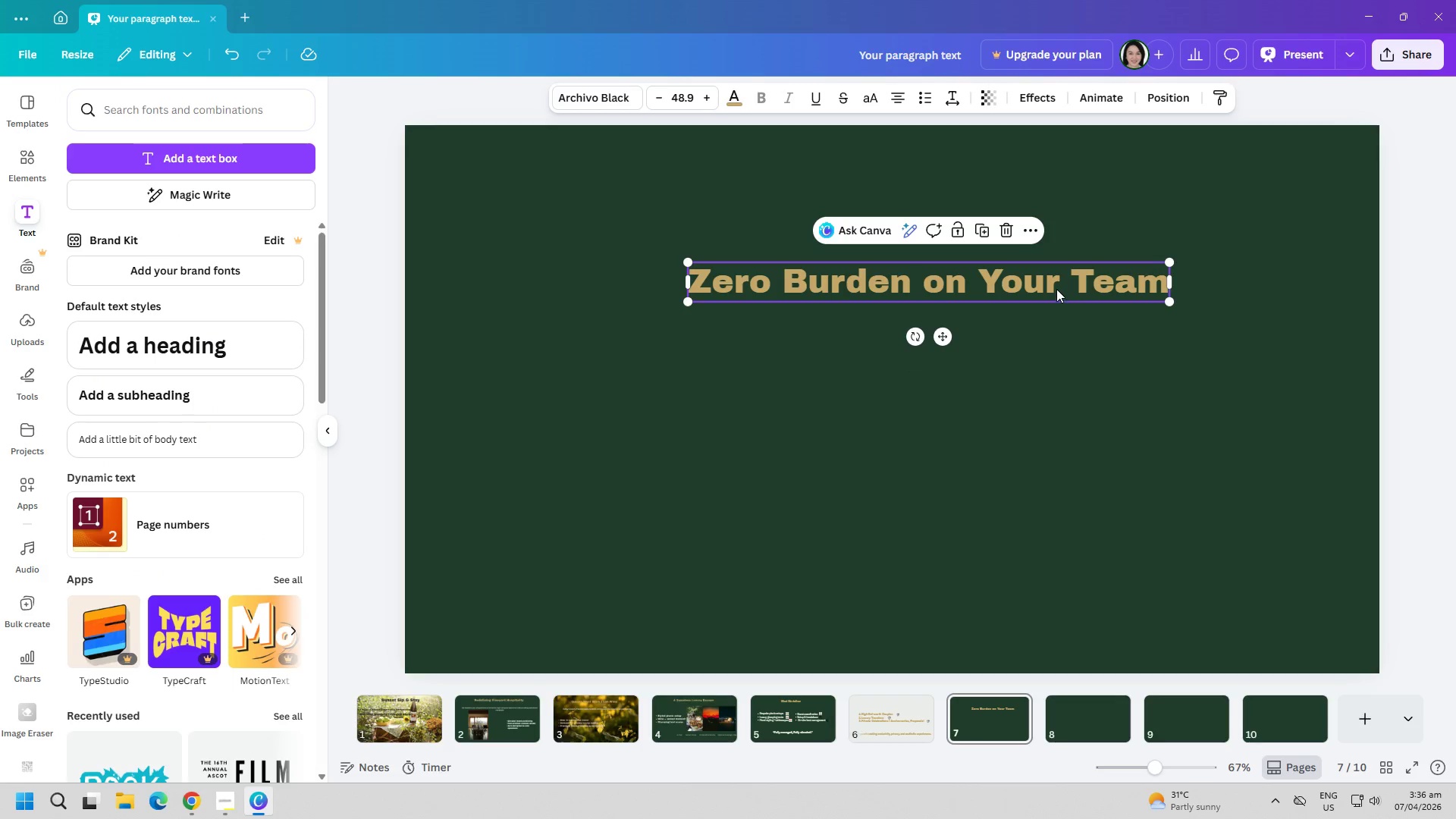 
left_click_drag(start_coordinate=[1055, 289], to_coordinate=[999, 200])
 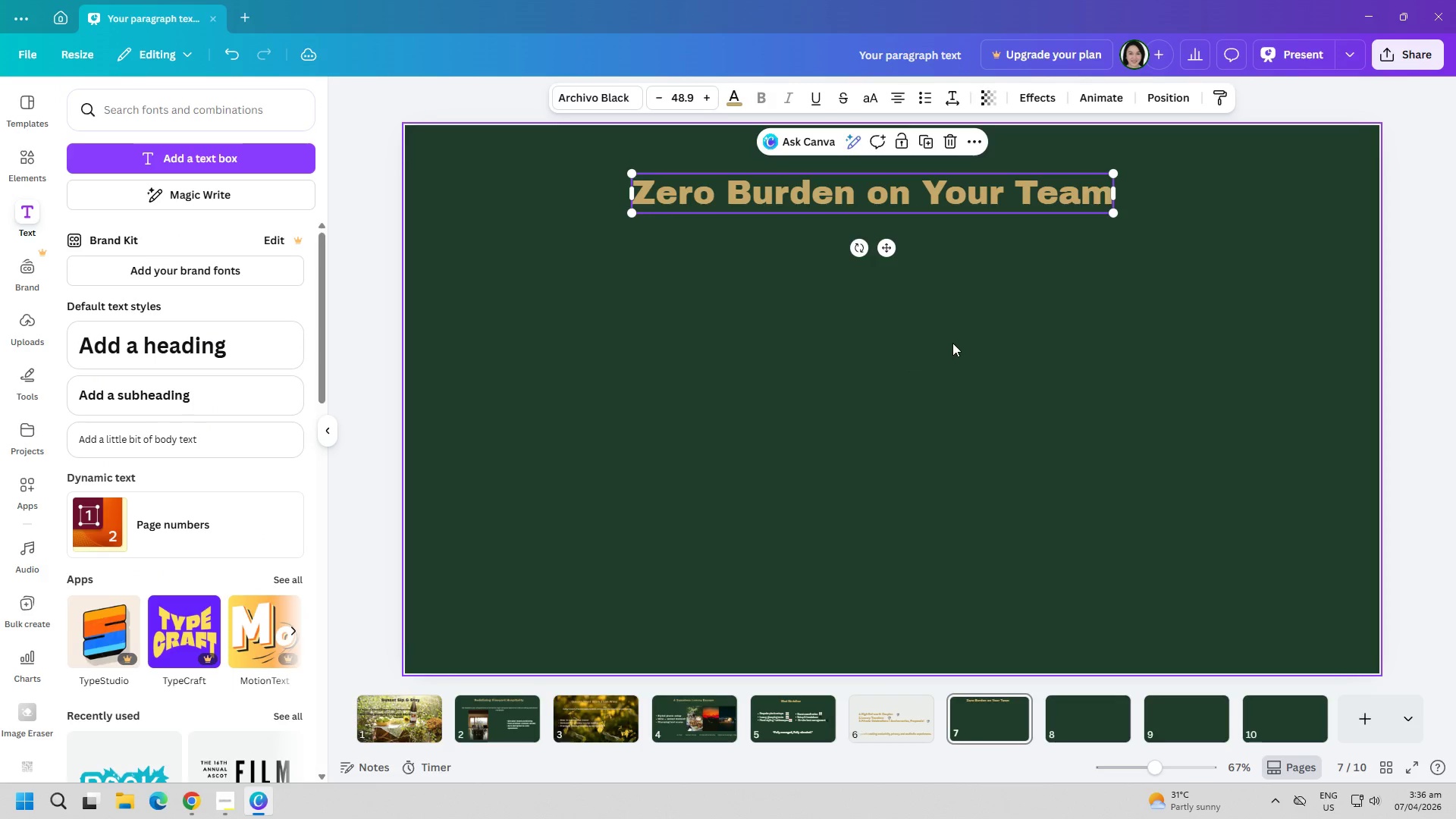 
left_click([952, 343])
 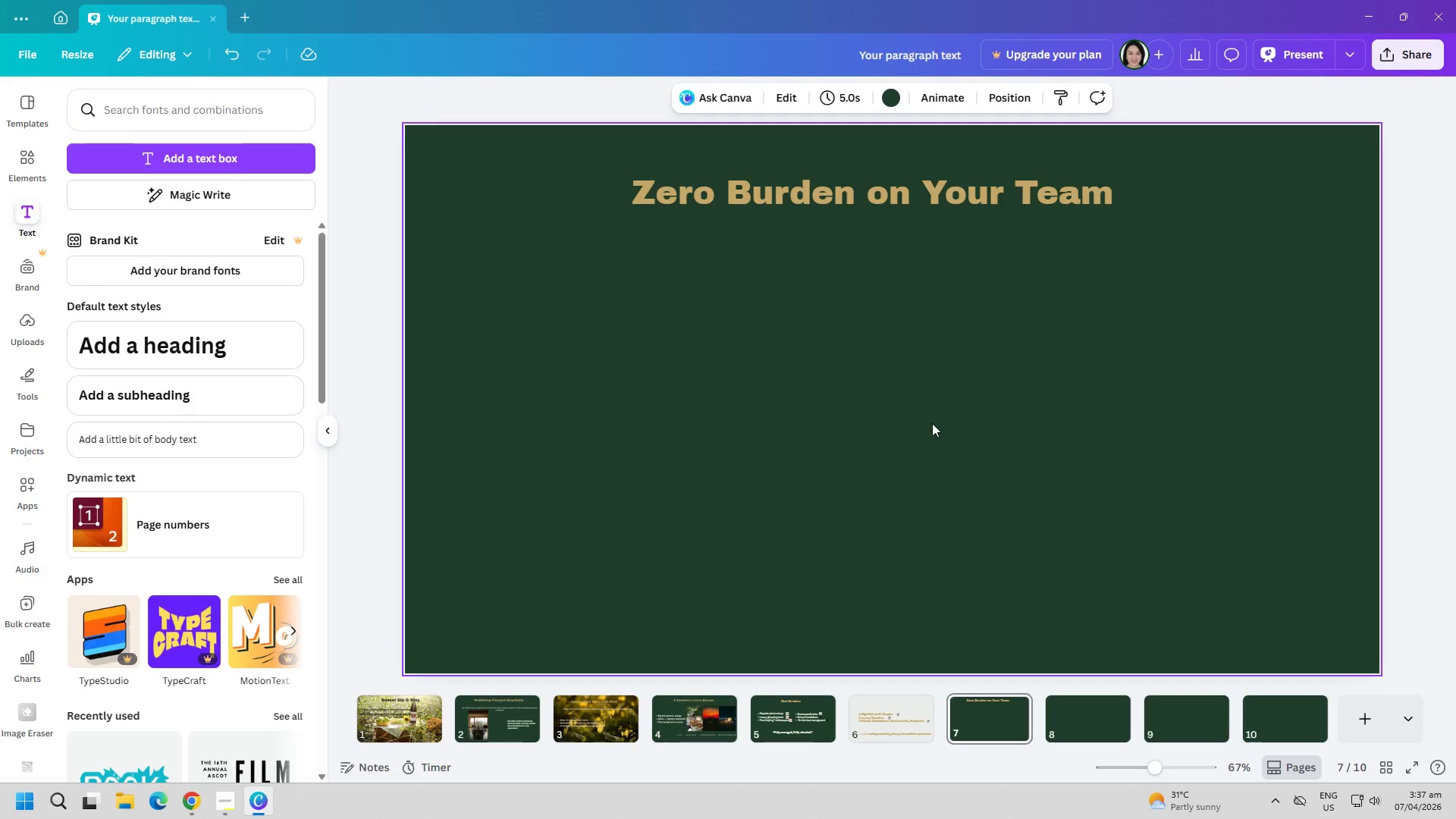 
wait(19.38)
 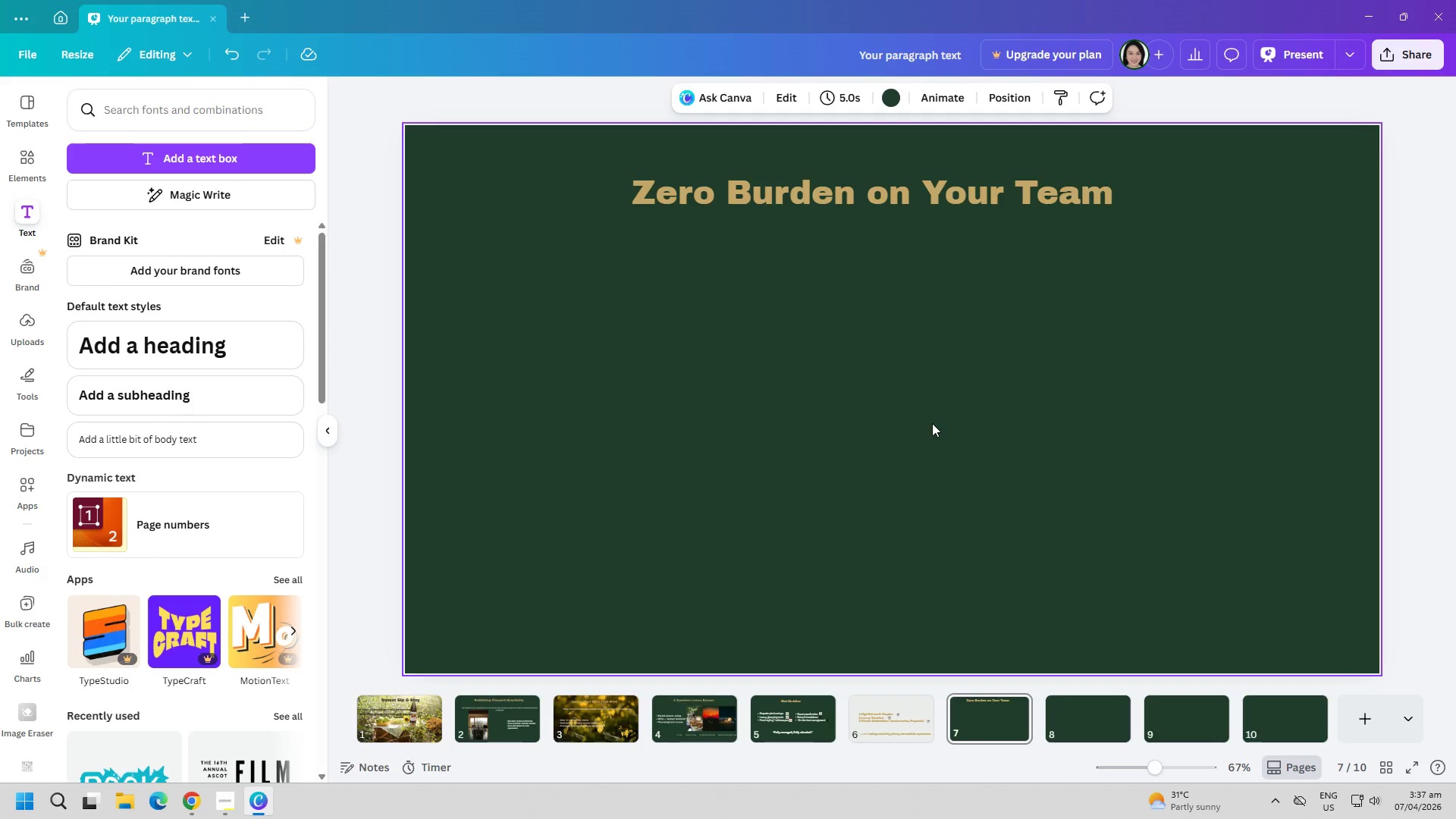 
left_click([136, 157])
 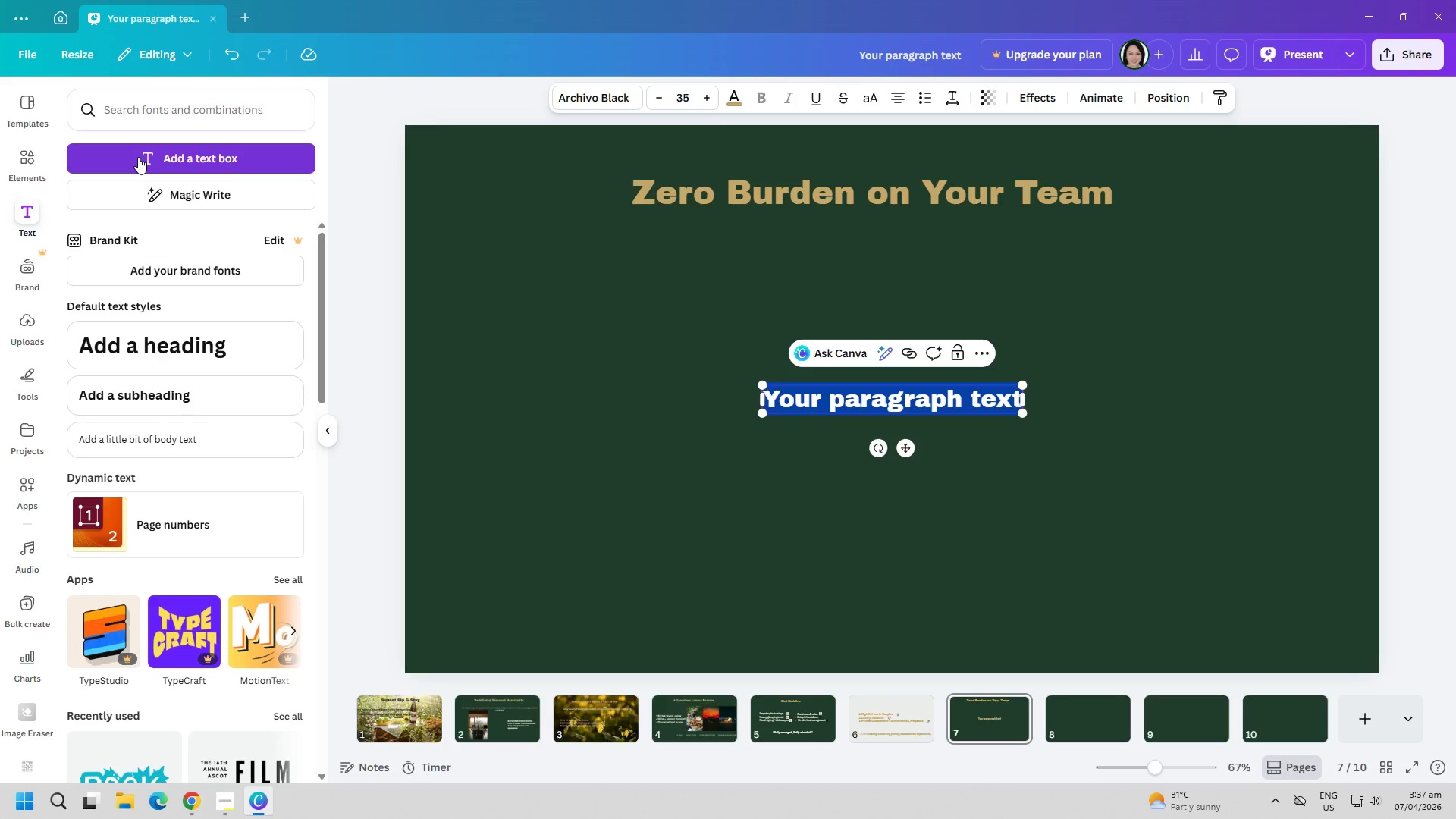 
wait(6.48)
 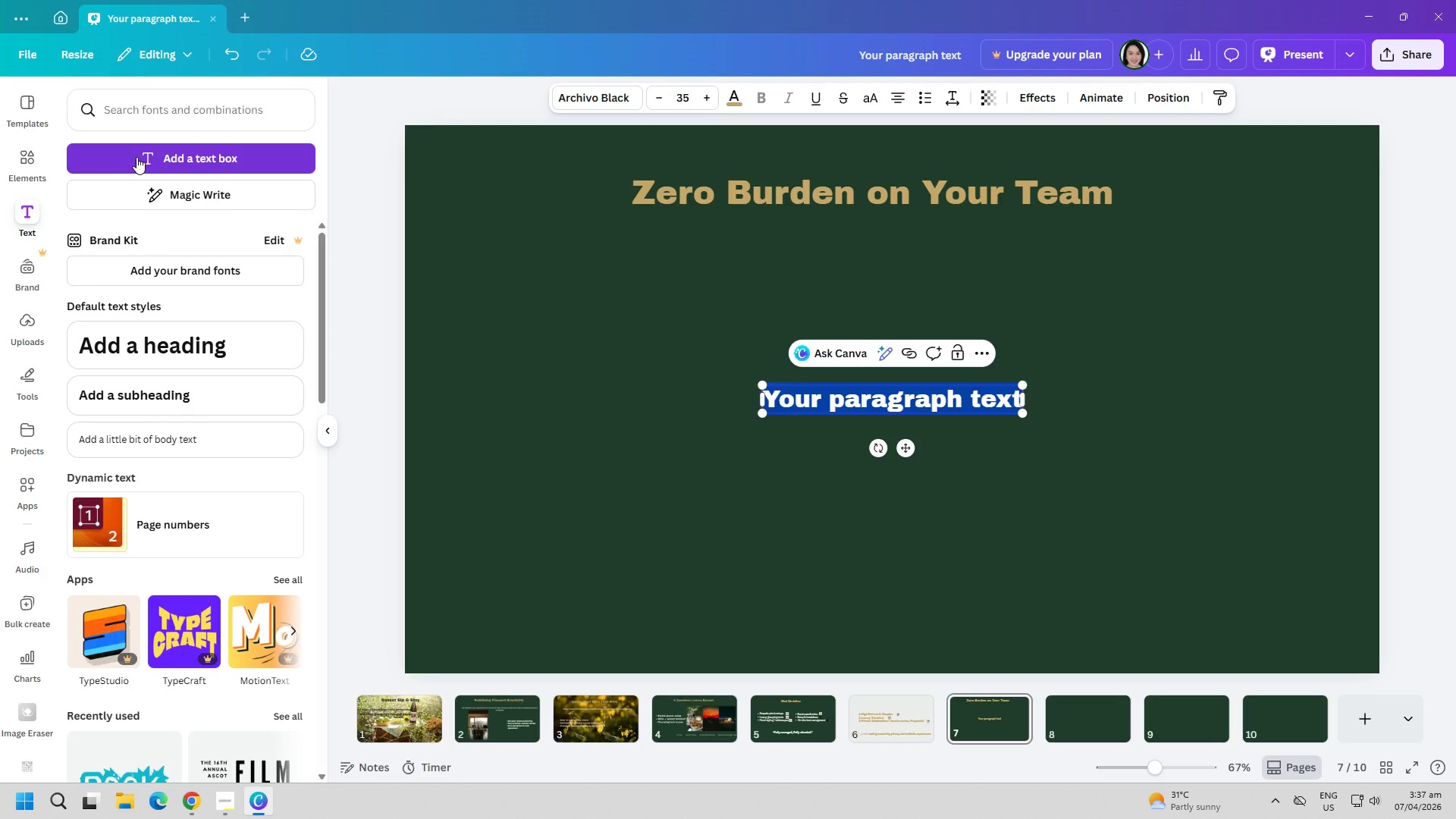 
type(We Handle all logistics)
 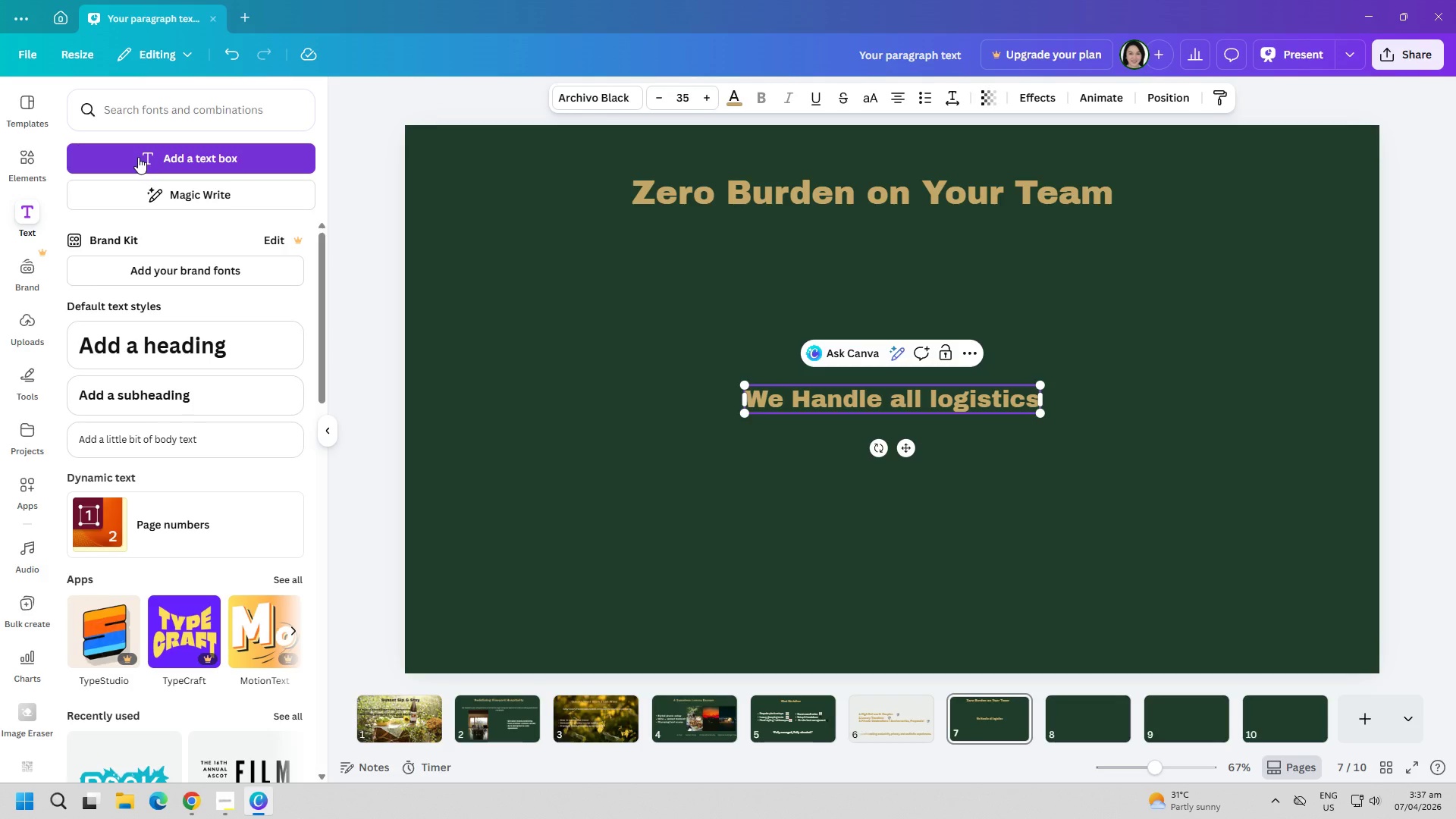 
key(Enter)
 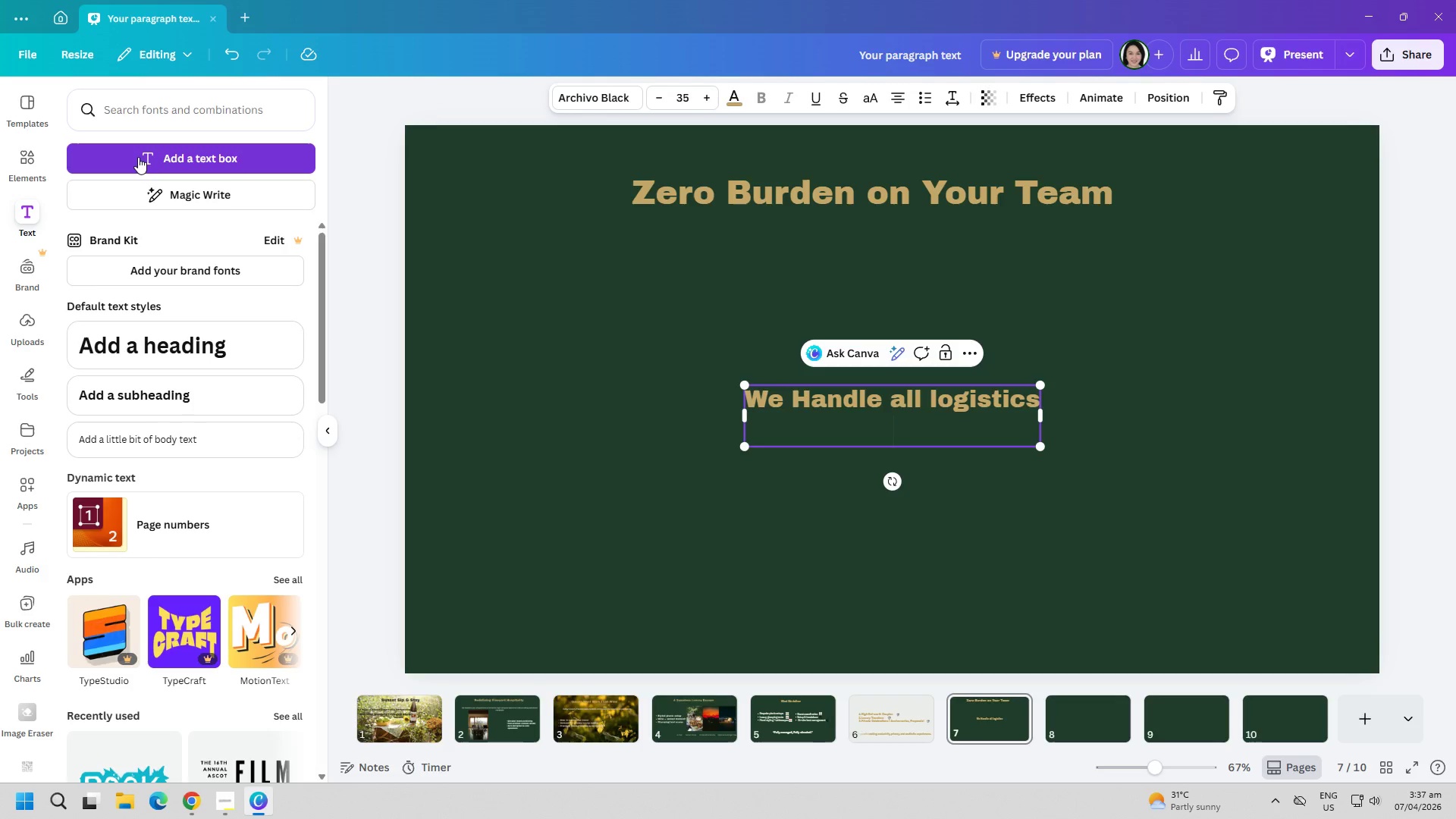 
type(WE)
key(Backspace)
type(e MANA)
key(Backspace)
key(Backspace)
key(Backspace)
key(Backspace)
type(manage guest expe)
key(Backspace)
key(Backspace)
key(Backspace)
key(Backspace)
type(xperience )
 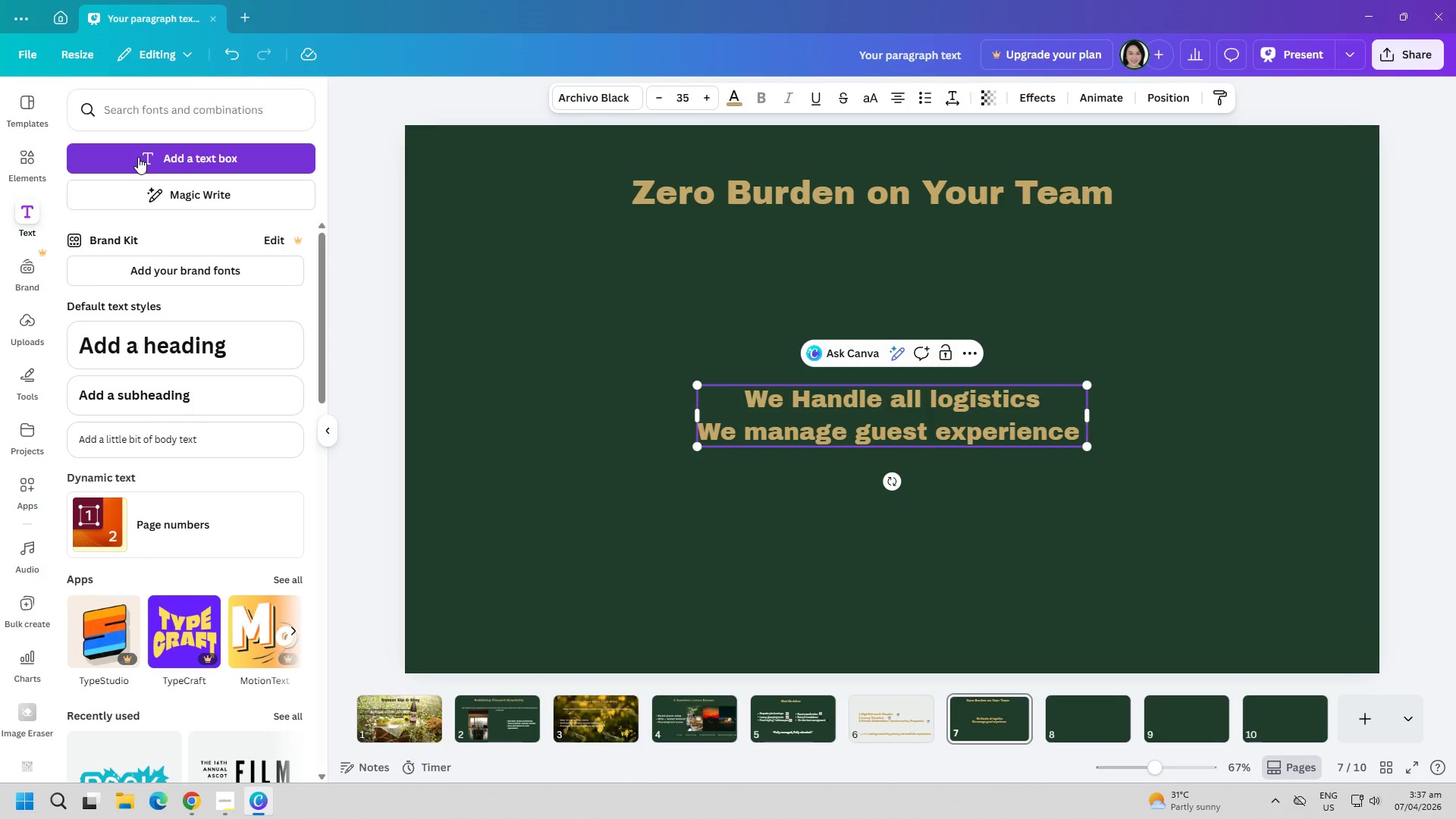 
key(Enter)
 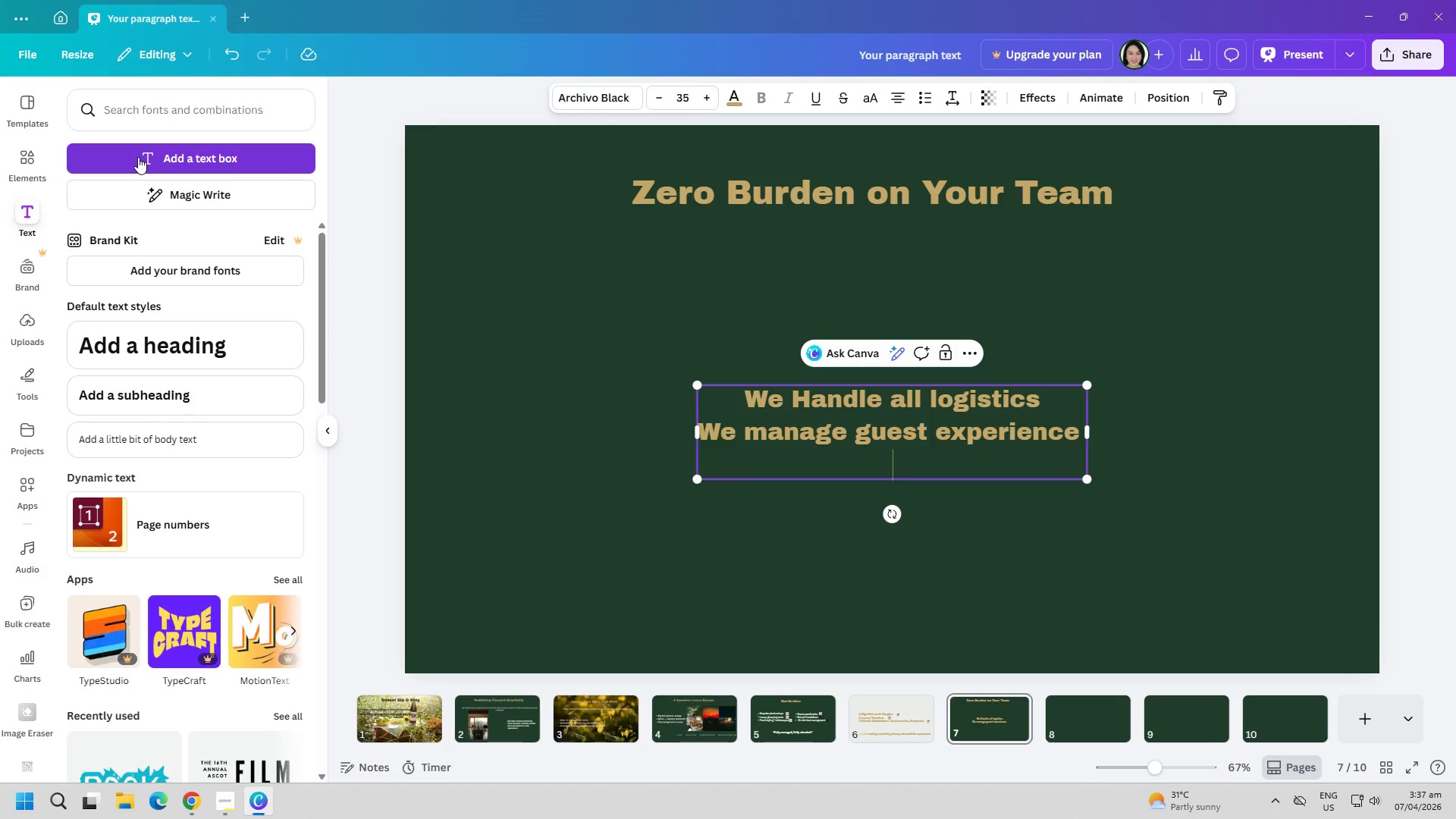 
type(We B)
key(Backspace)
type(bring all materials)
 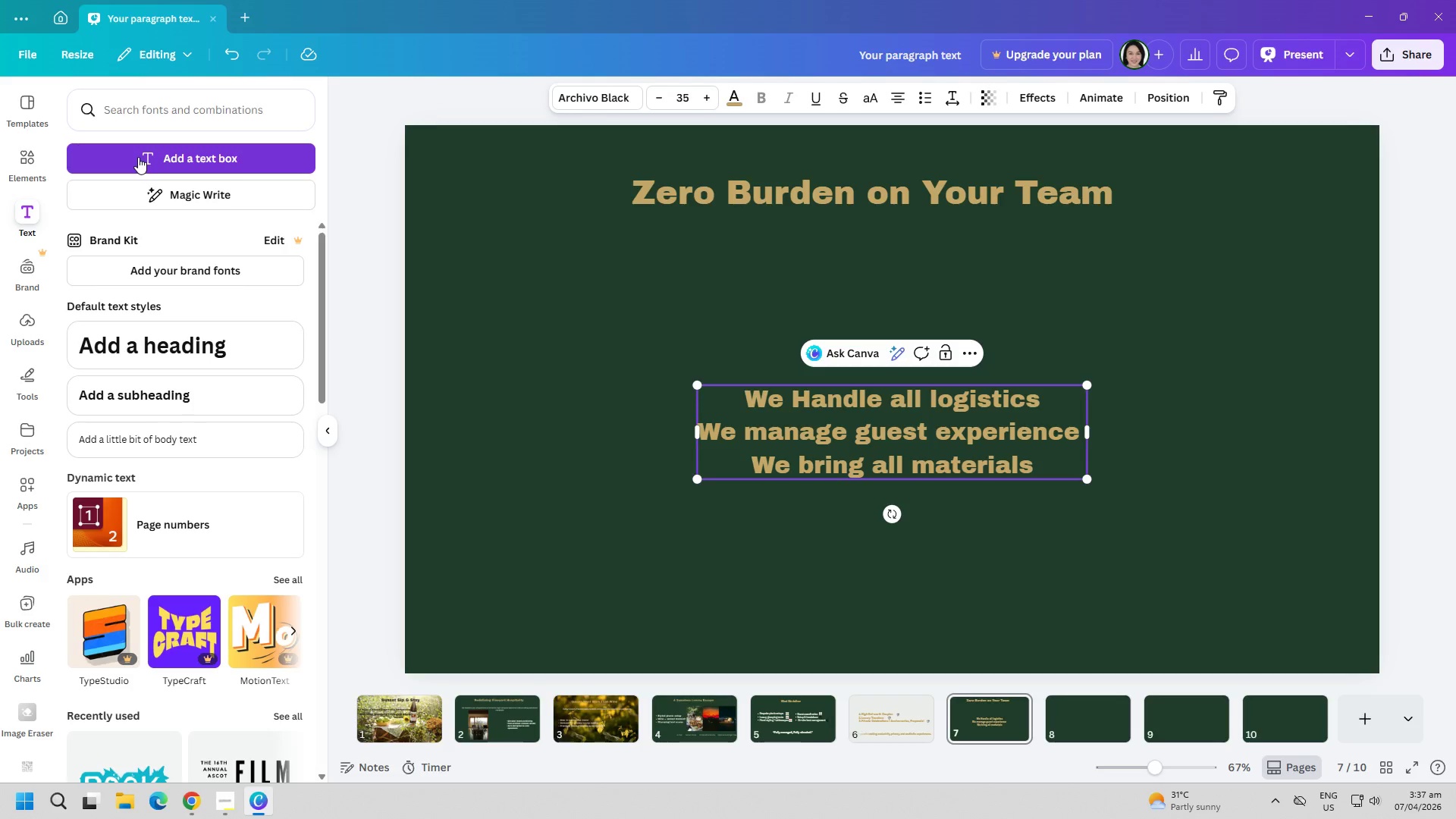 
key(Enter)
 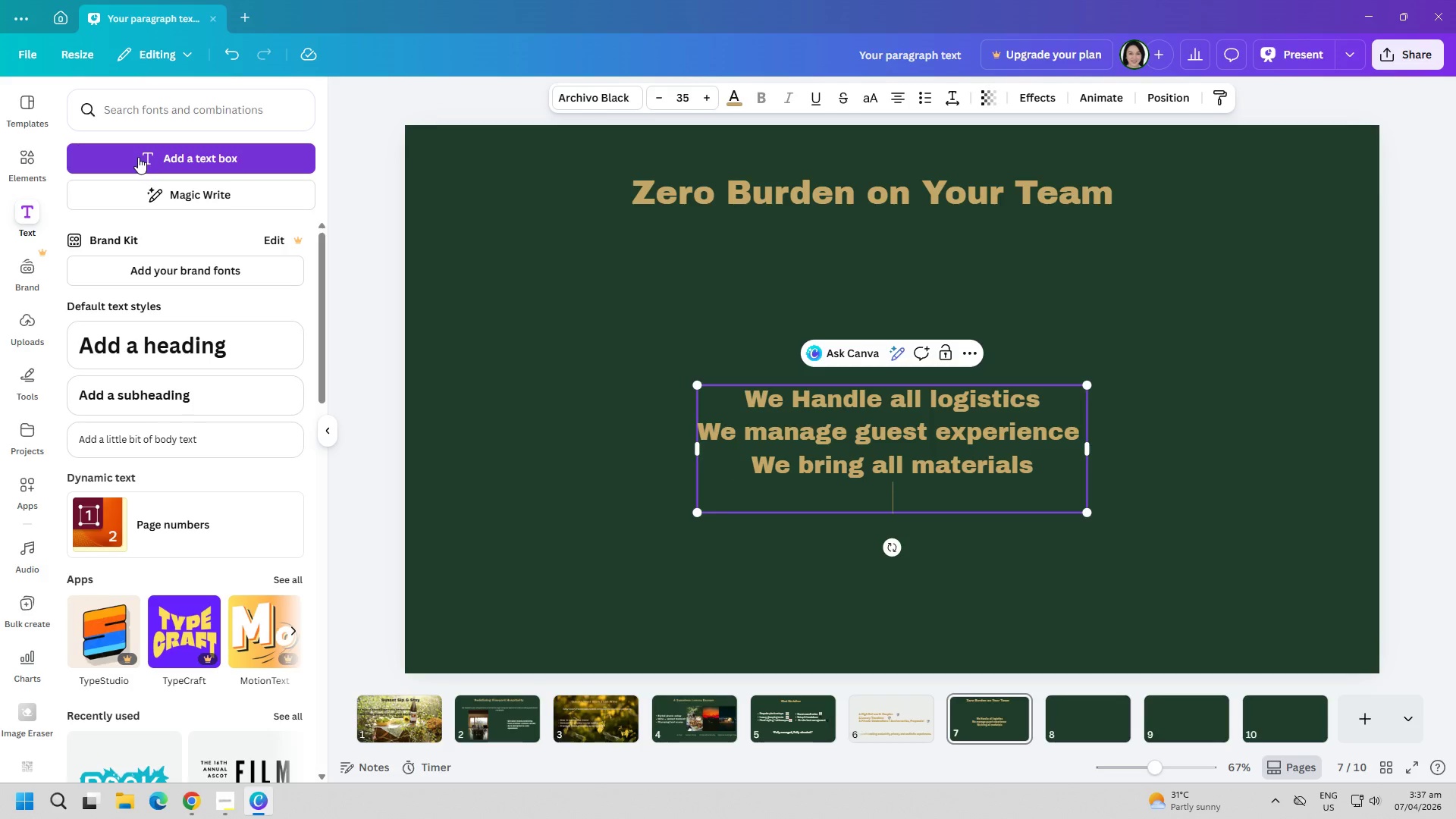 
type(We leave no trace)
 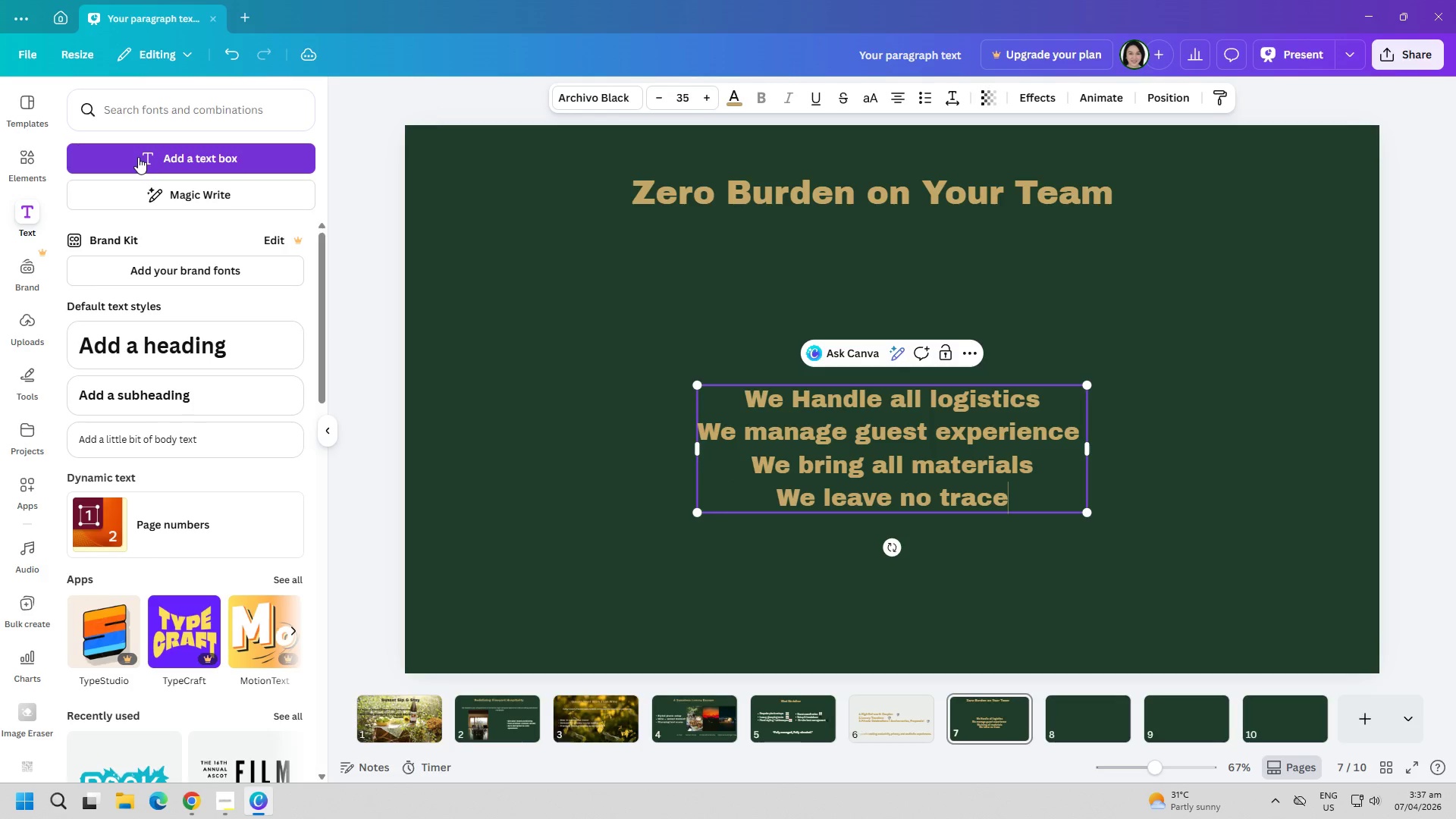 
key(Control+ControlLeft)
 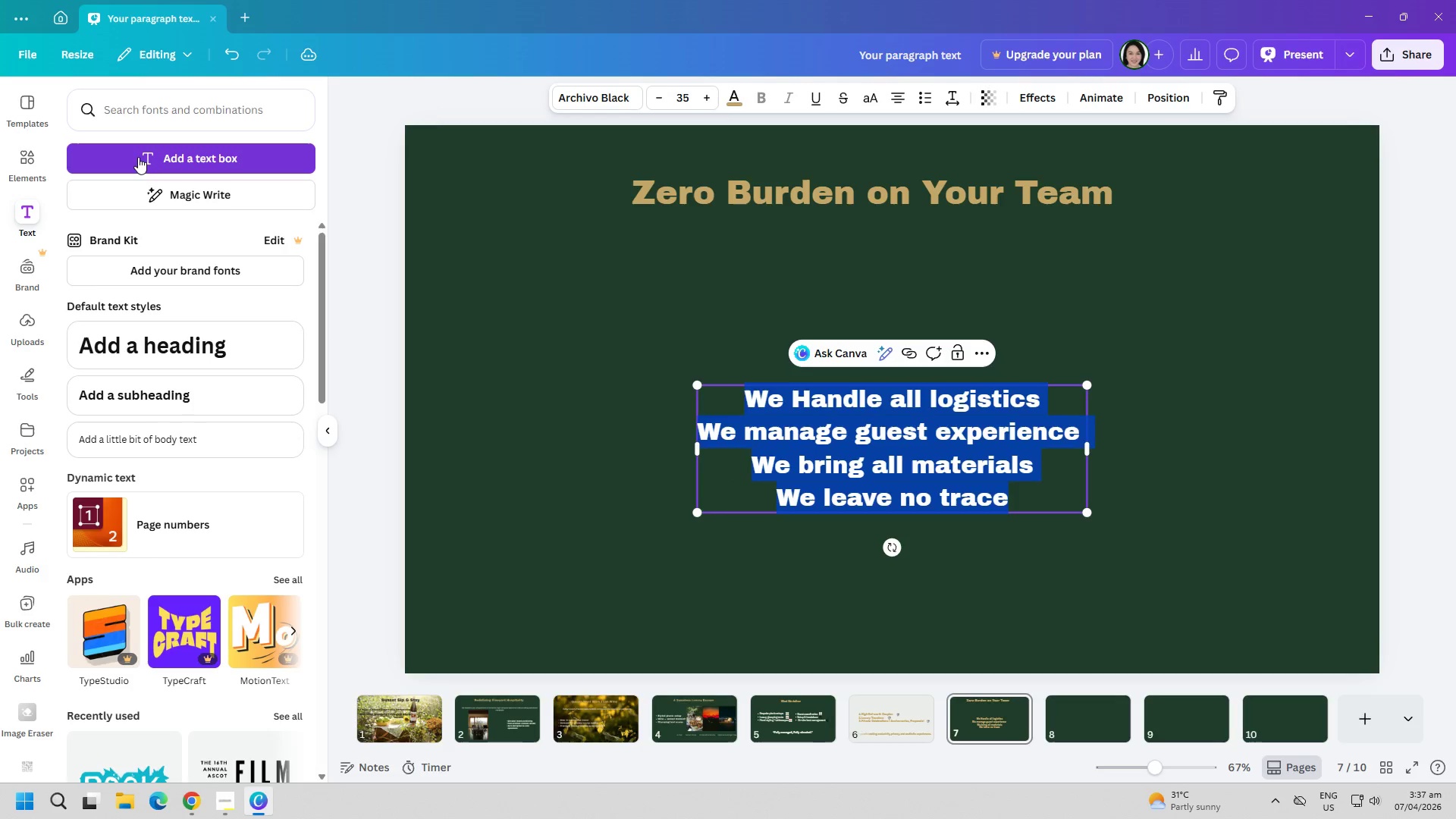 
key(Control+A)
 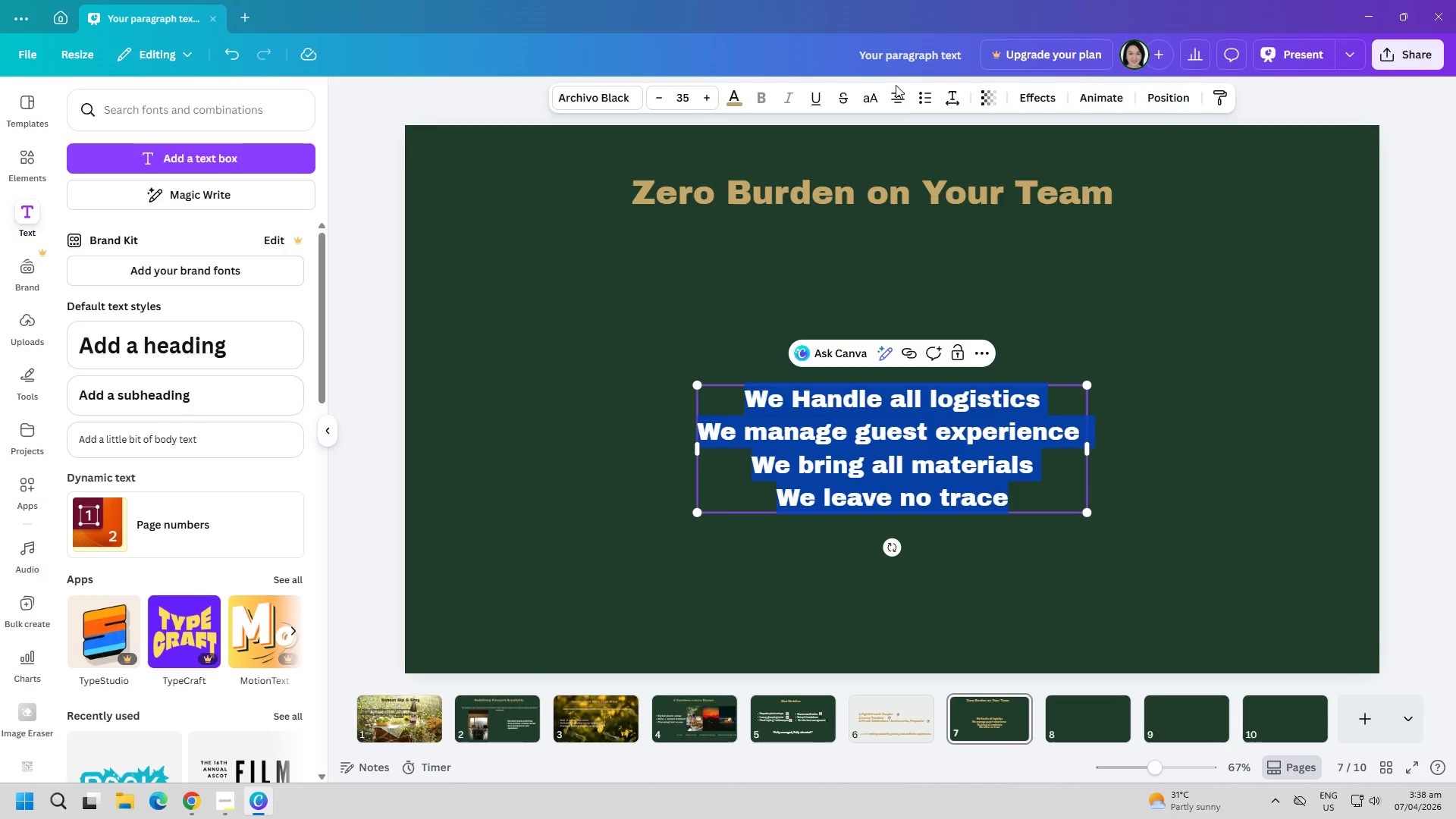 
left_click([900, 100])
 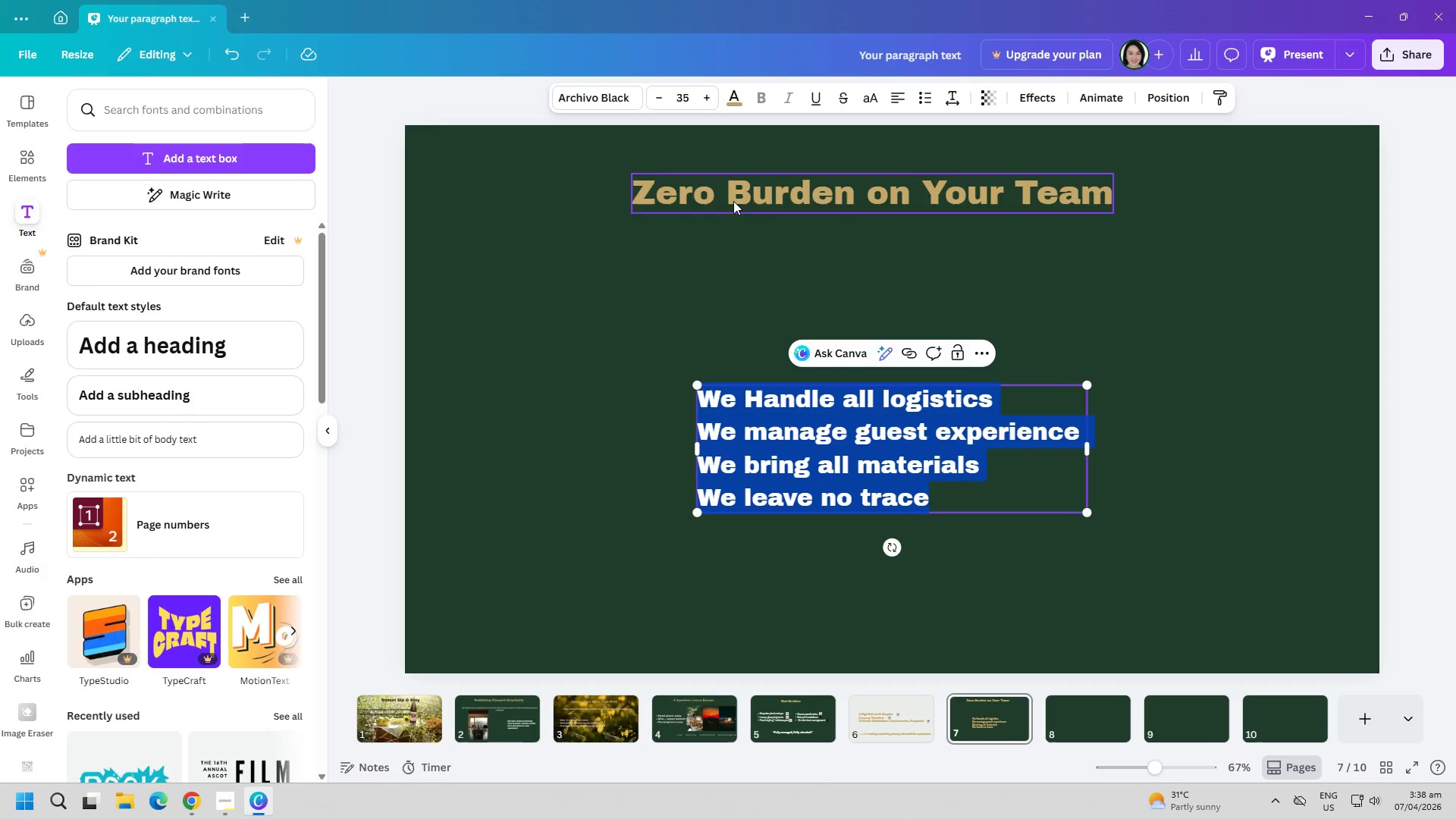 
left_click([602, 99])
 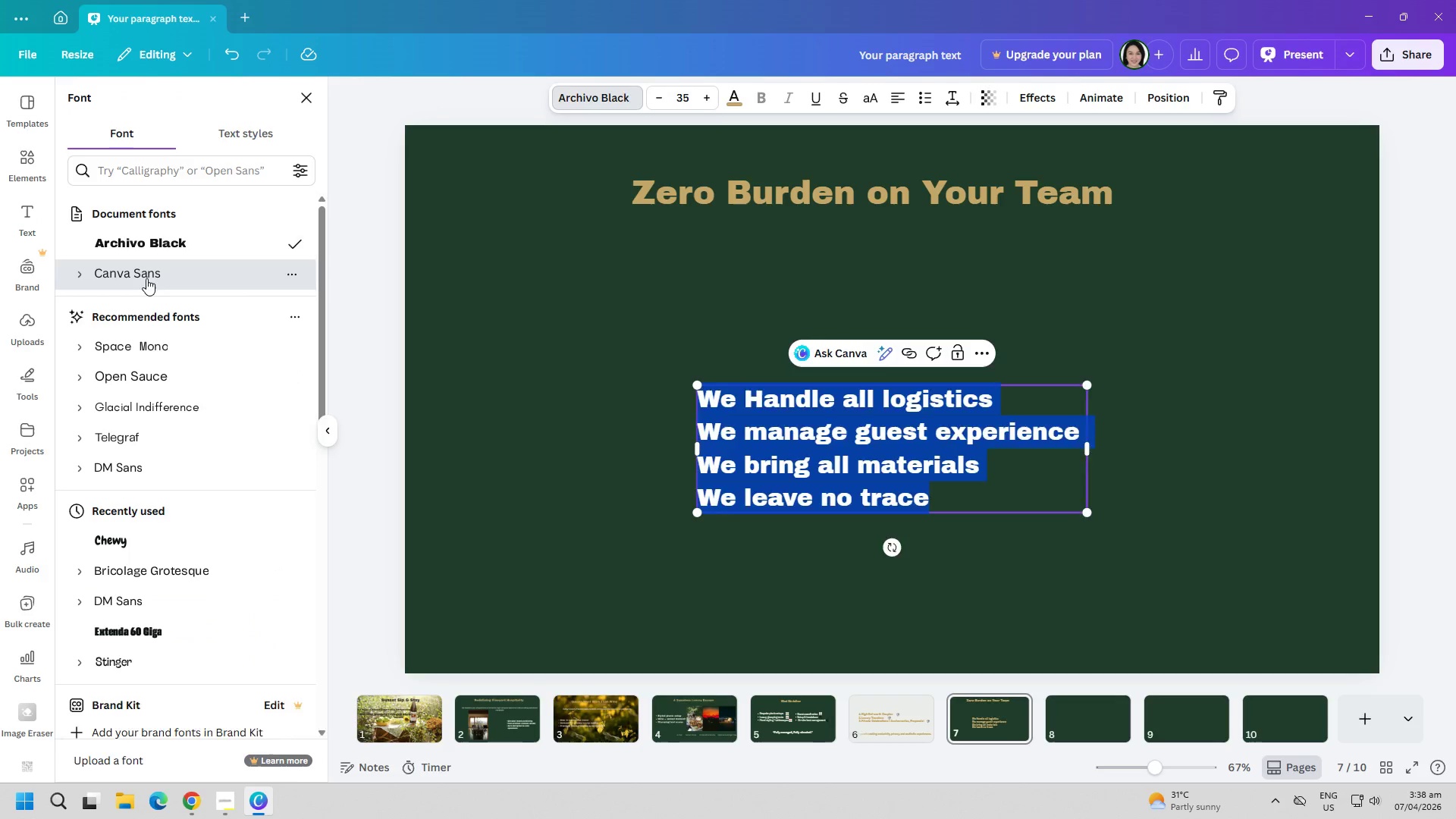 
double_click([612, 484])
 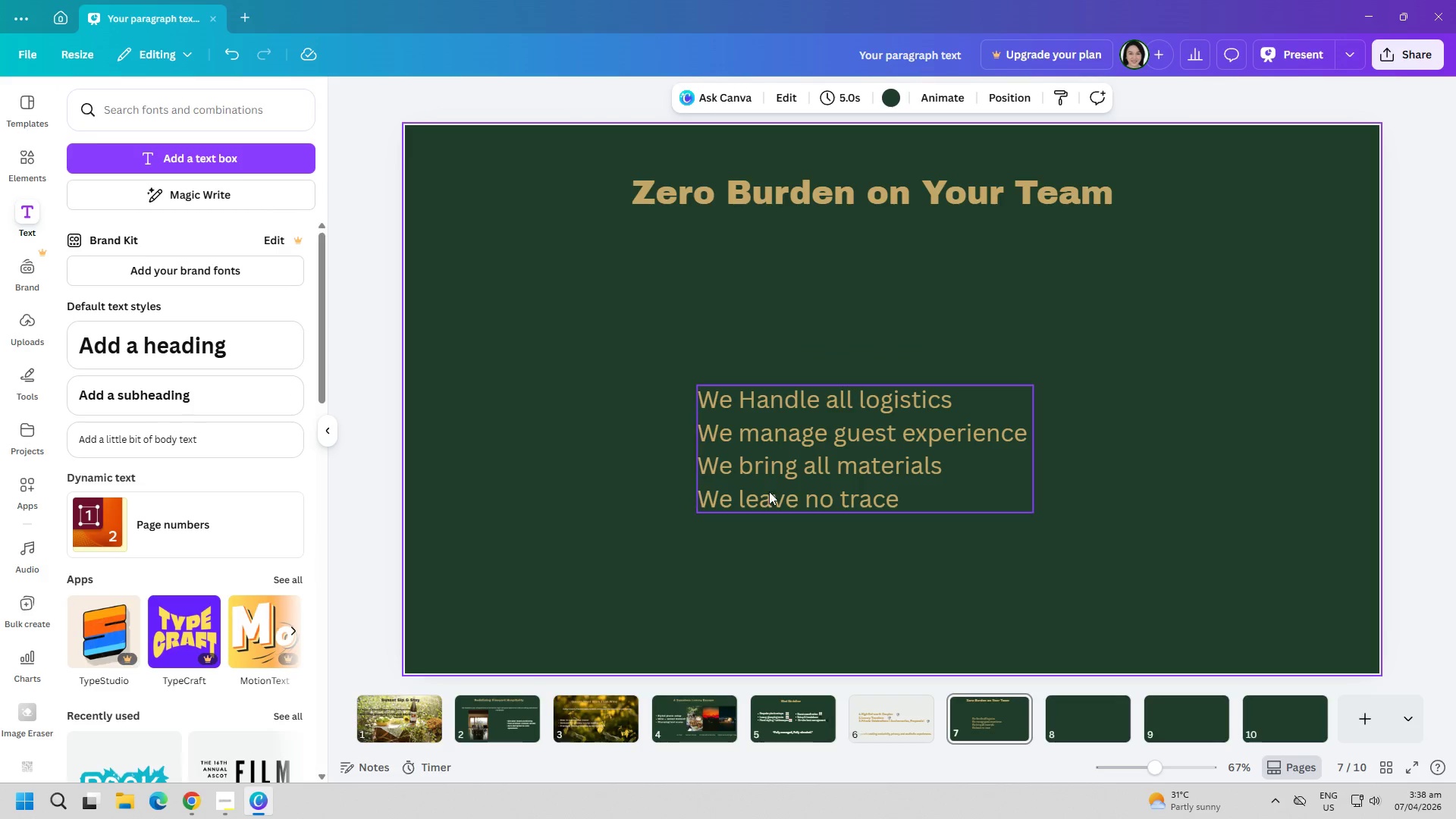 
left_click_drag(start_coordinate=[800, 478], to_coordinate=[778, 482])
 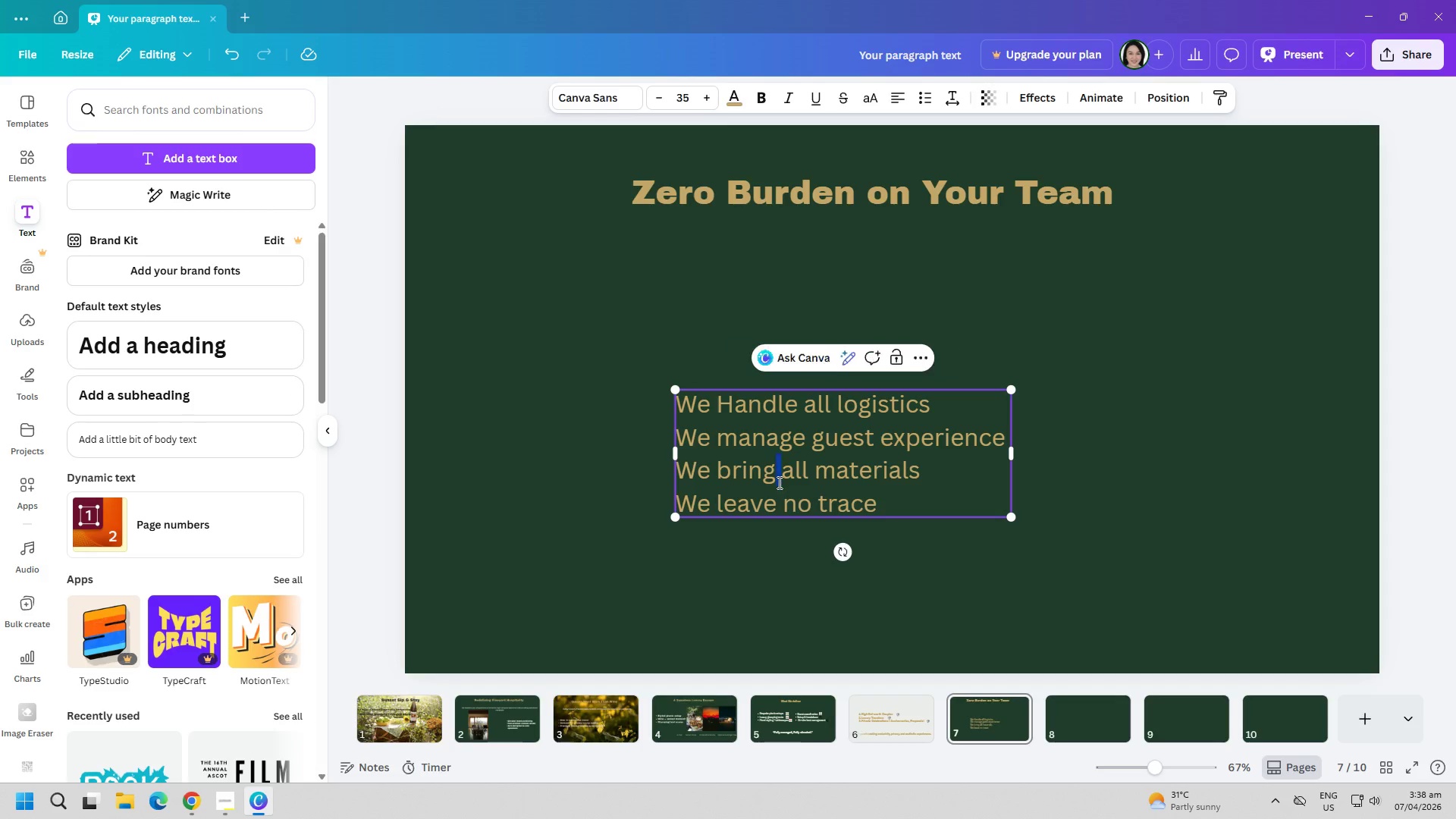 
double_click([778, 482])
 